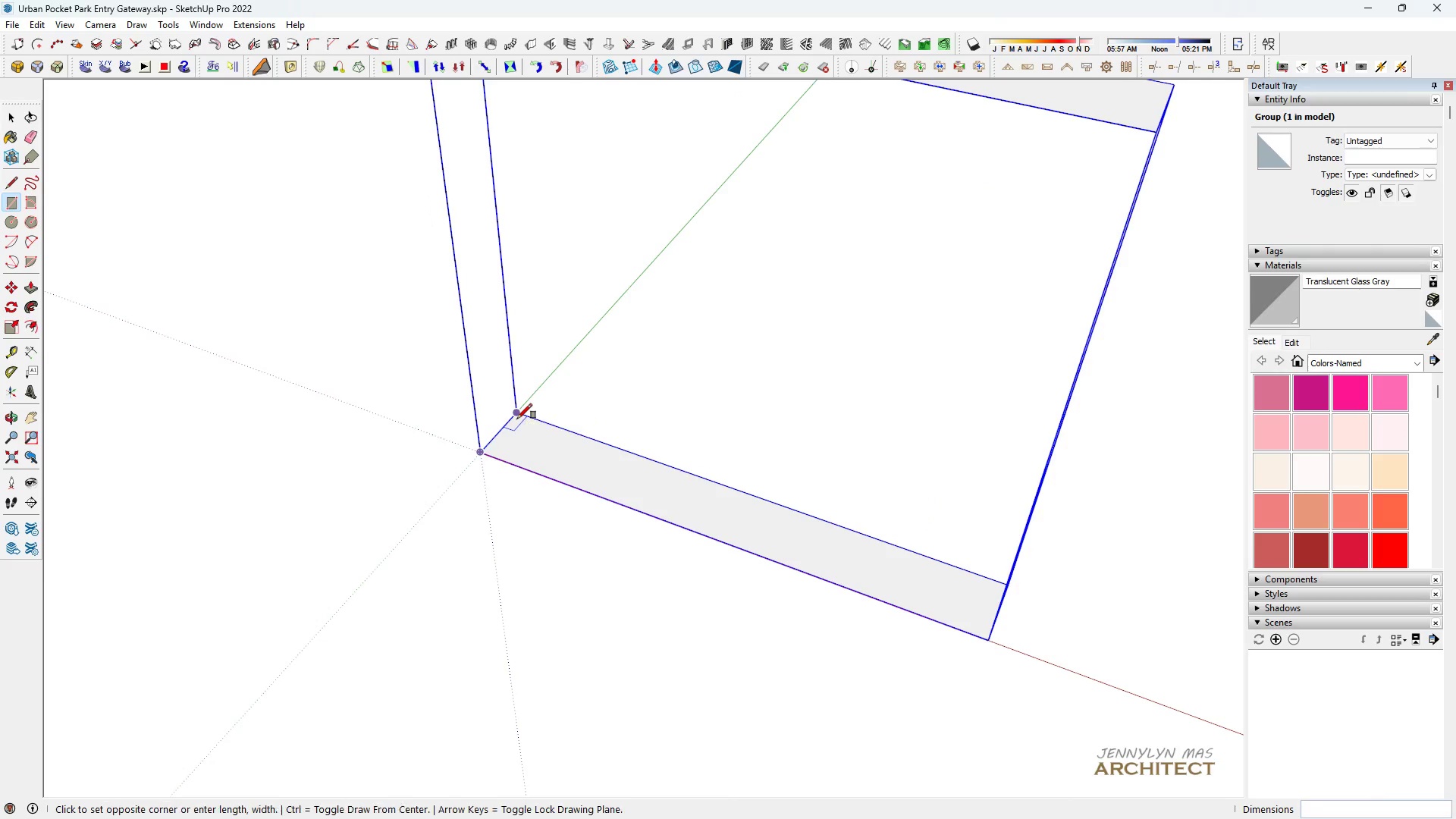 
scroll: coordinate [507, 420], scroll_direction: up, amount: 3.0
 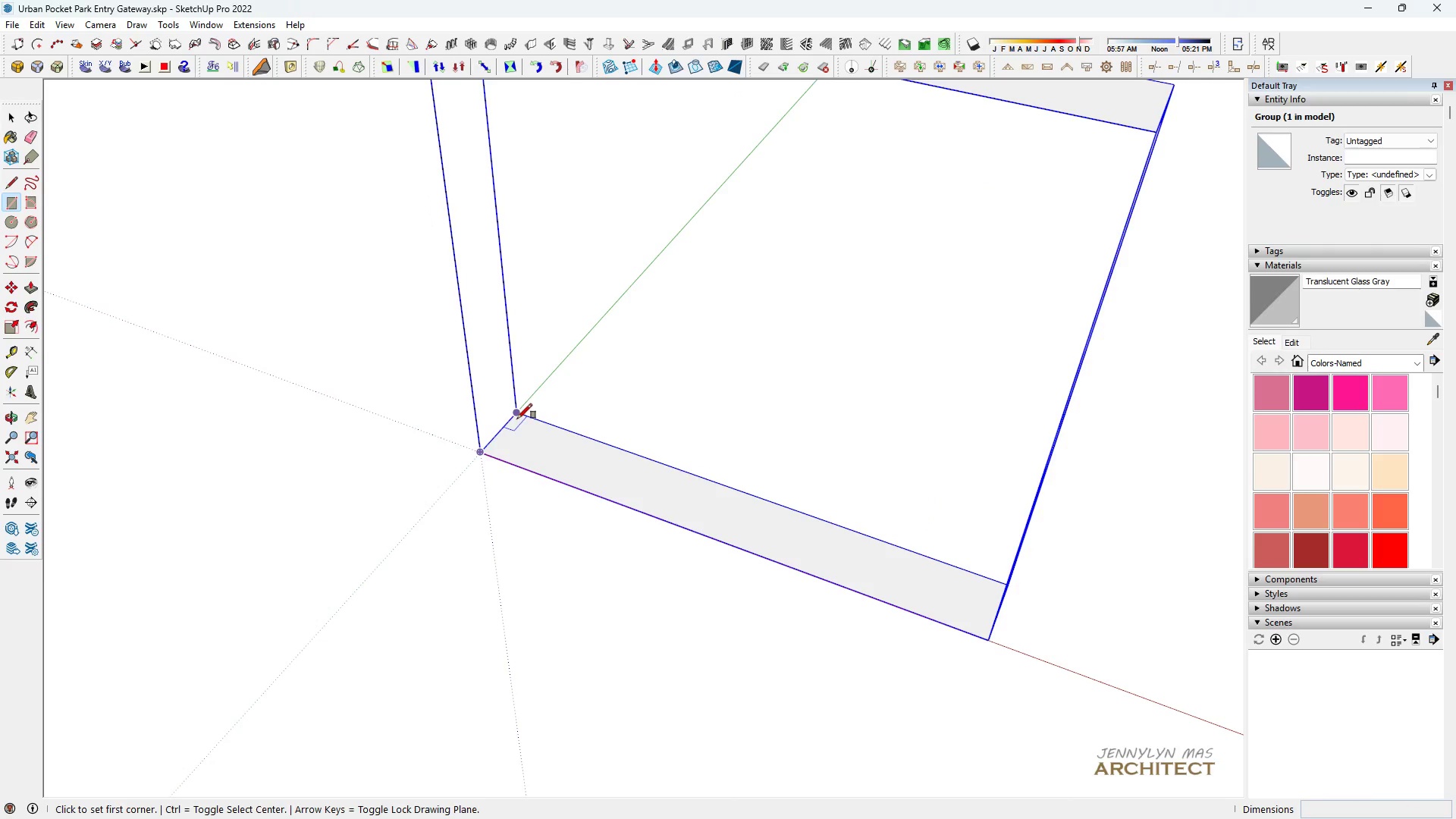 
left_click([517, 419])
 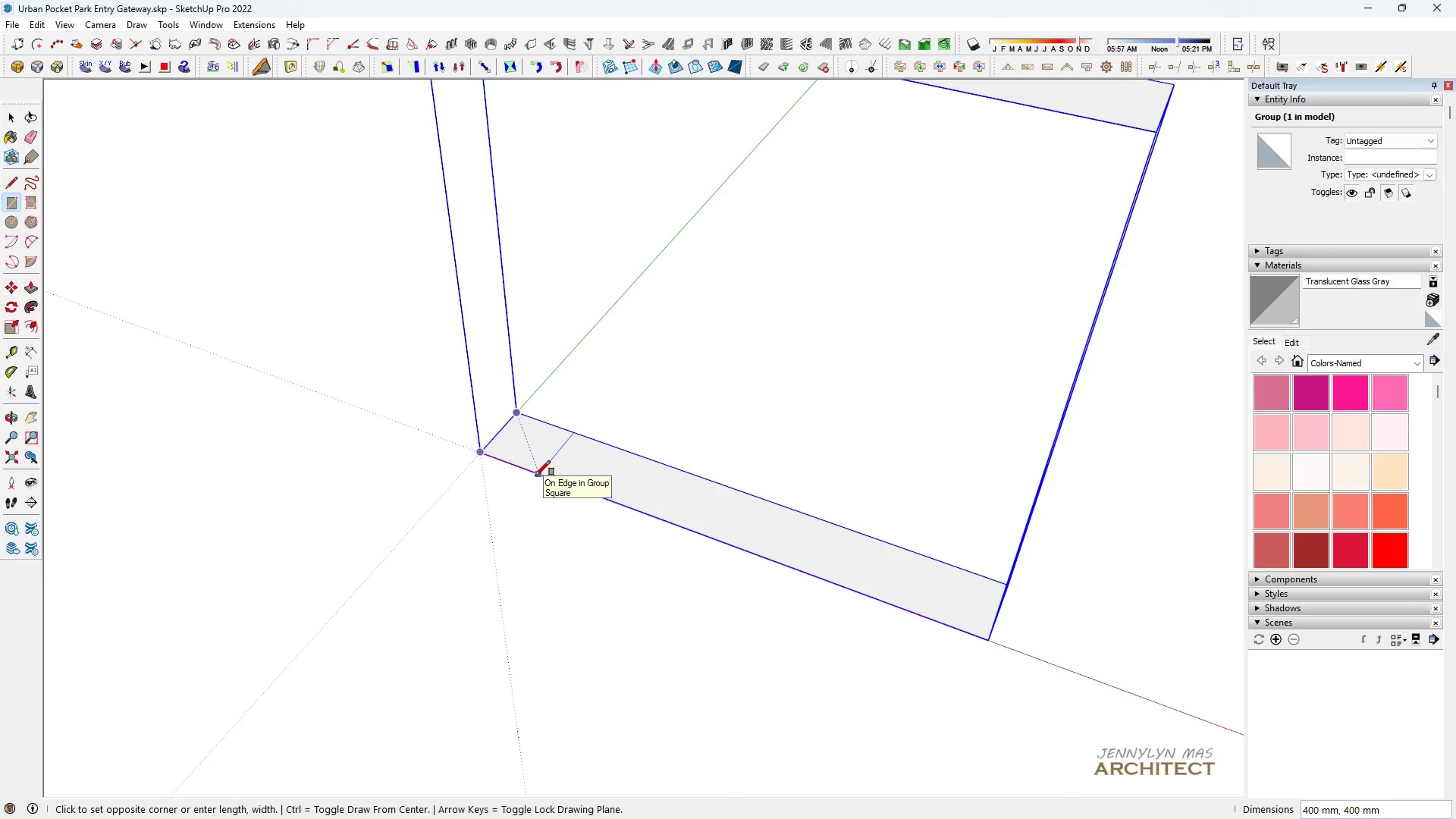 
left_click([535, 475])
 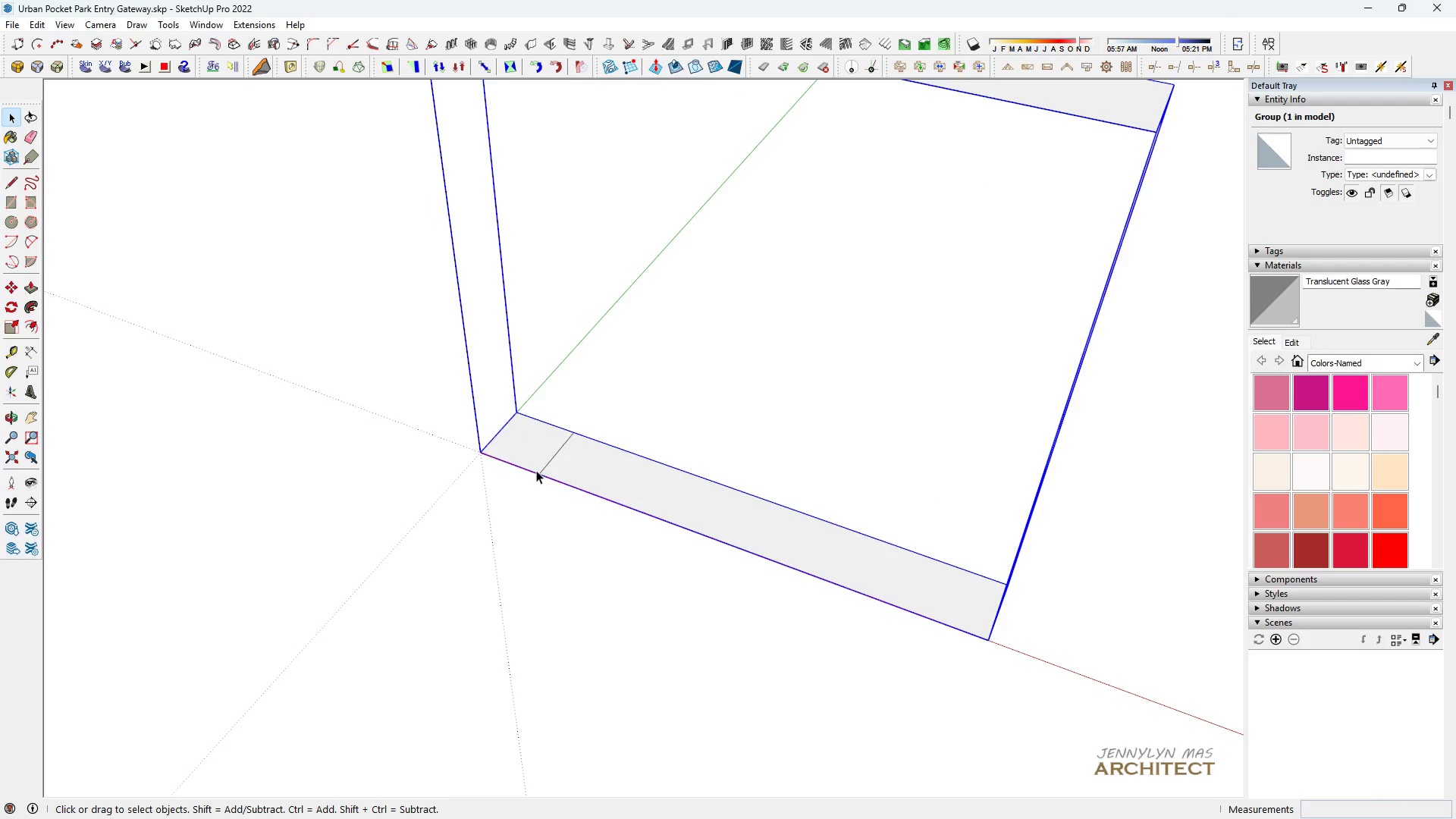 
key(Space)
 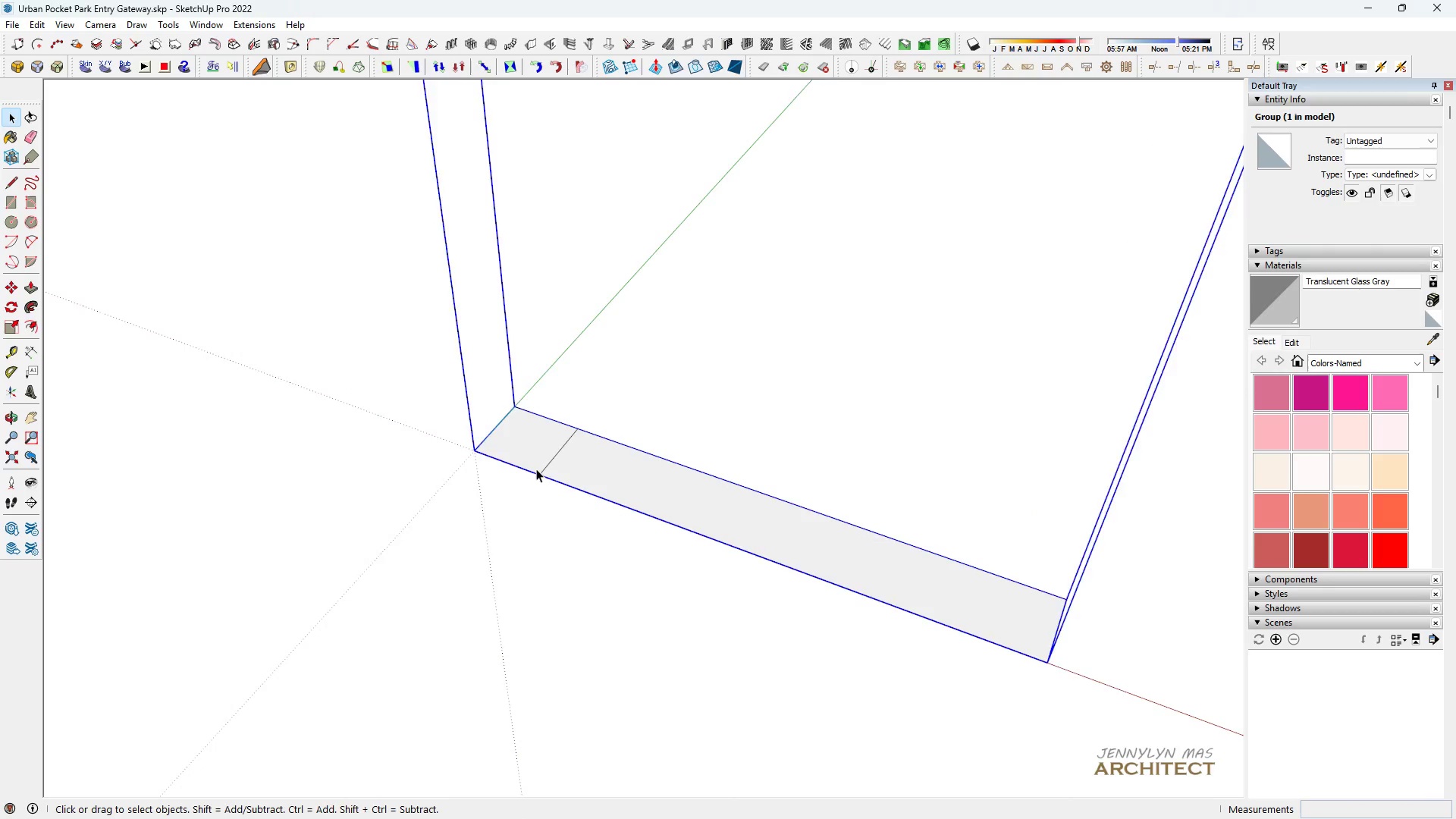 
scroll: coordinate [536, 468], scroll_direction: up, amount: 2.0
 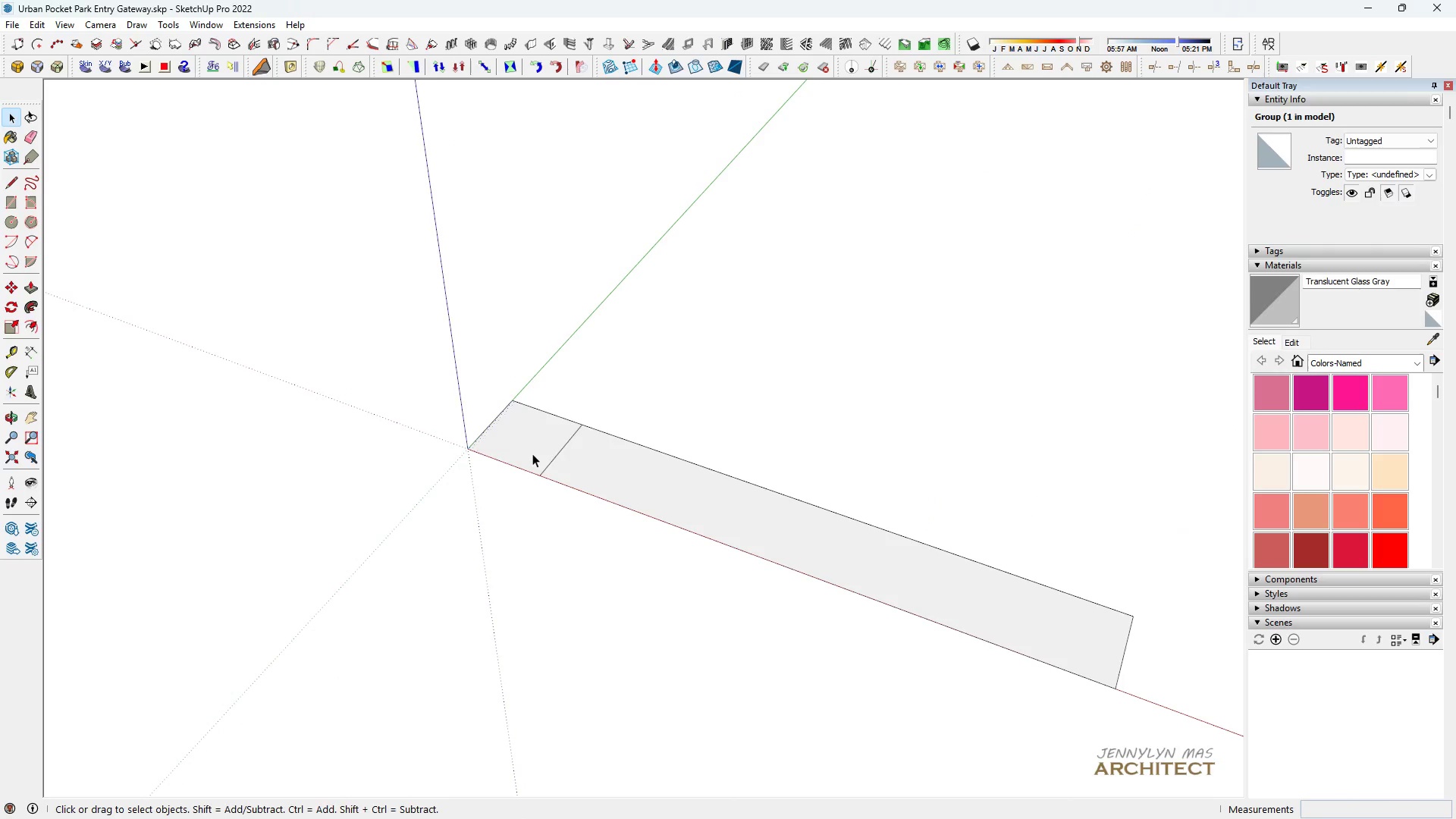 
double_click([532, 453])
 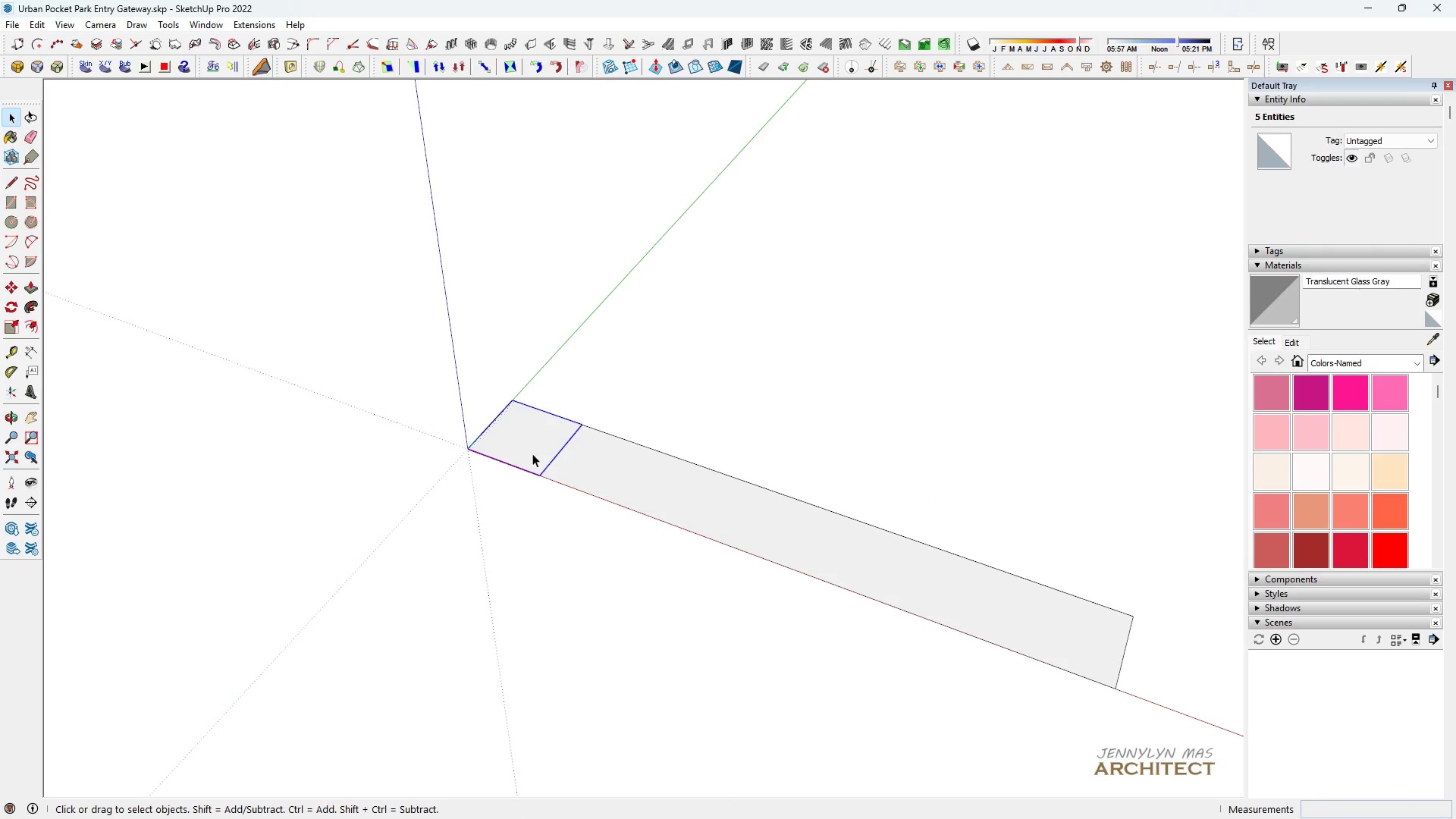 
right_click([532, 453])
 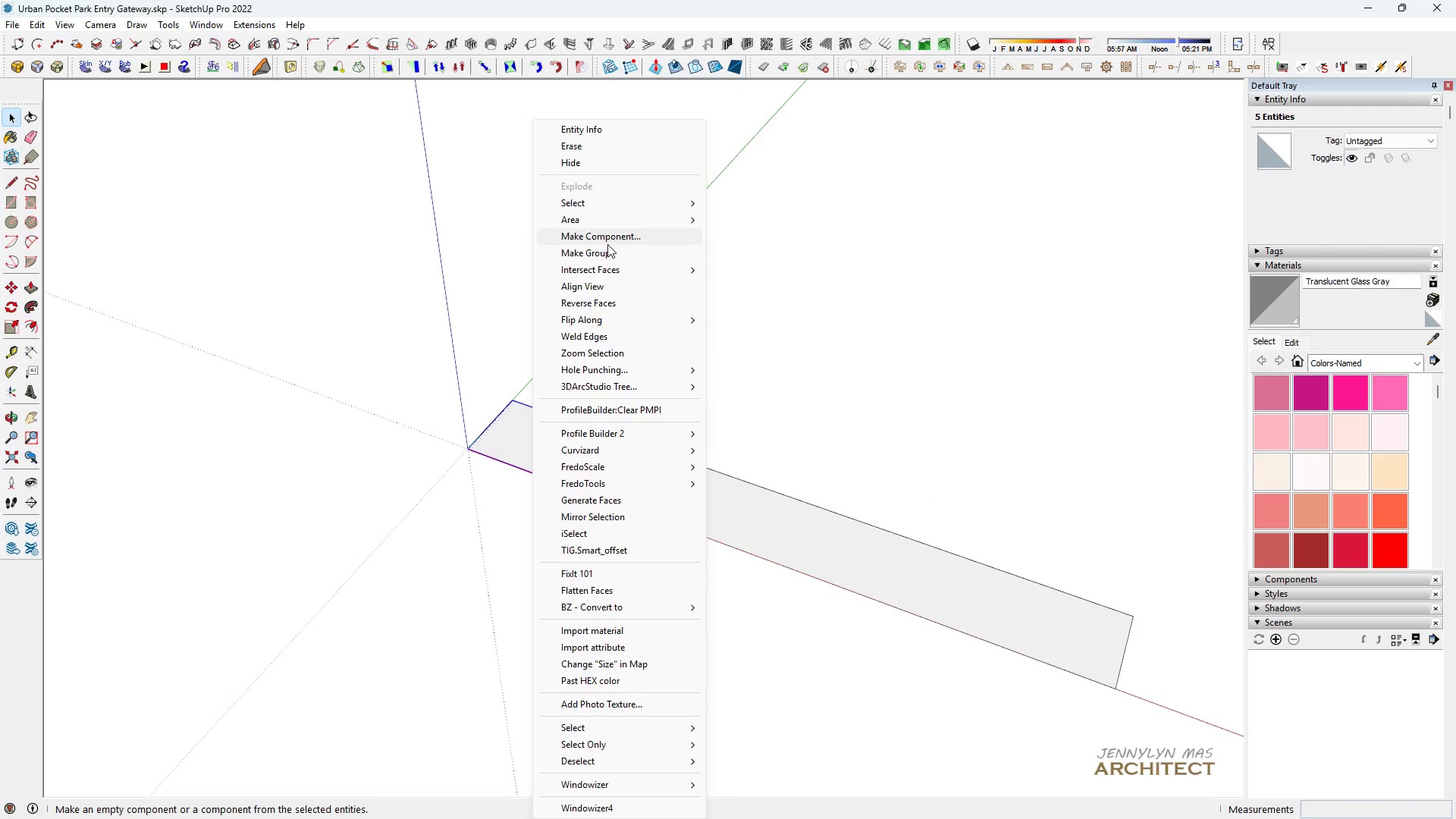 
left_click([607, 244])
 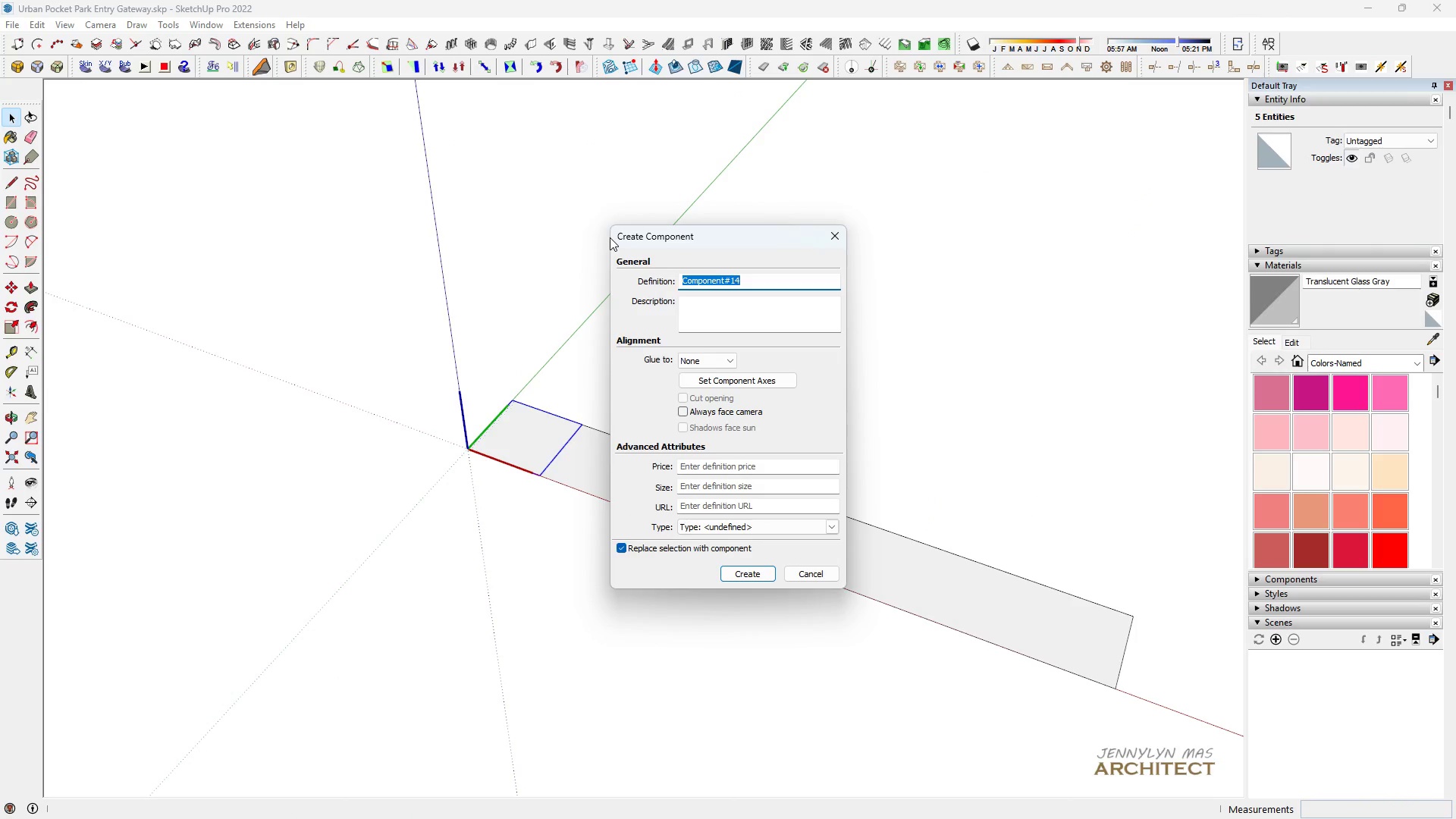 
key(Enter)
 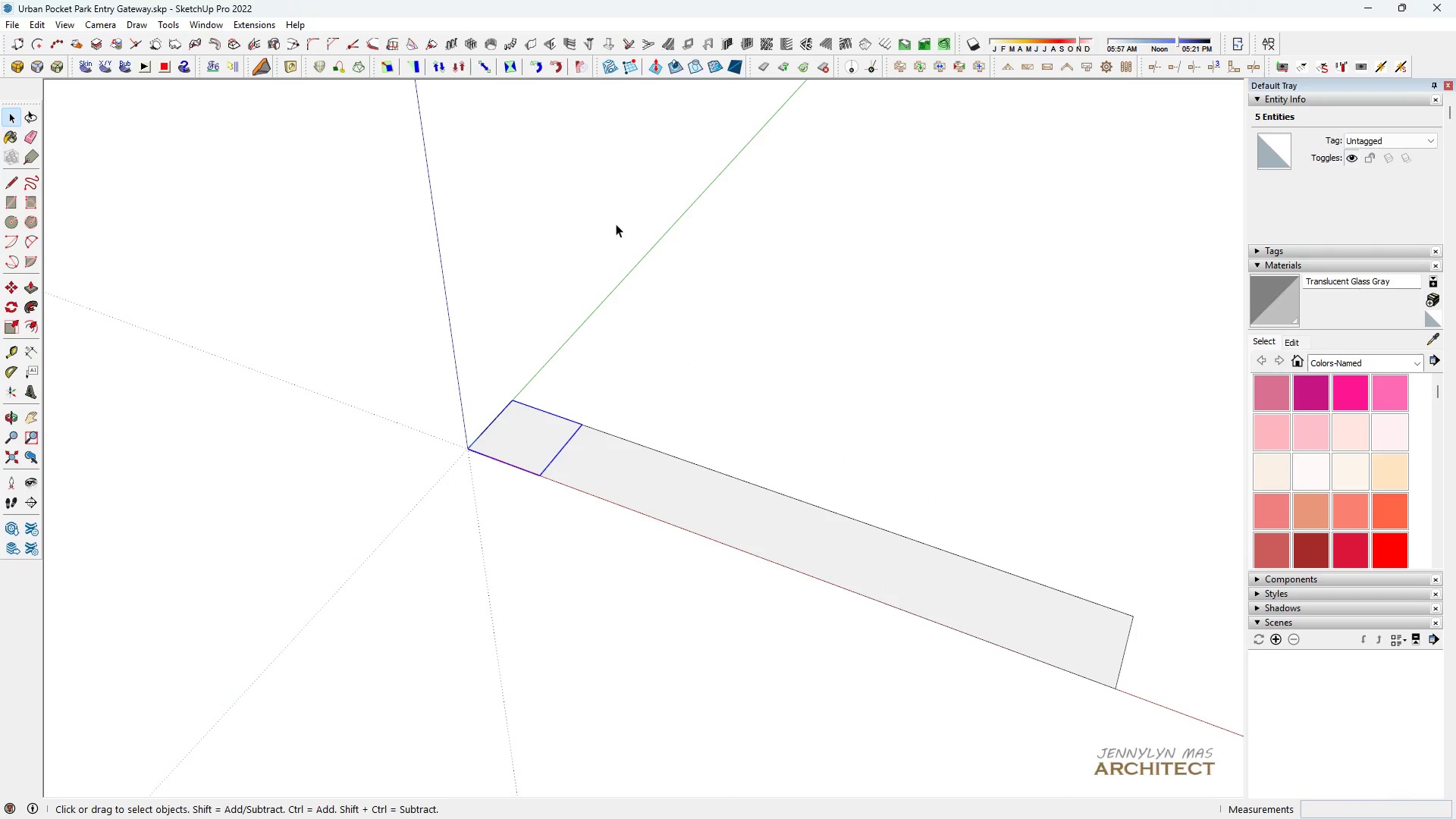 
key(H)
 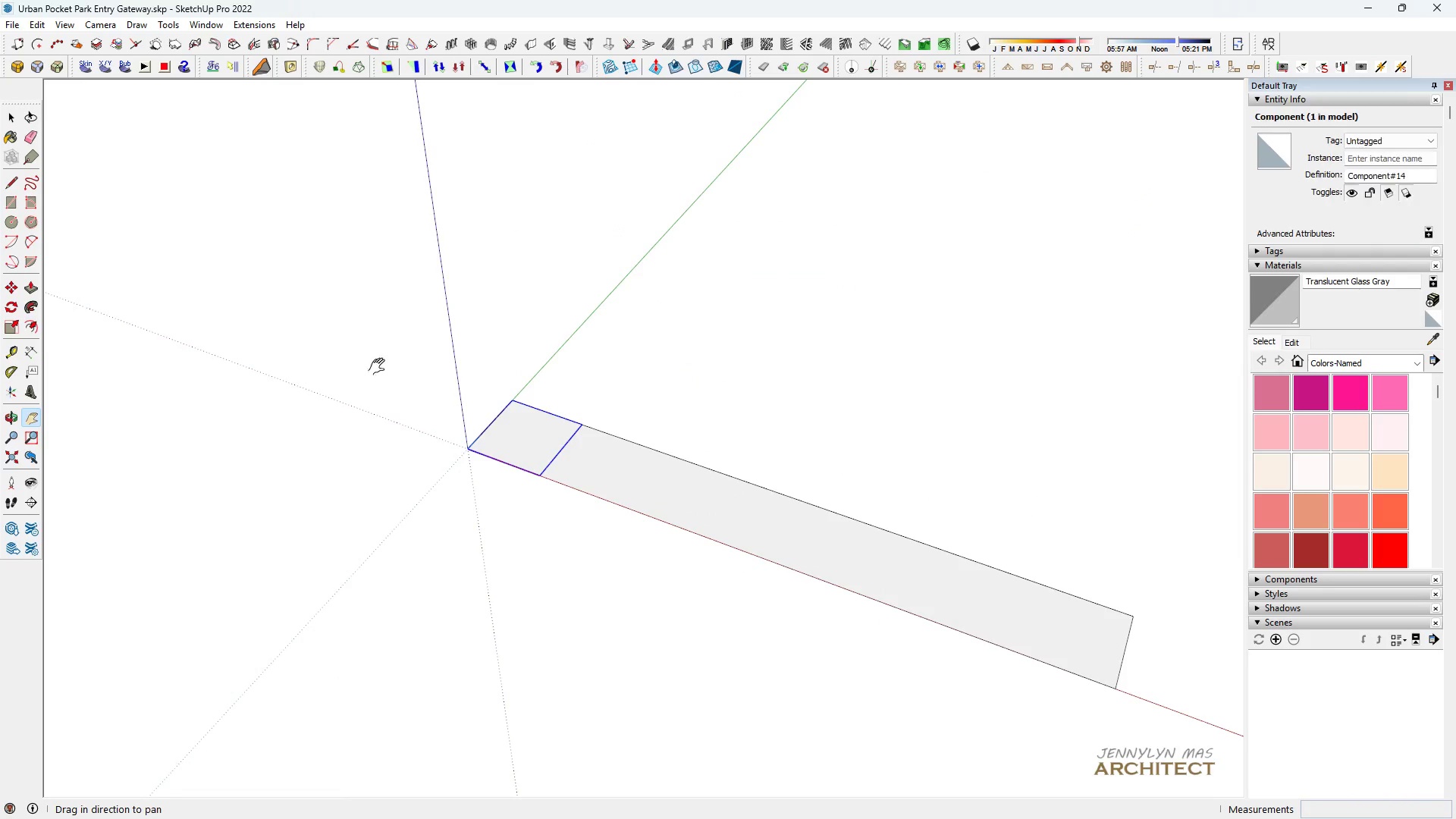 
scroll: coordinate [361, 387], scroll_direction: down, amount: 4.0
 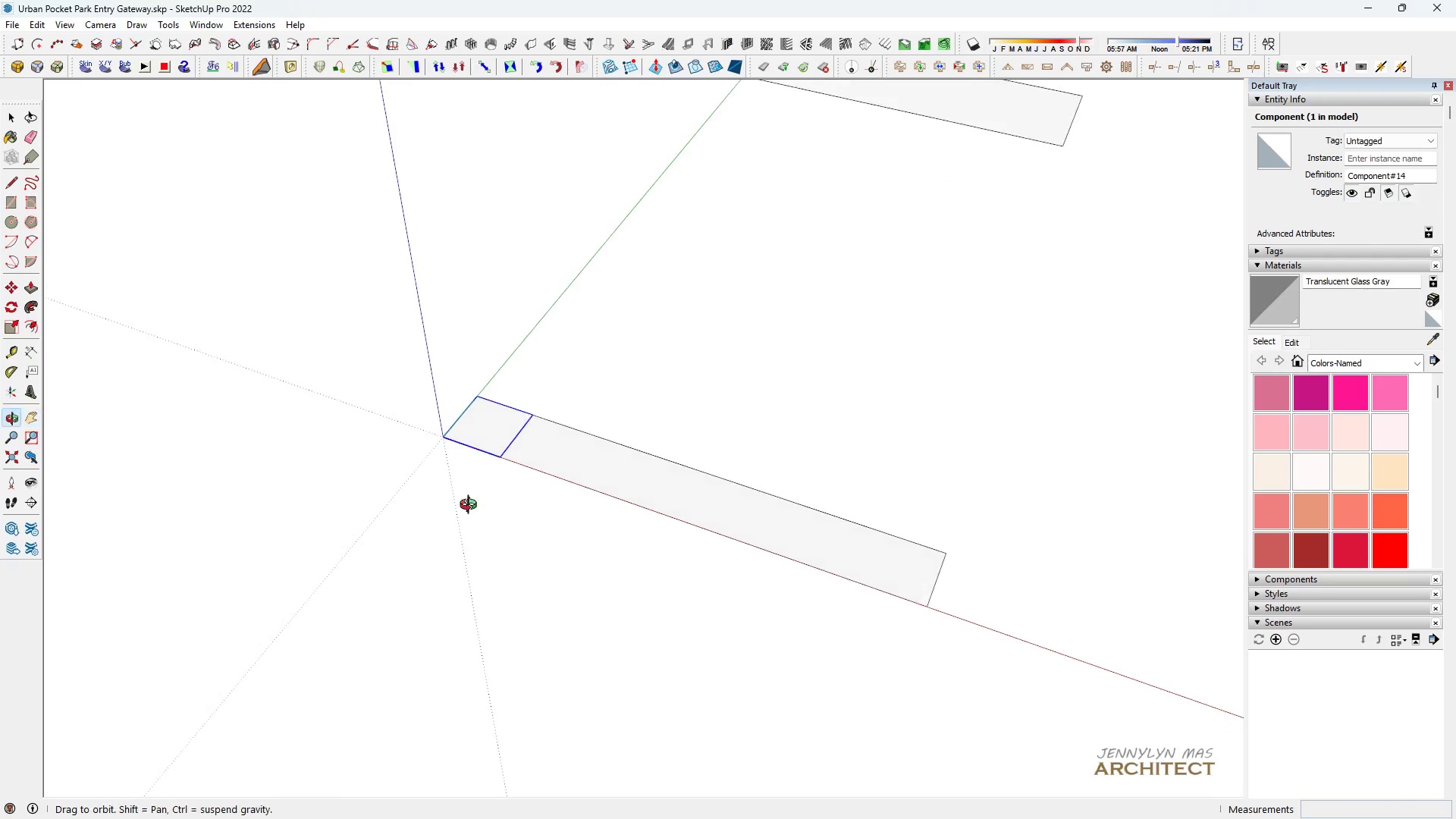 
key(Space)
 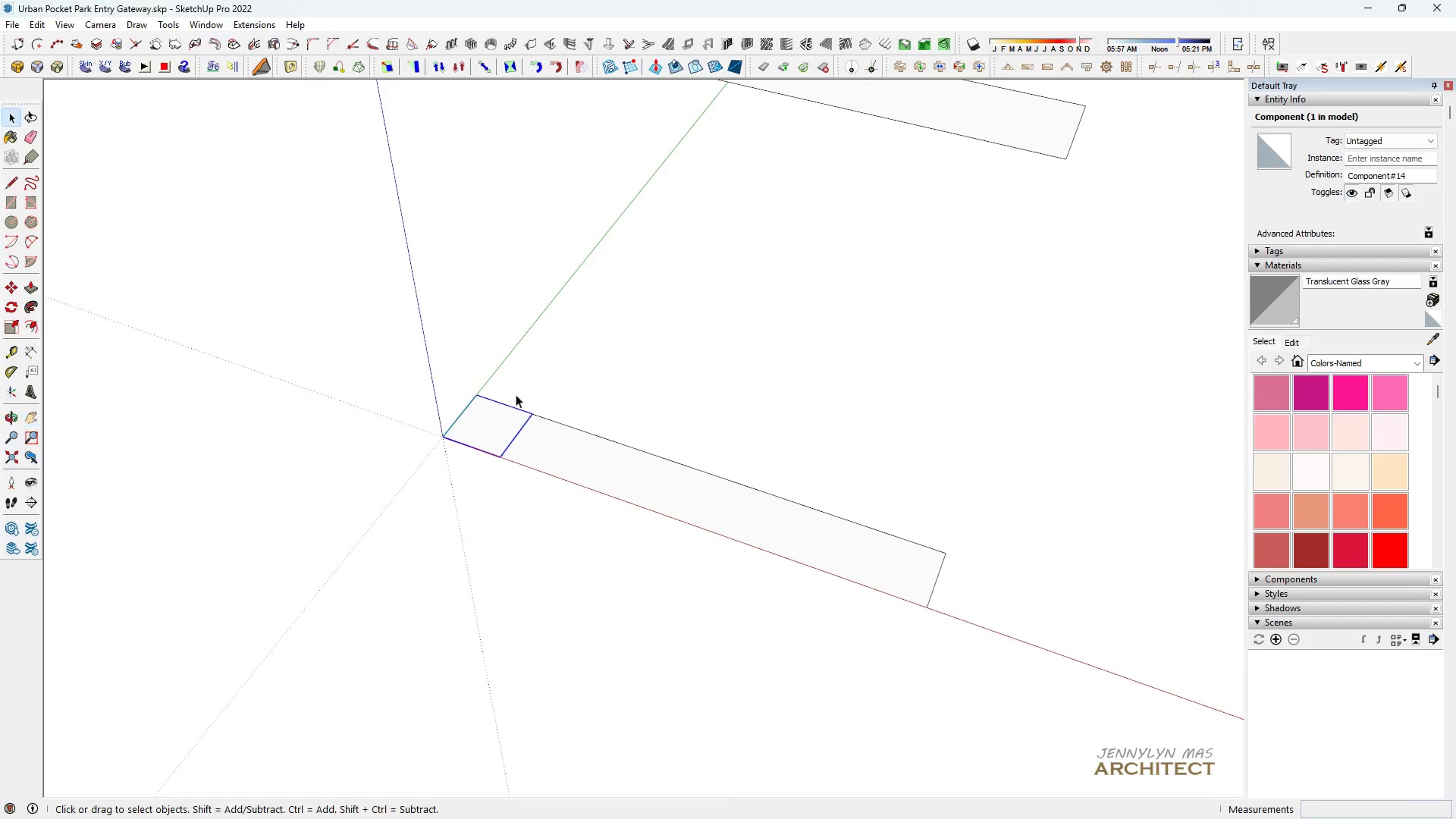 
key(M)
 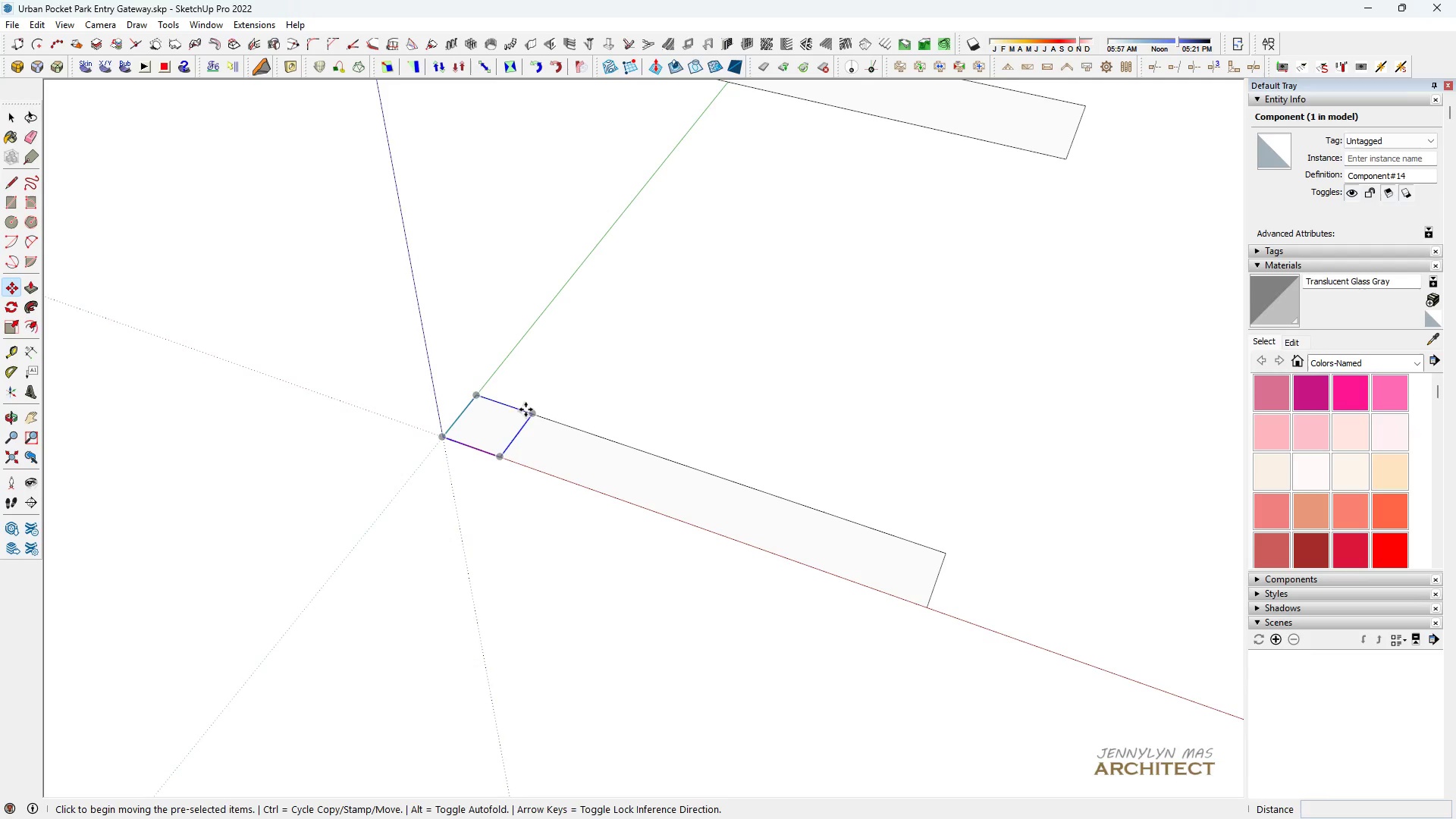 
key(Control+ControlLeft)
 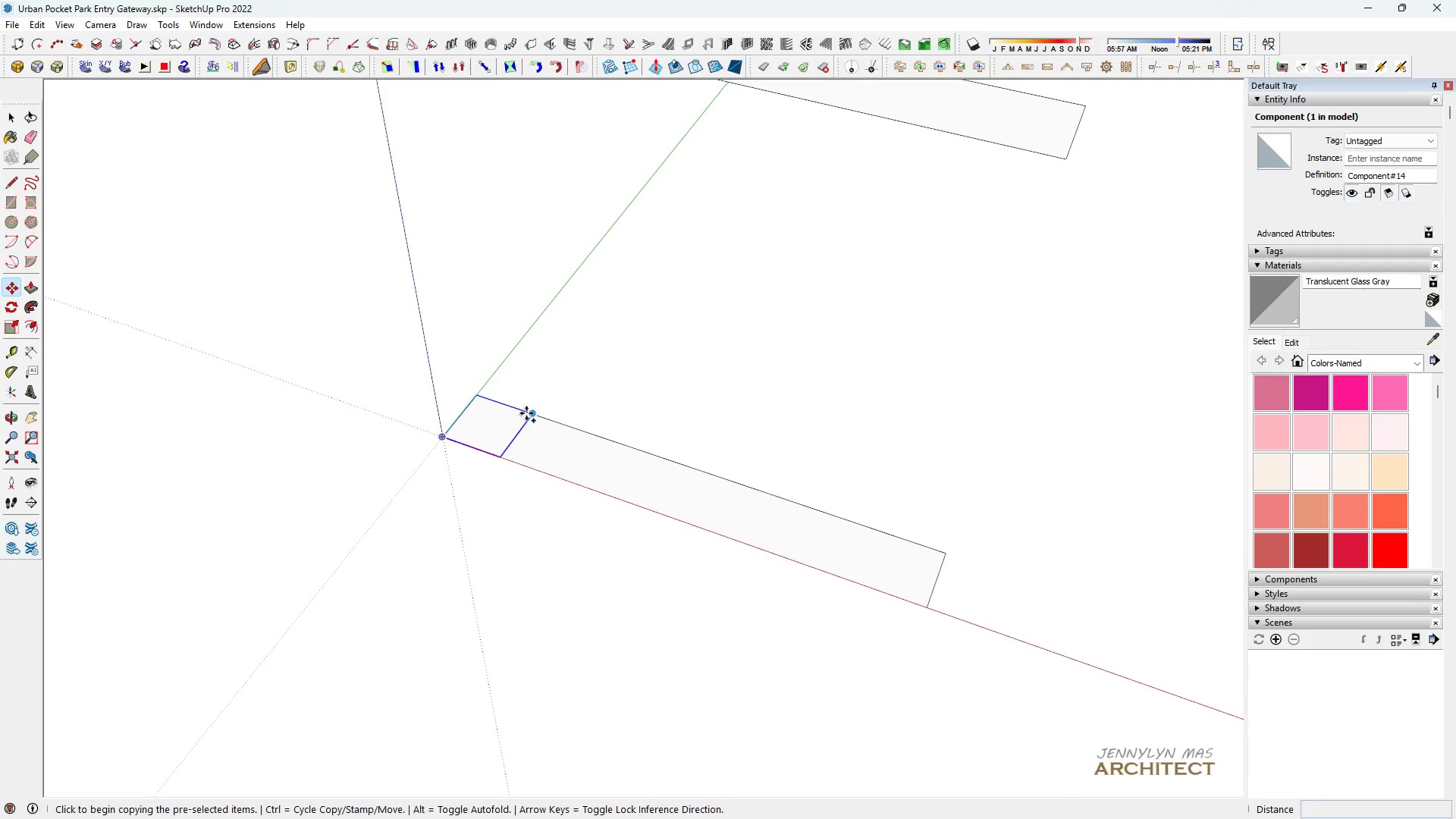 
left_click([526, 413])
 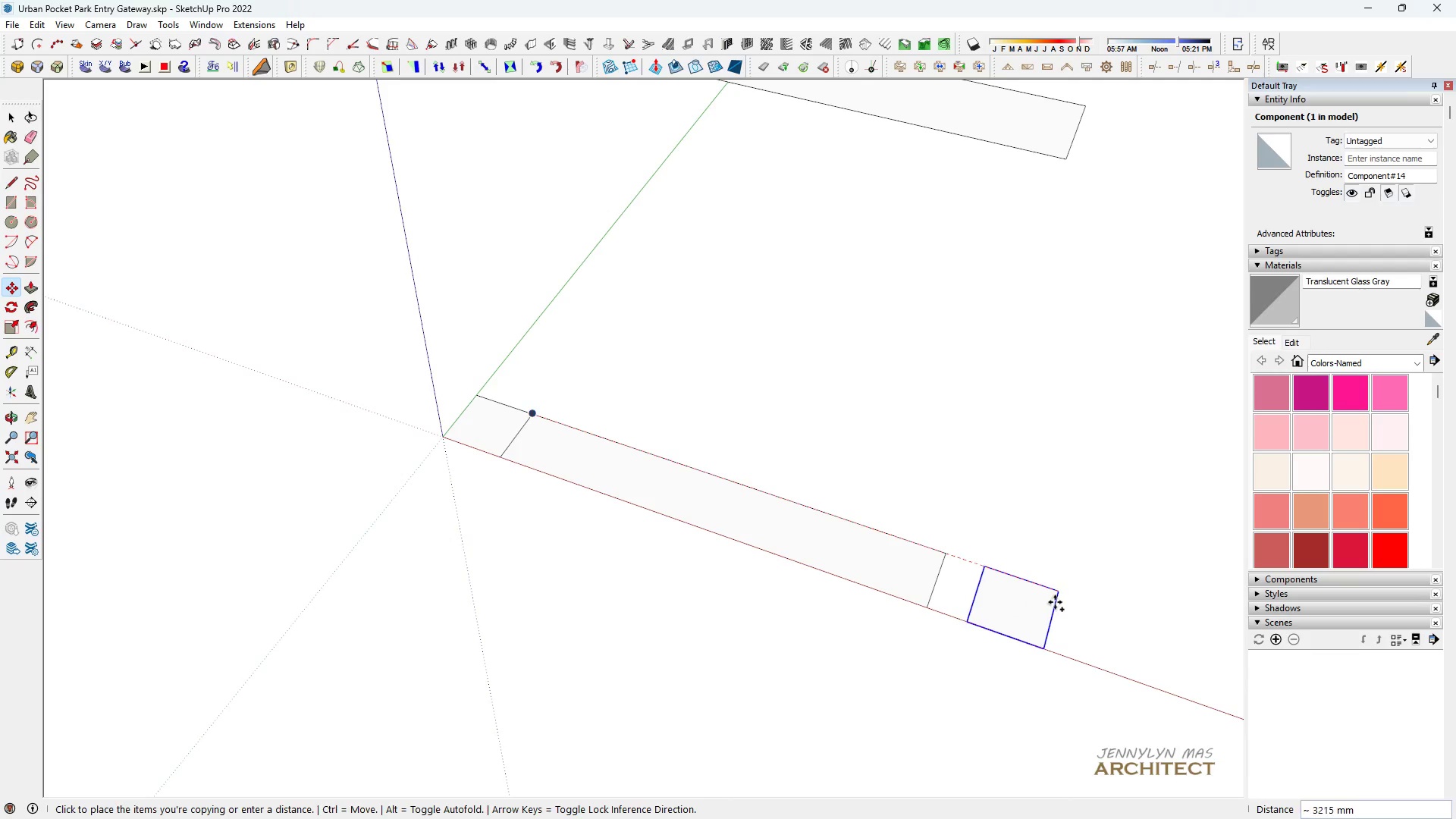 
left_click([941, 559])
 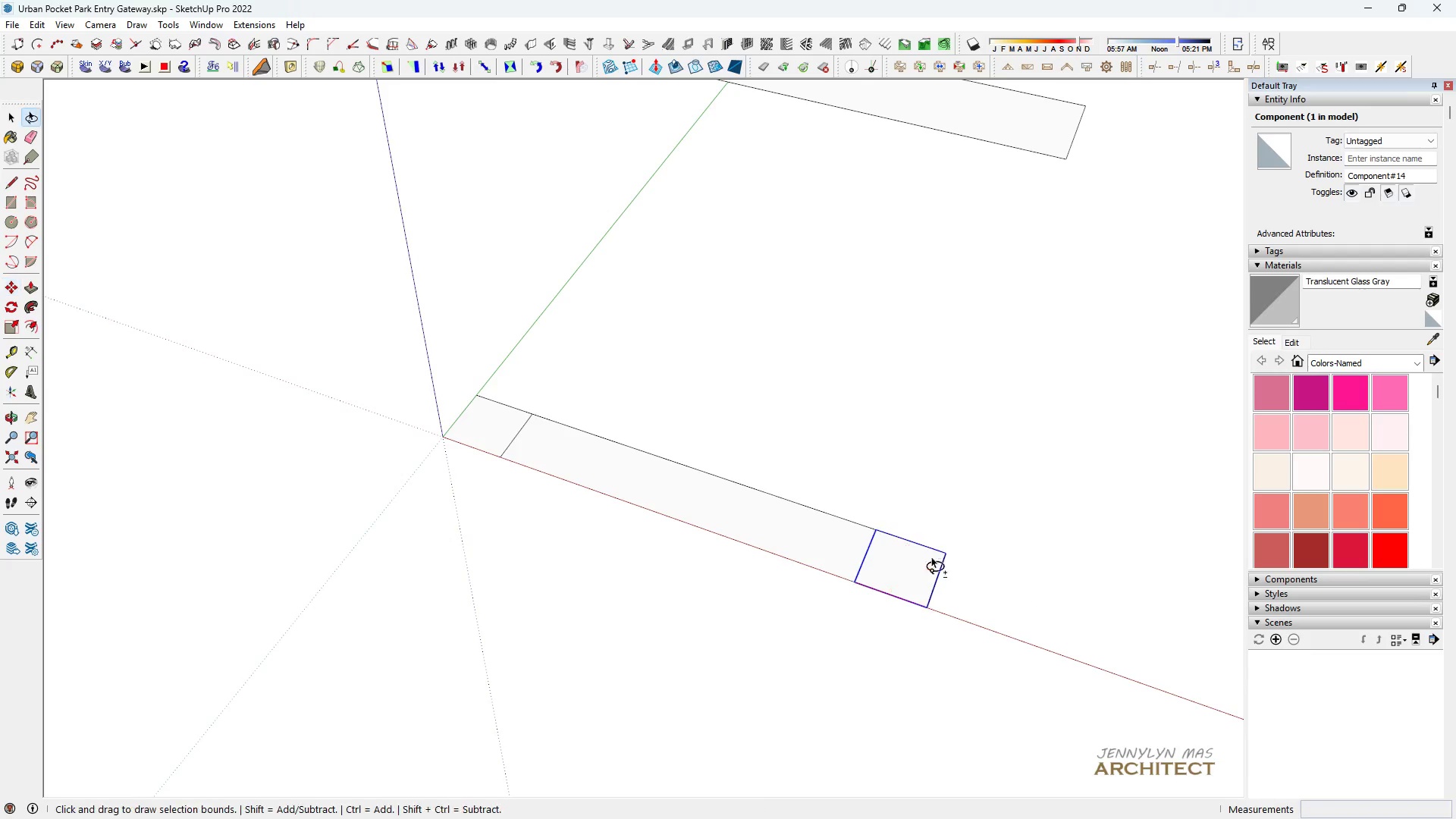 
key(Shift+Space)
 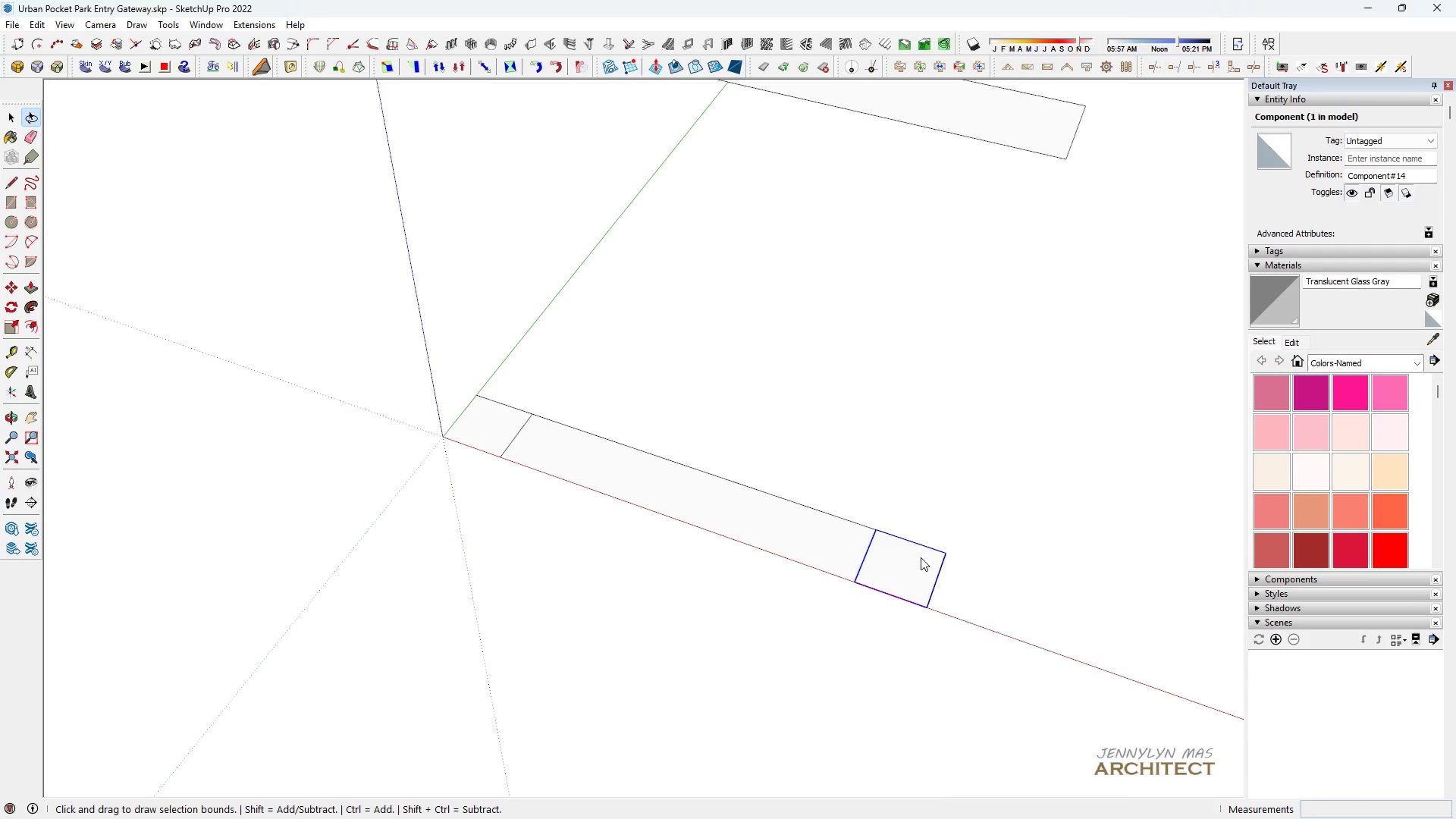 
right_click([921, 557])
 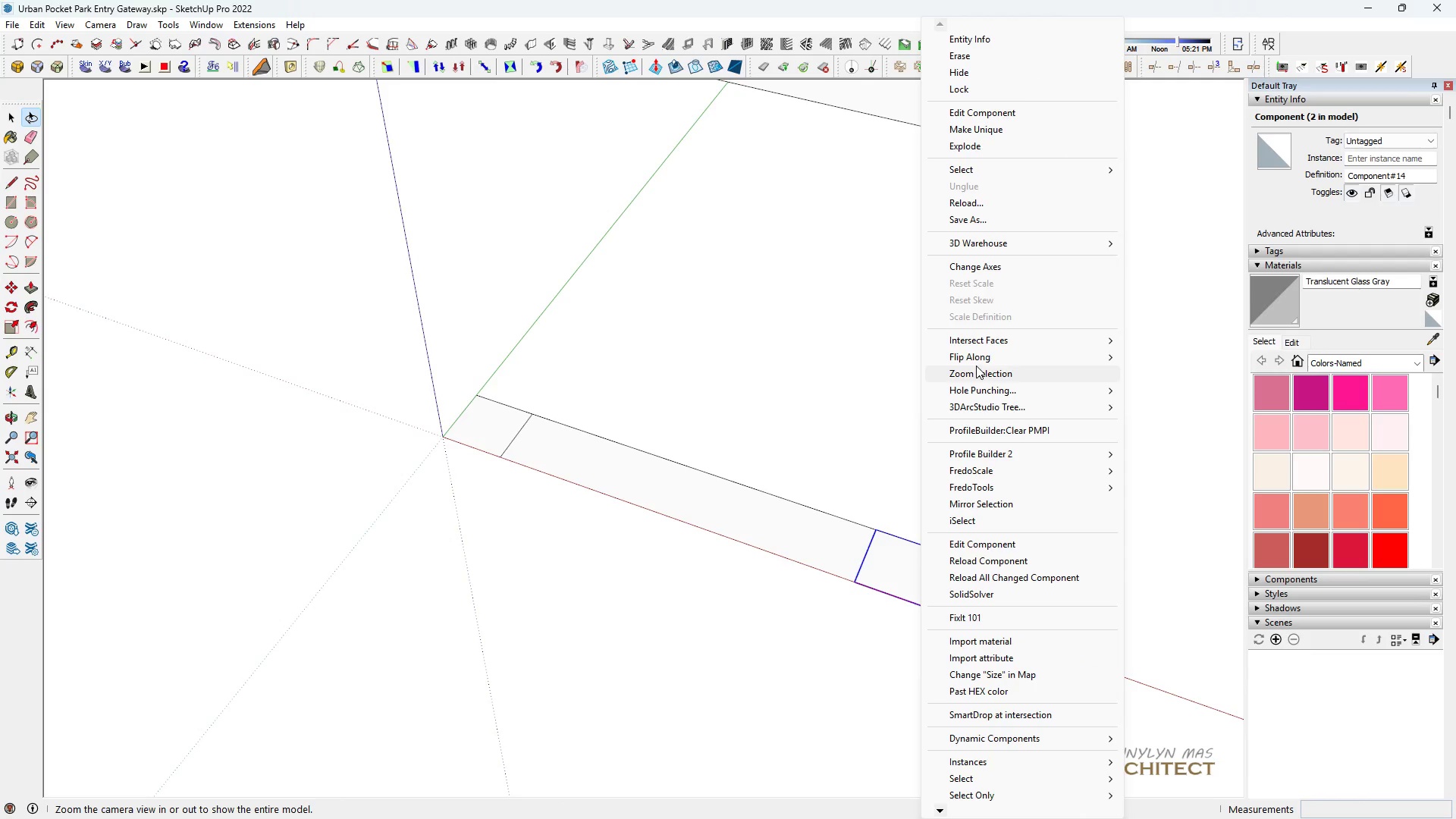 
left_click([973, 356])
 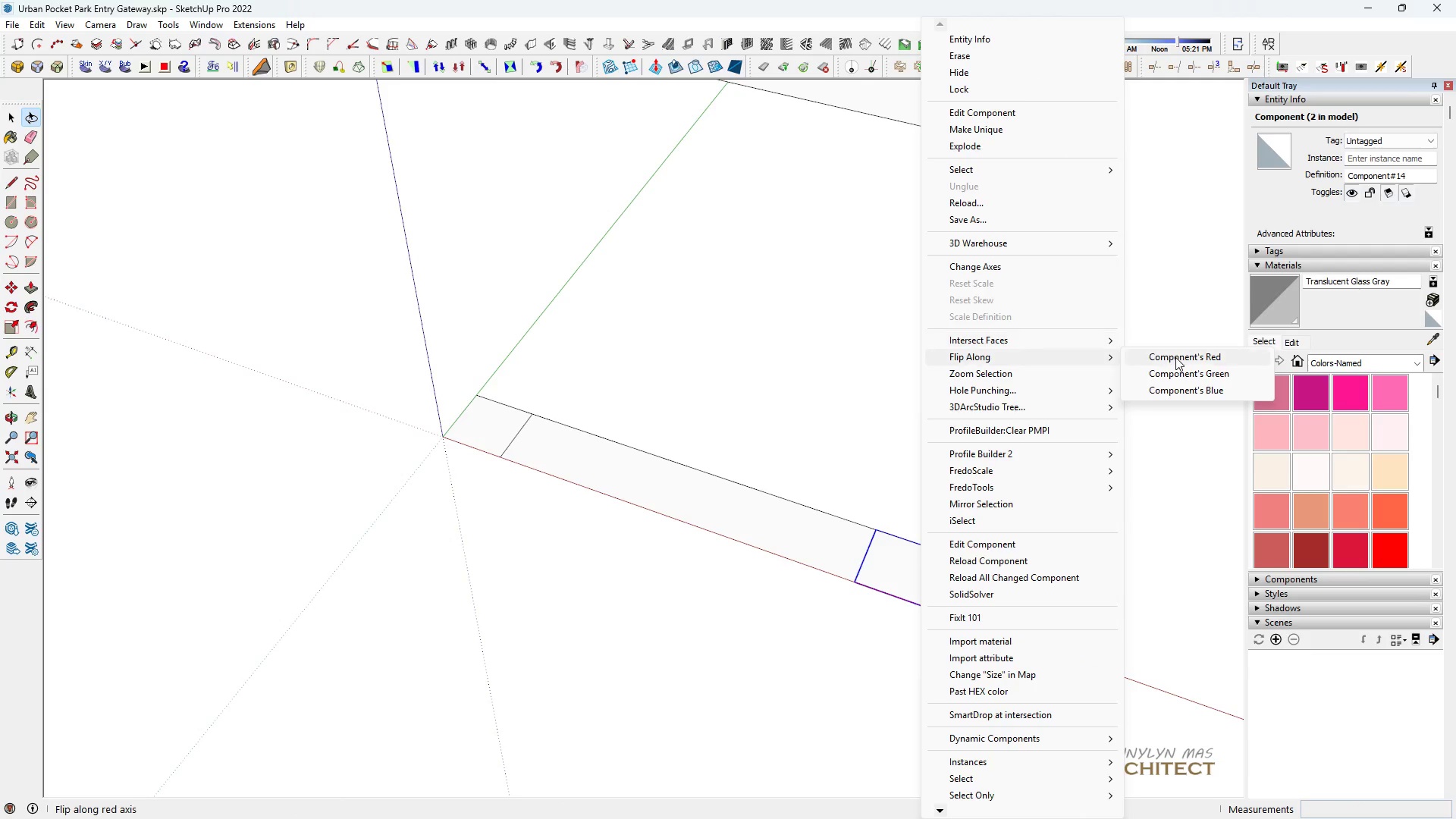 
left_click([1175, 357])
 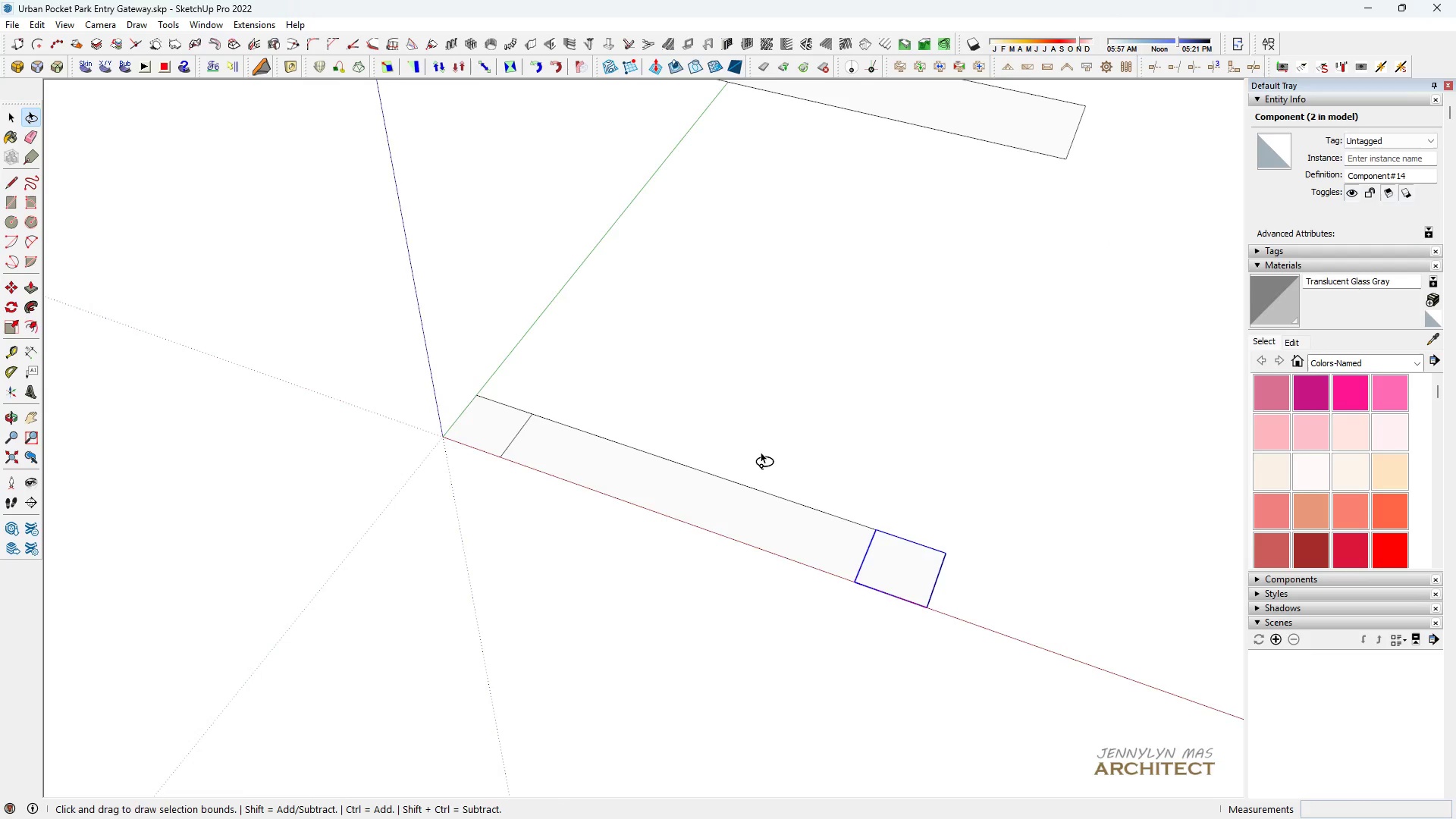 
scroll: coordinate [761, 453], scroll_direction: down, amount: 4.0
 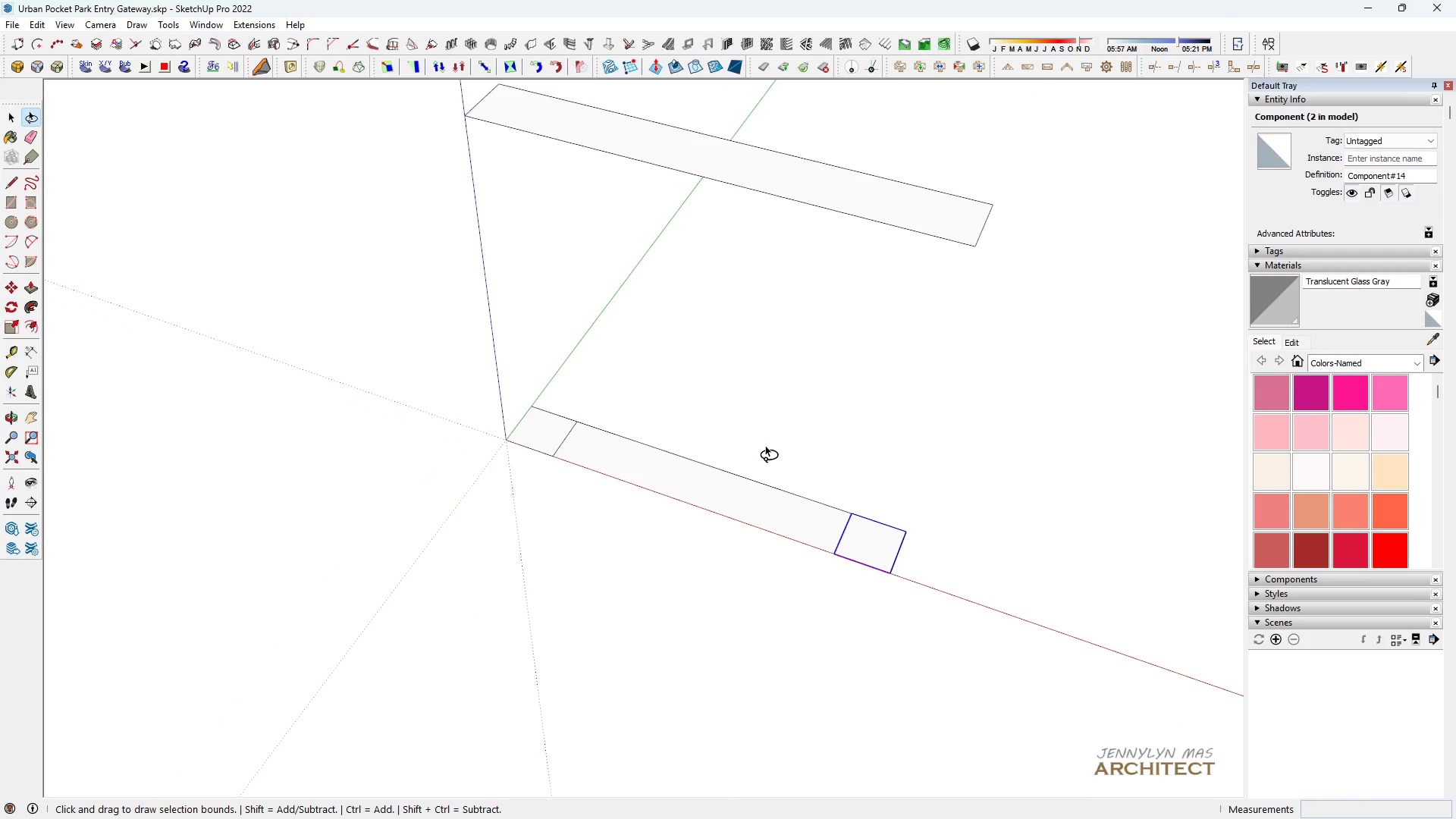 
left_click([765, 446])
 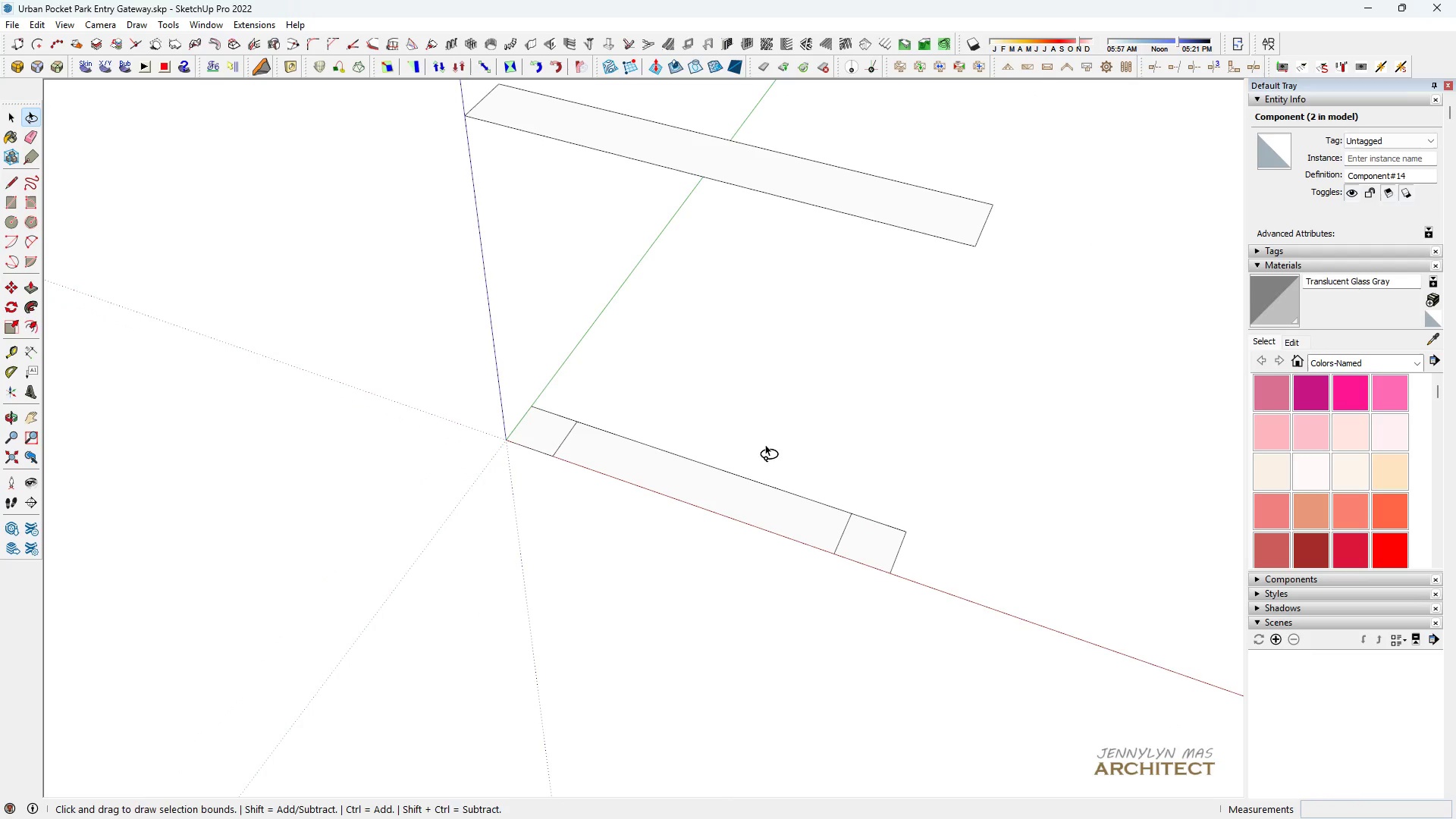 
key(Space)
 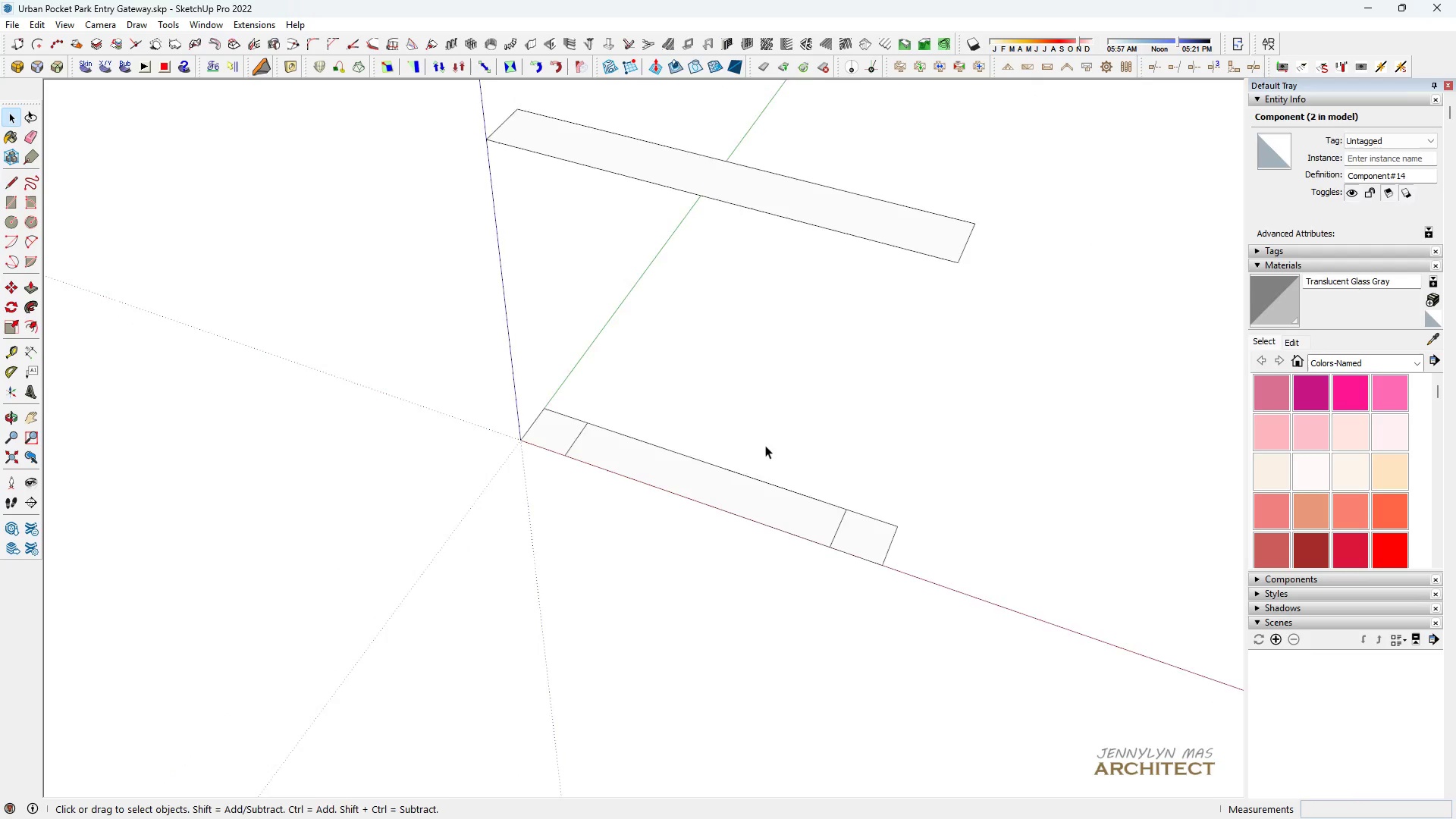 
scroll: coordinate [765, 445], scroll_direction: down, amount: 4.0
 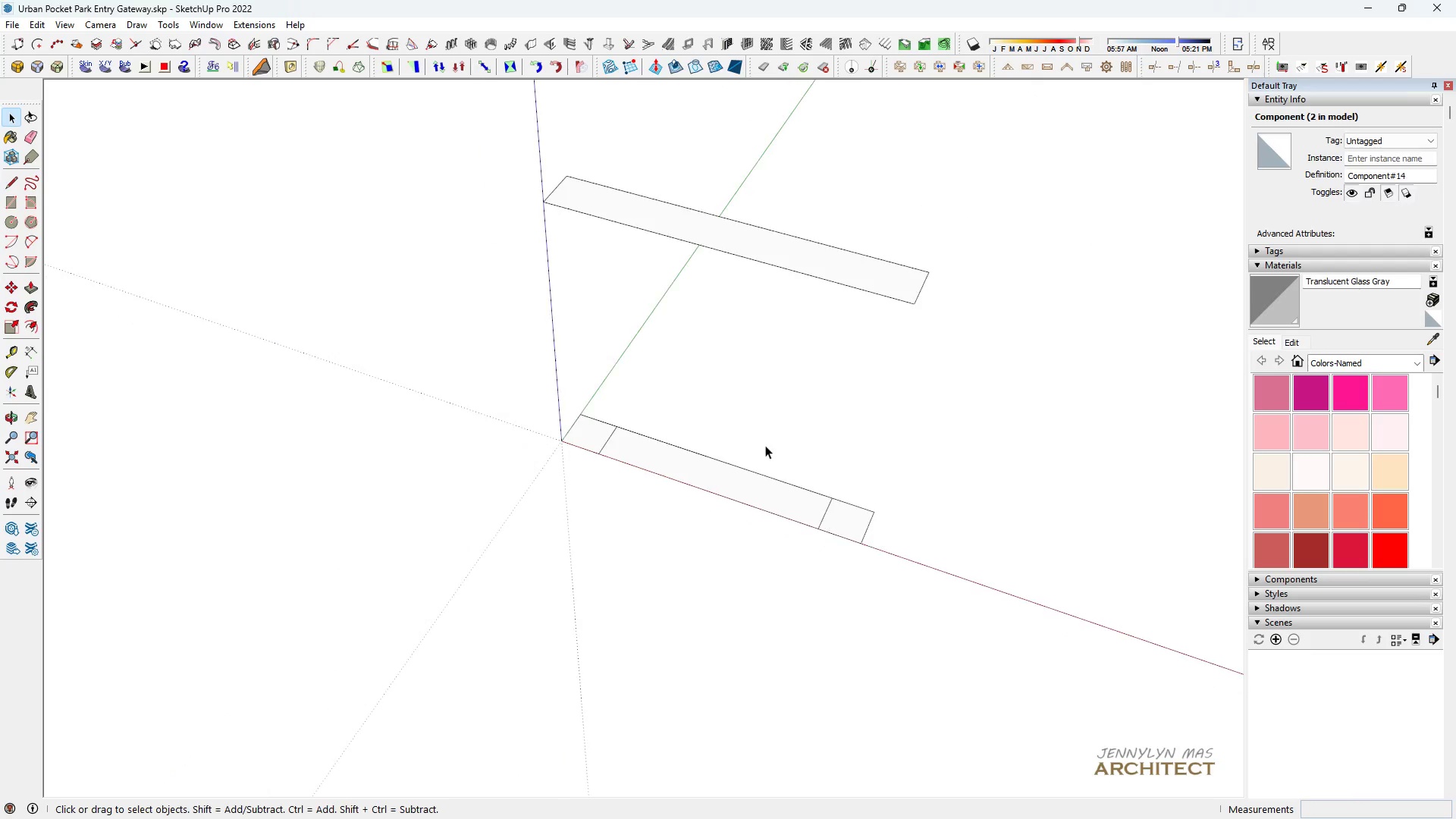 
key(H)
 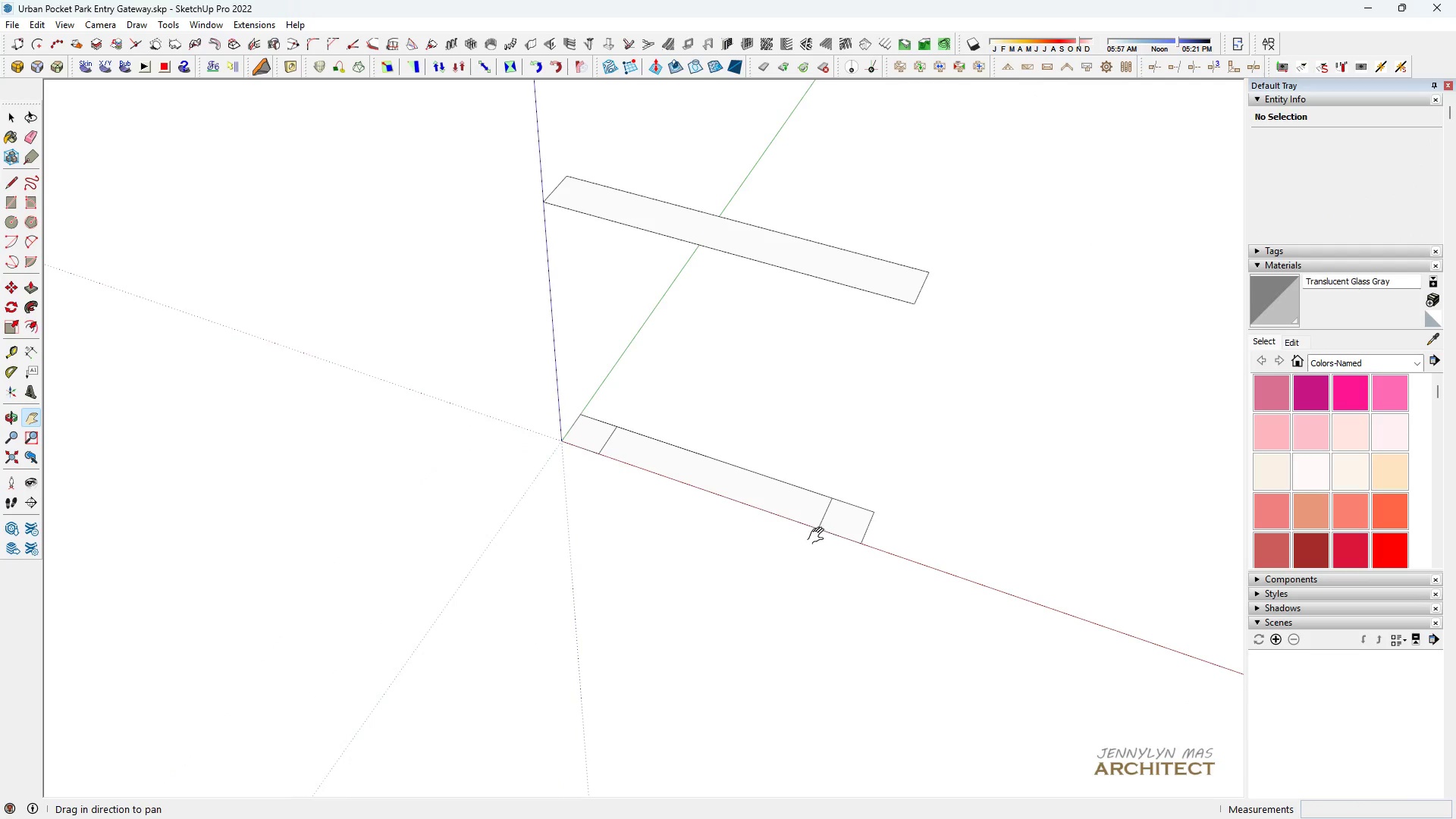 
left_click_drag(start_coordinate=[814, 537], to_coordinate=[758, 561])
 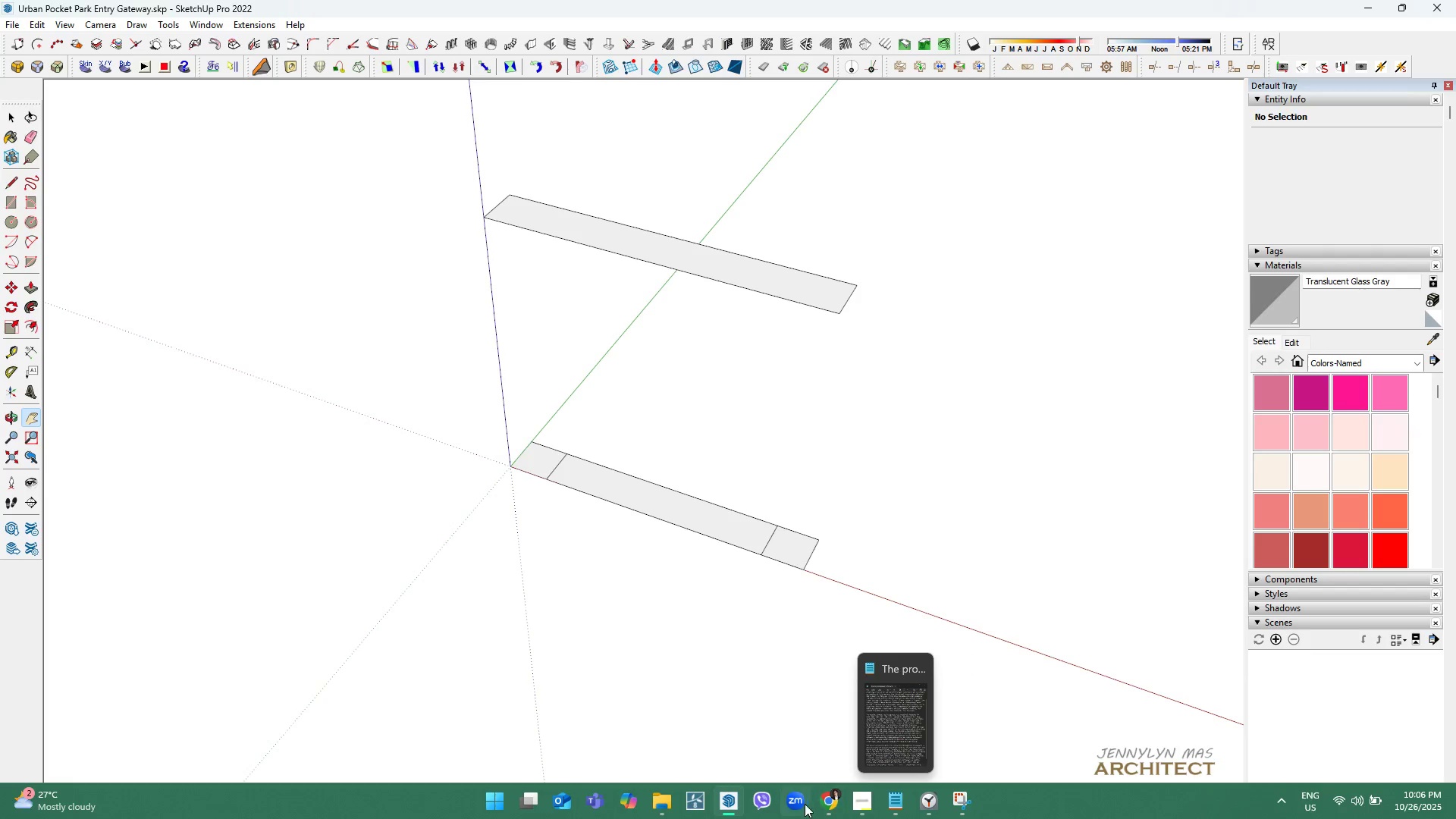 
left_click([667, 800])
 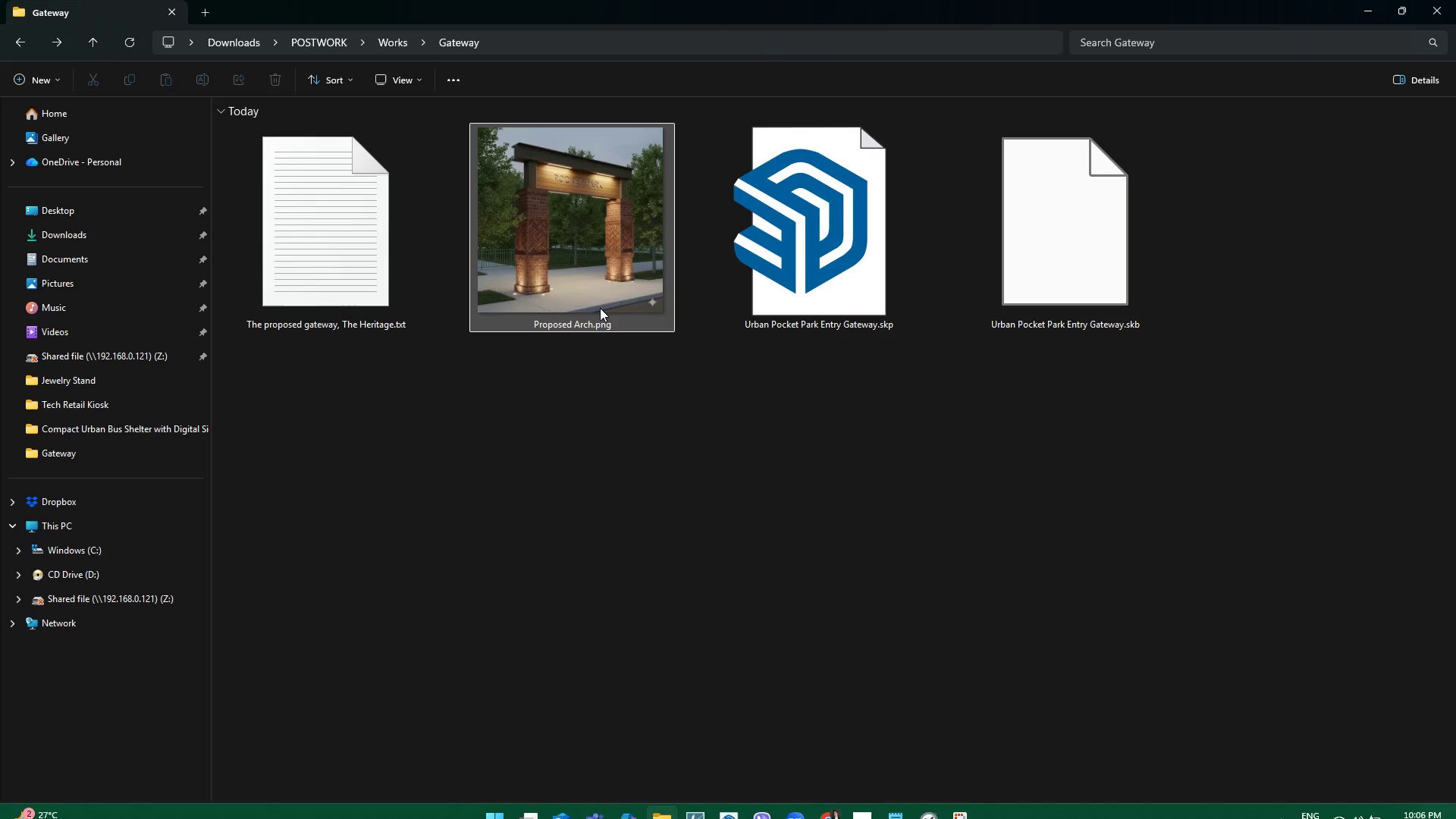 
double_click([600, 308])
 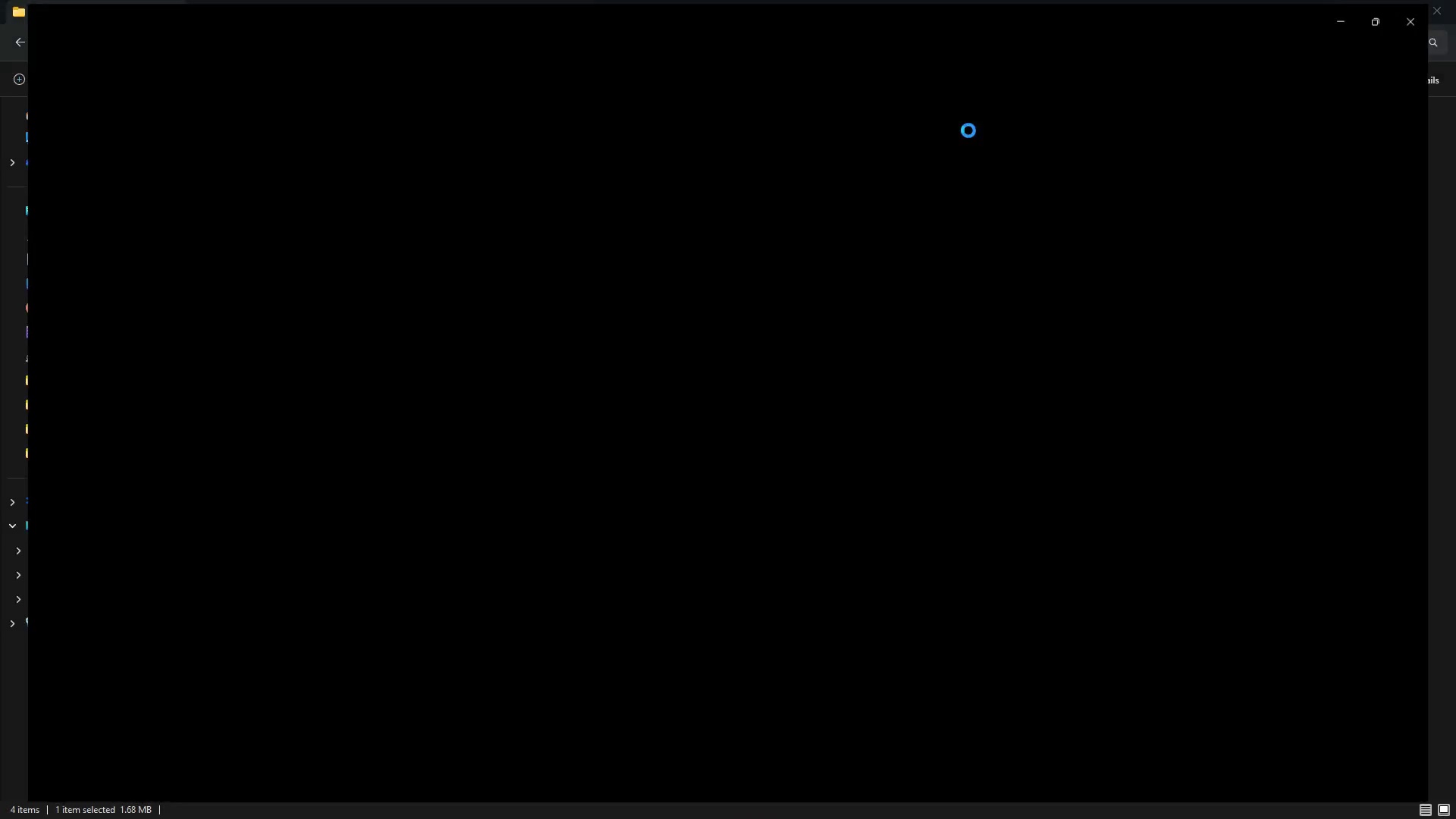 
mouse_move([1351, 2])
 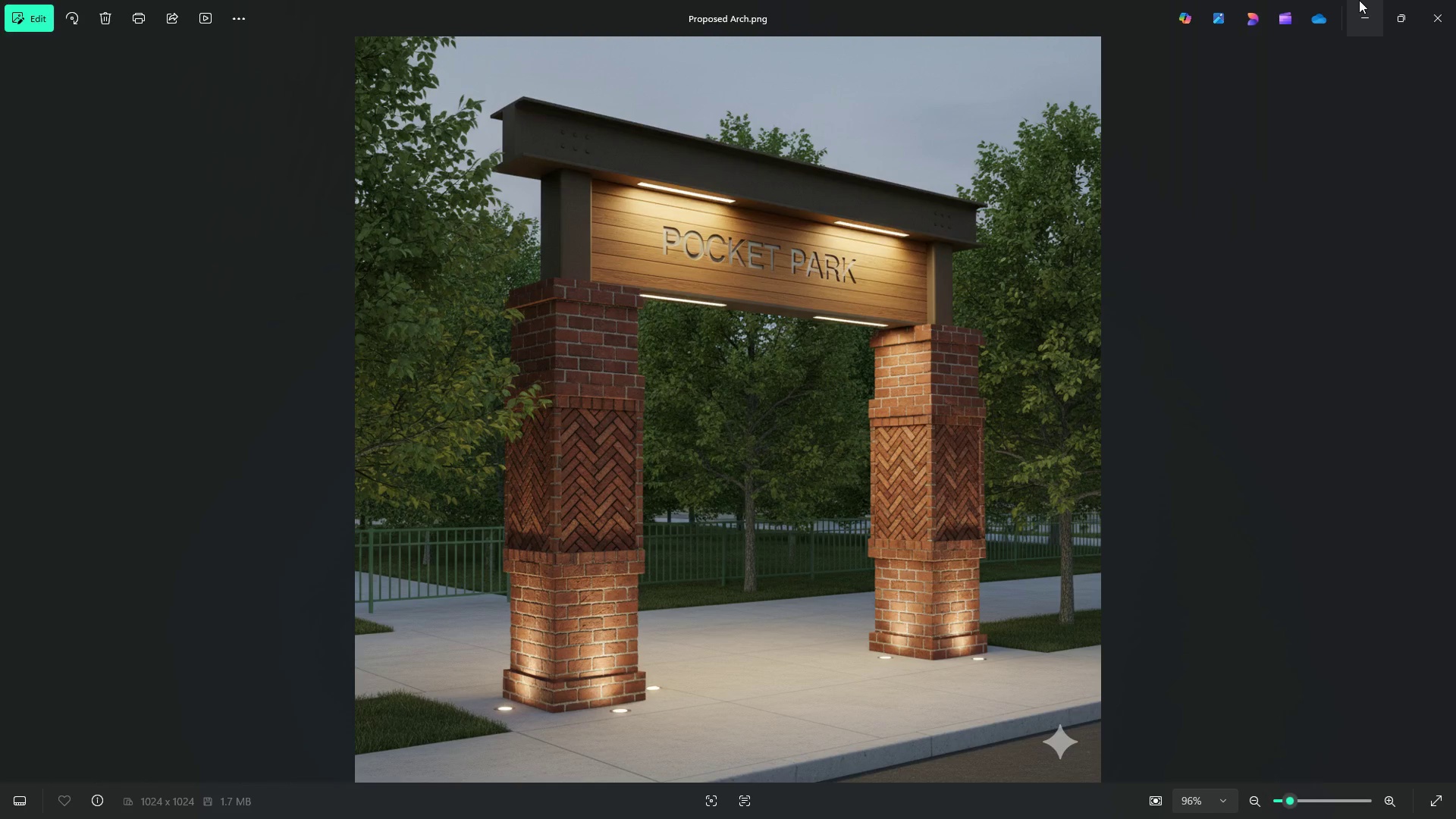 
left_click([1359, 0])
 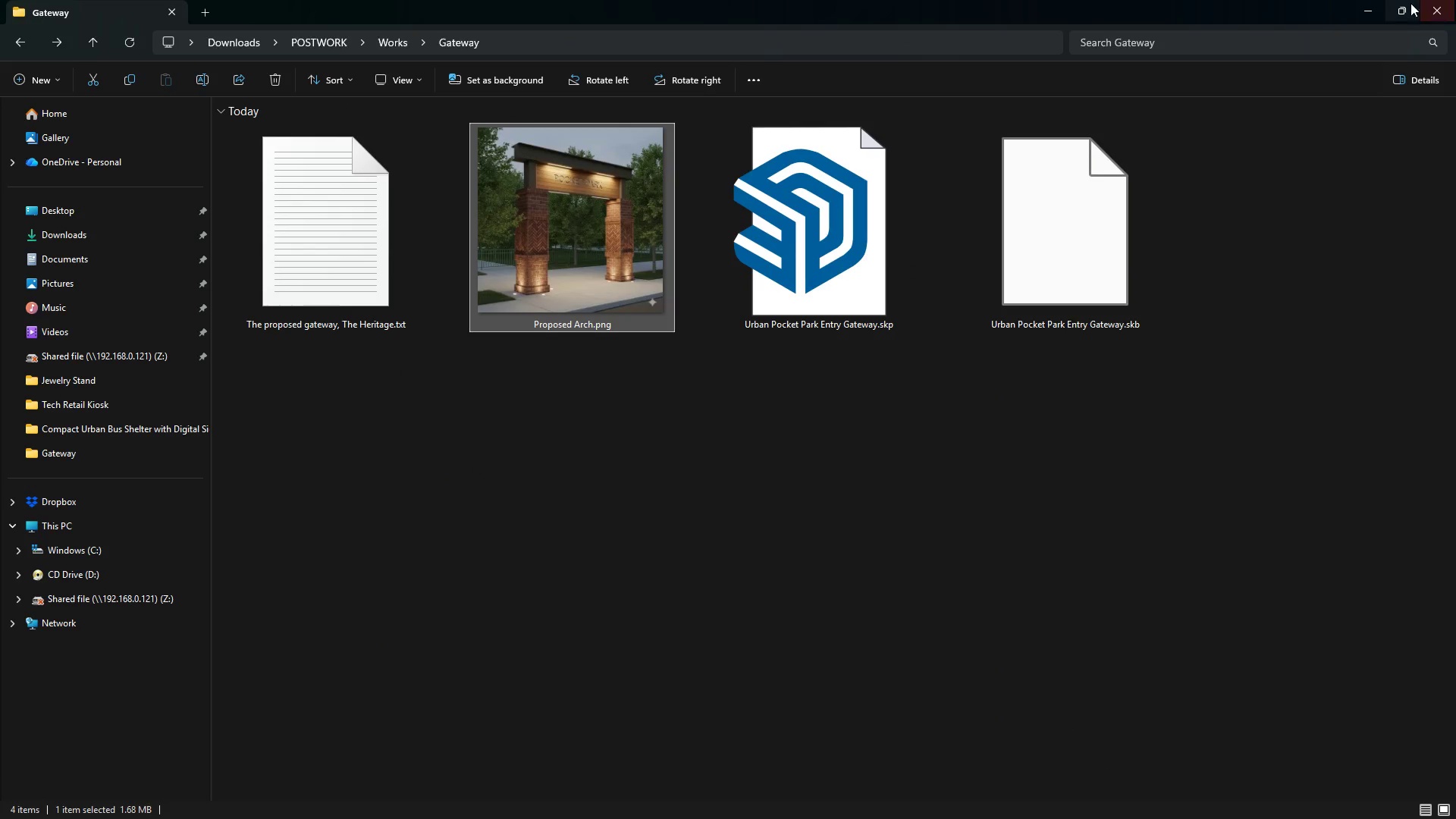 
left_click([1367, 0])
 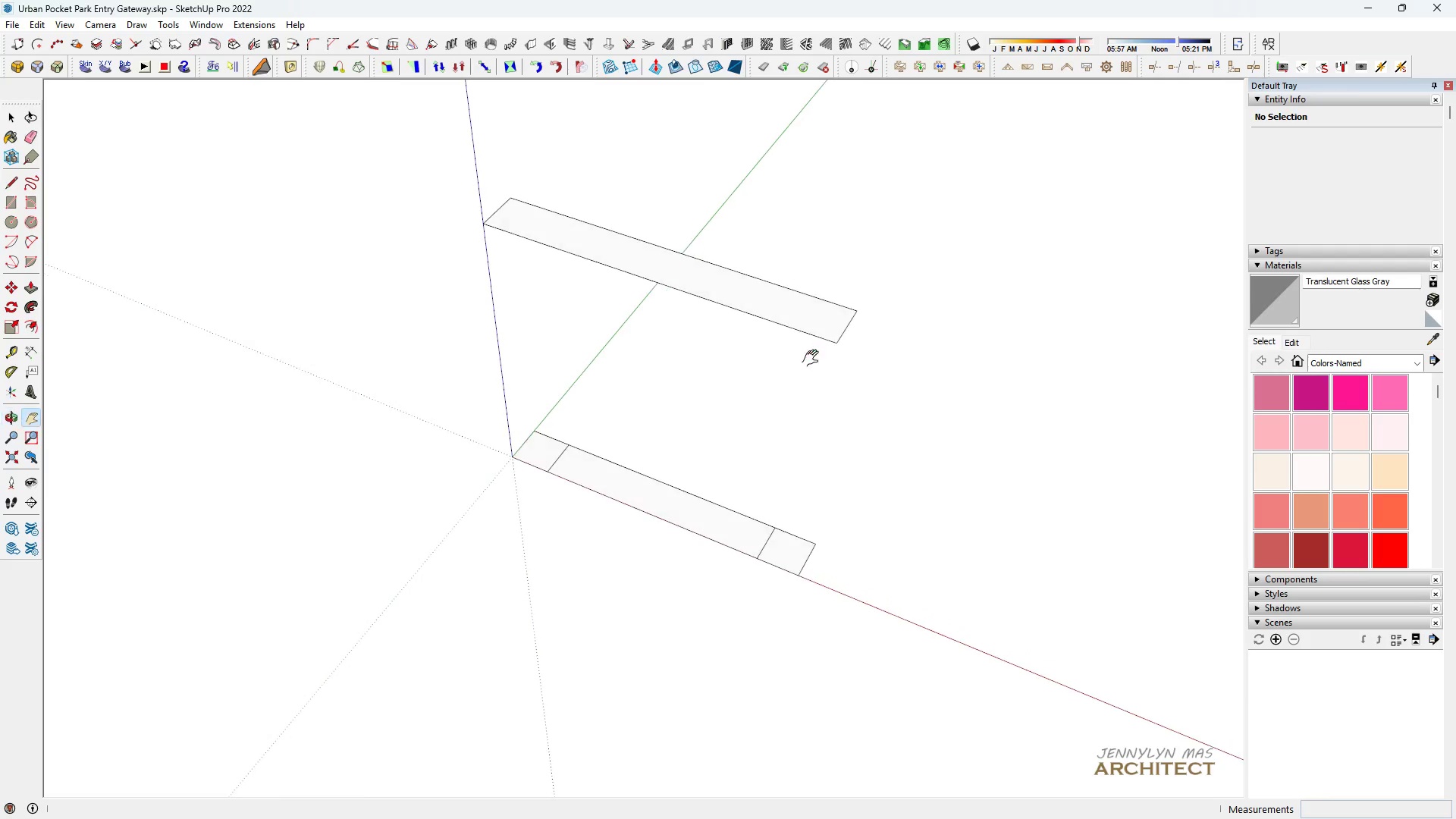 
scroll: coordinate [733, 435], scroll_direction: up, amount: 3.0
 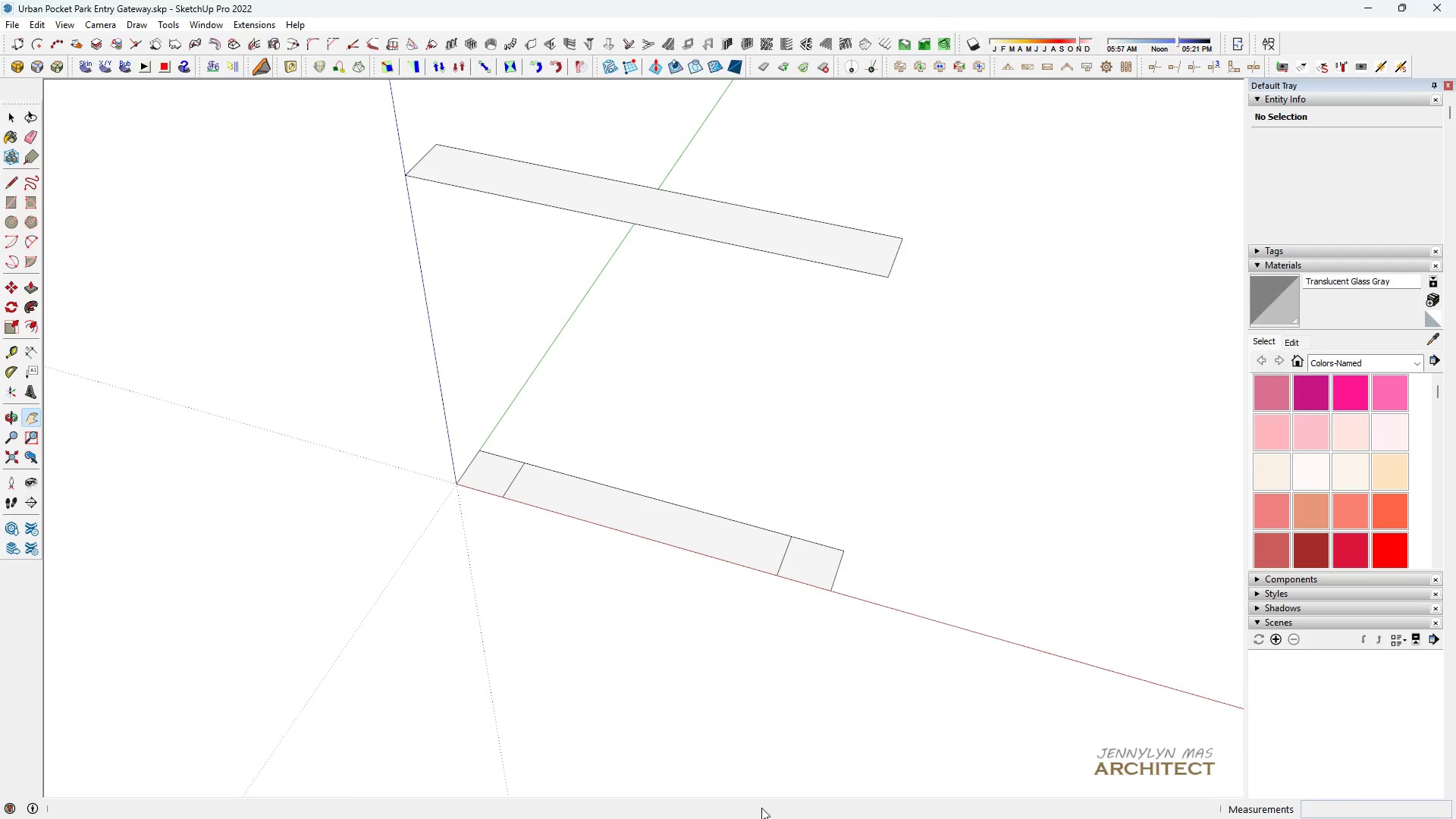 
scroll: coordinate [698, 670], scroll_direction: down, amount: 3.0
 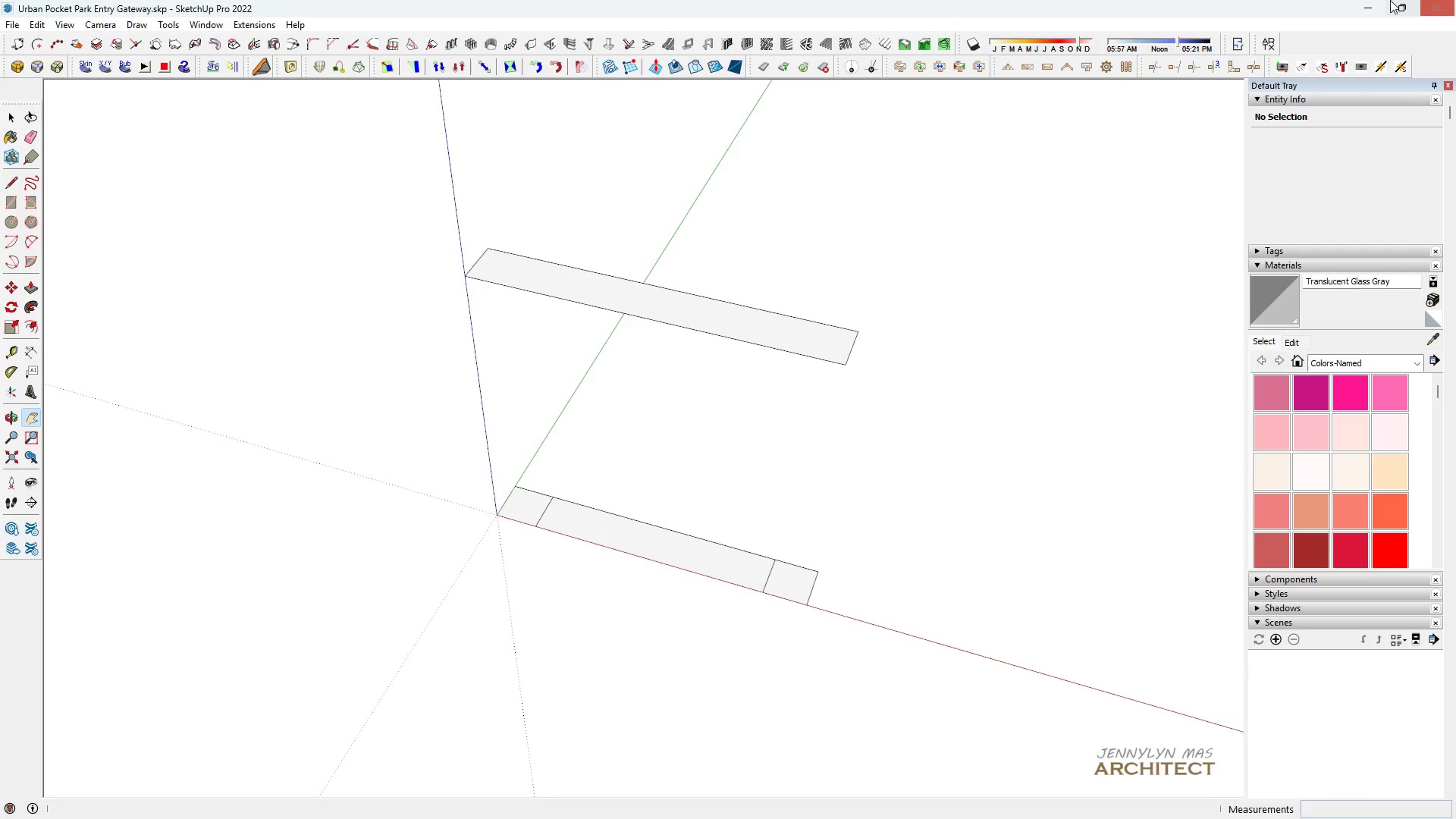 
left_click([1407, 5])
 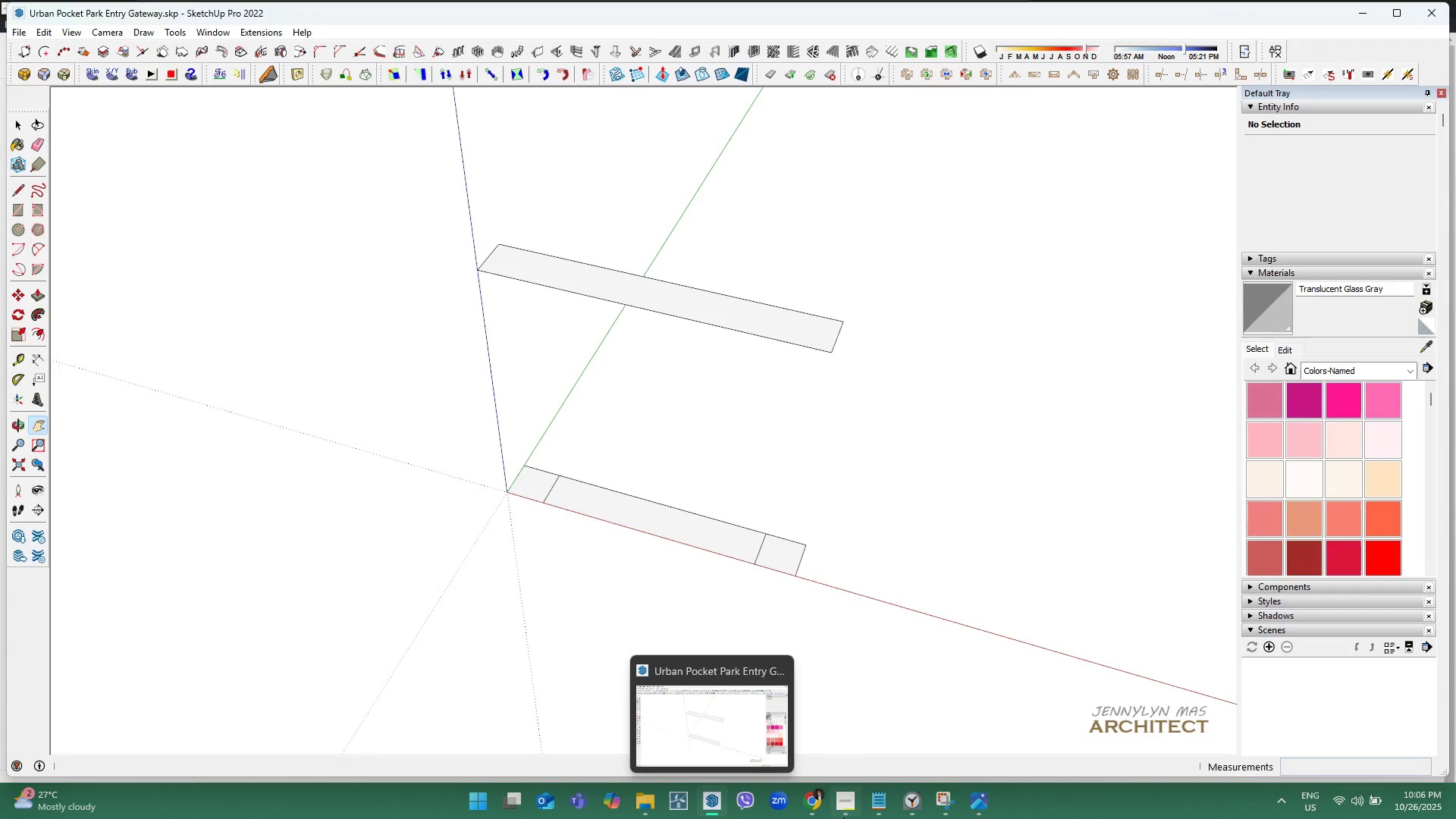 
left_click([641, 805])
 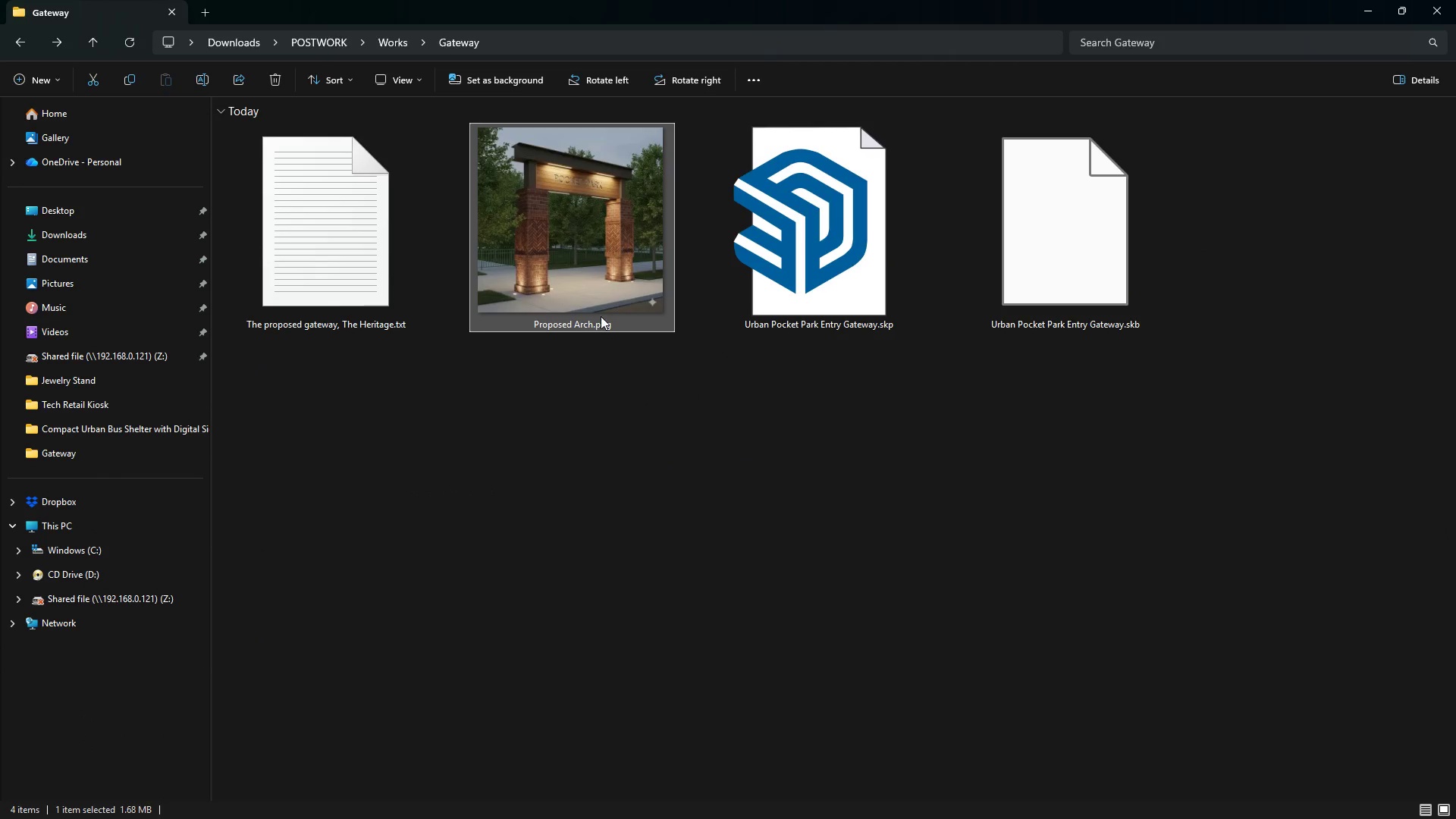 
left_click_drag(start_coordinate=[601, 315], to_coordinate=[759, 660])
 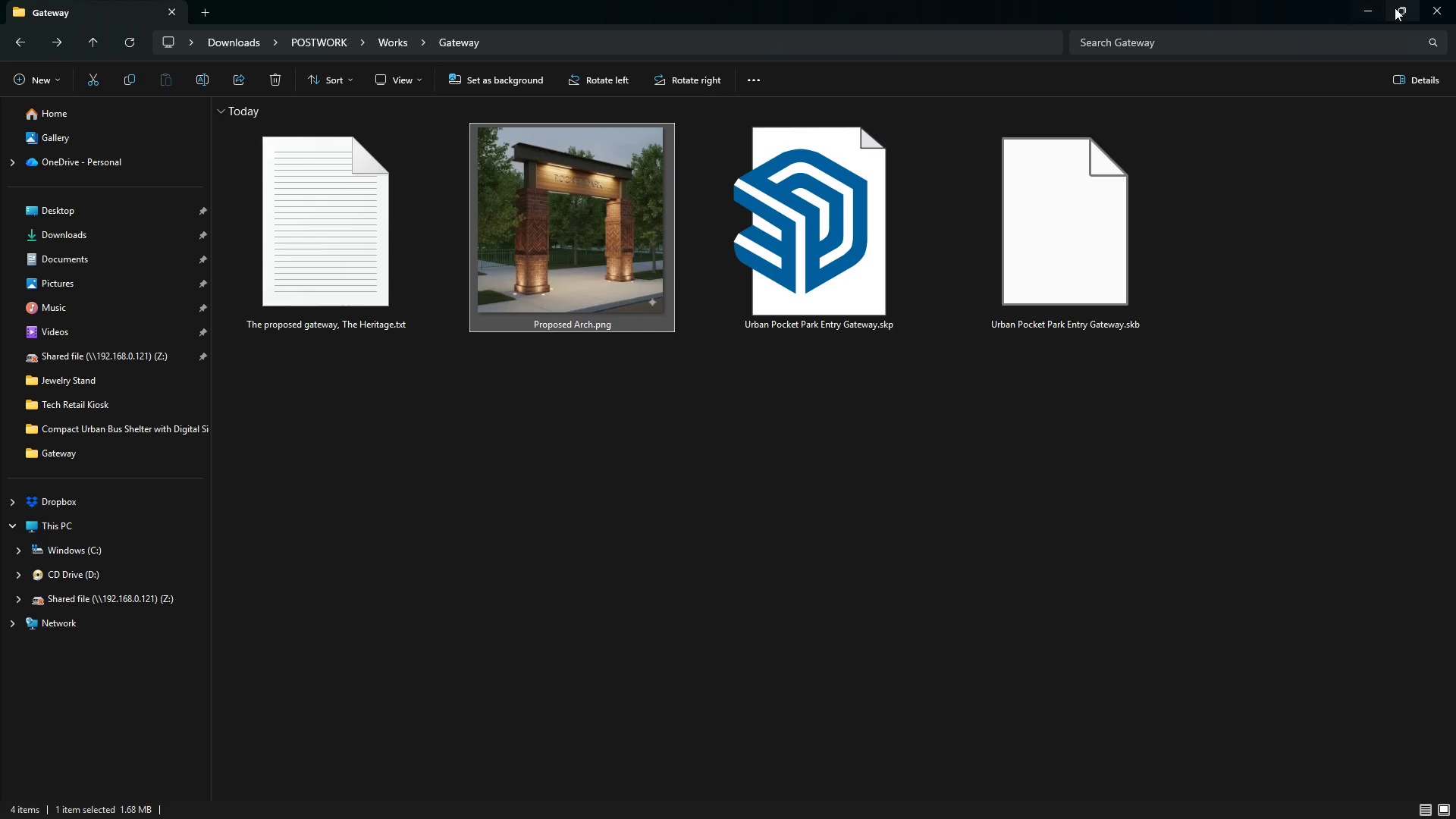 
left_click([1399, 8])
 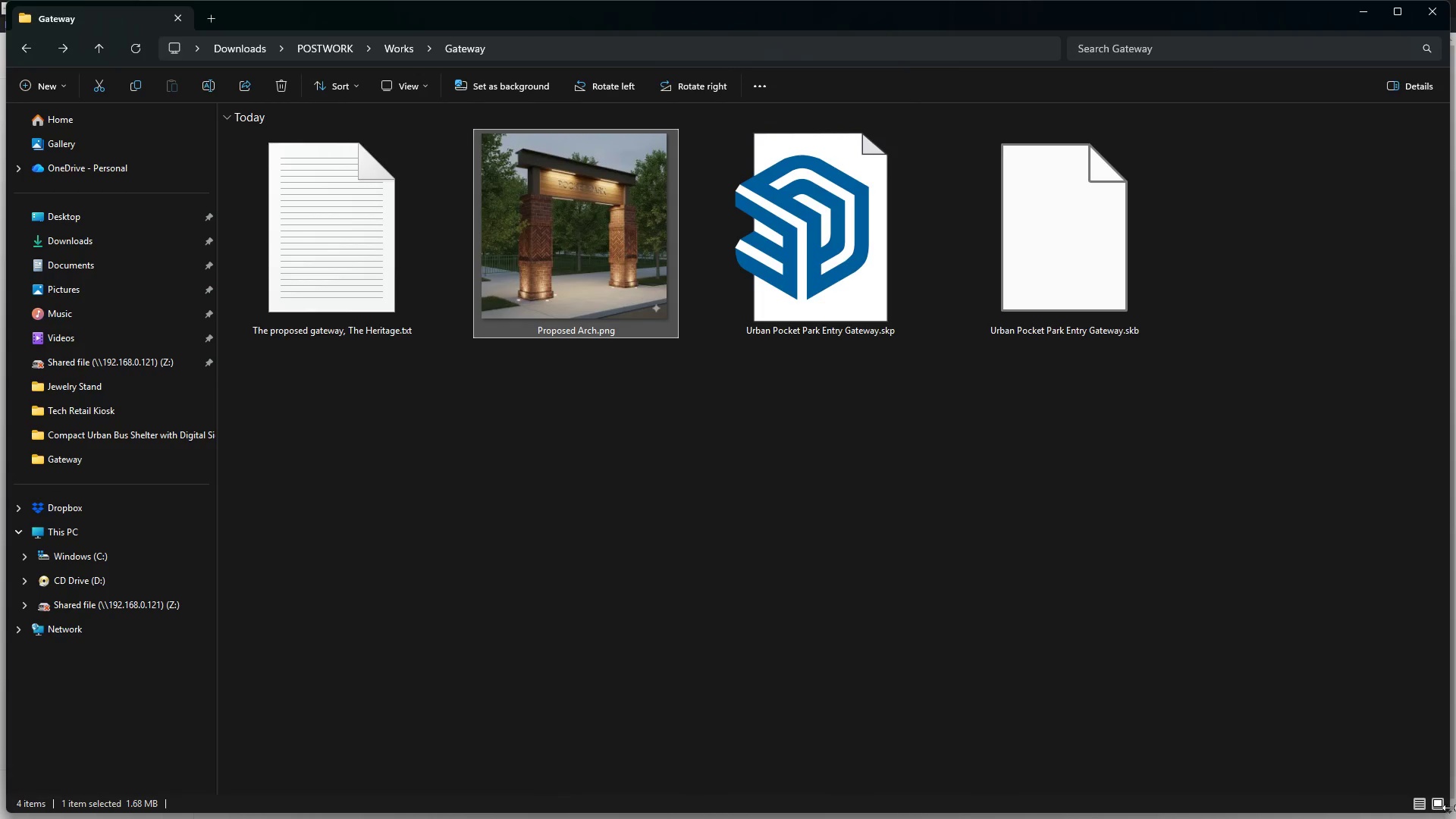 
left_click_drag(start_coordinate=[1447, 814], to_coordinate=[725, 629])
 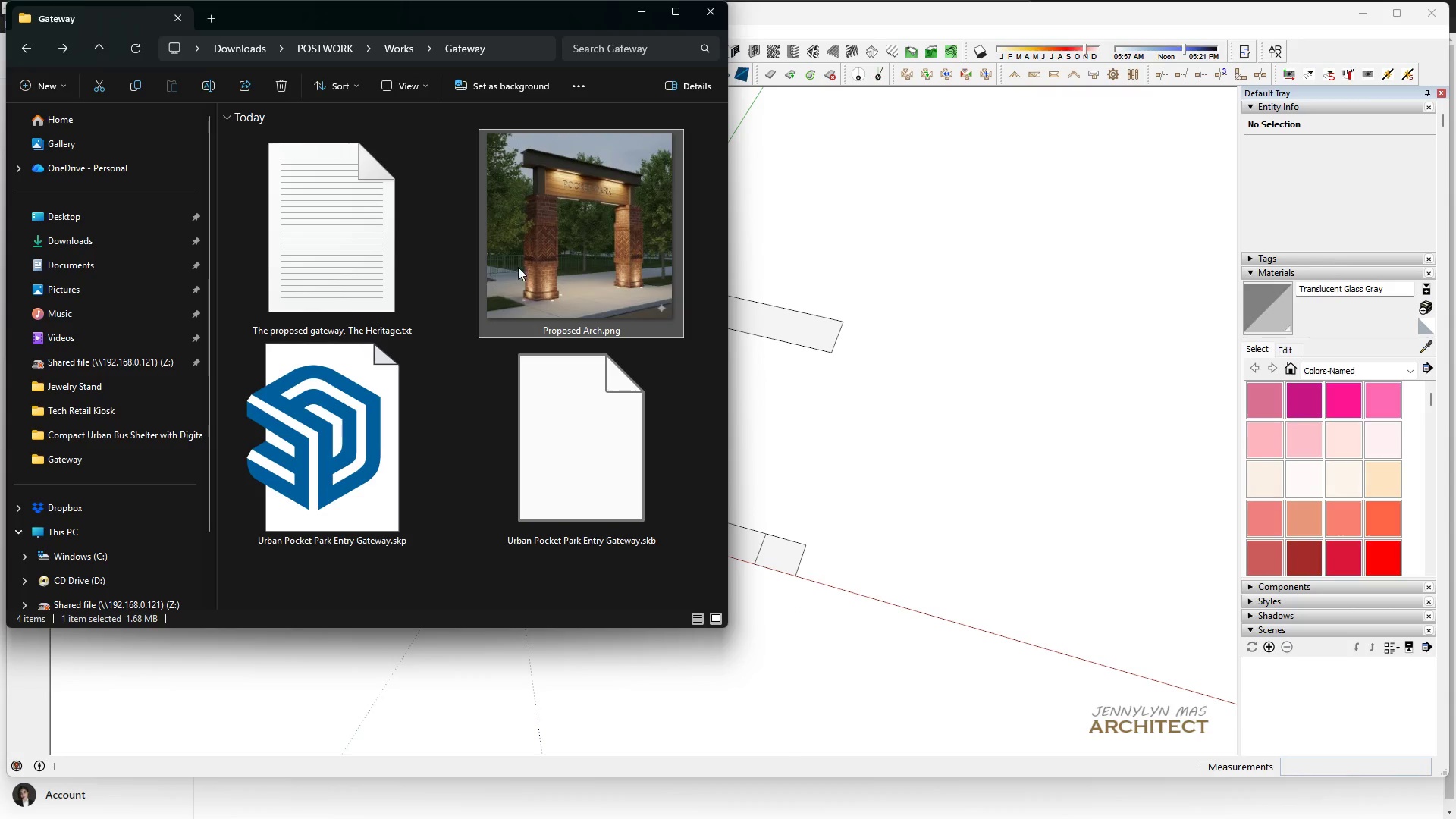 
left_click_drag(start_coordinate=[530, 266], to_coordinate=[807, 549])
 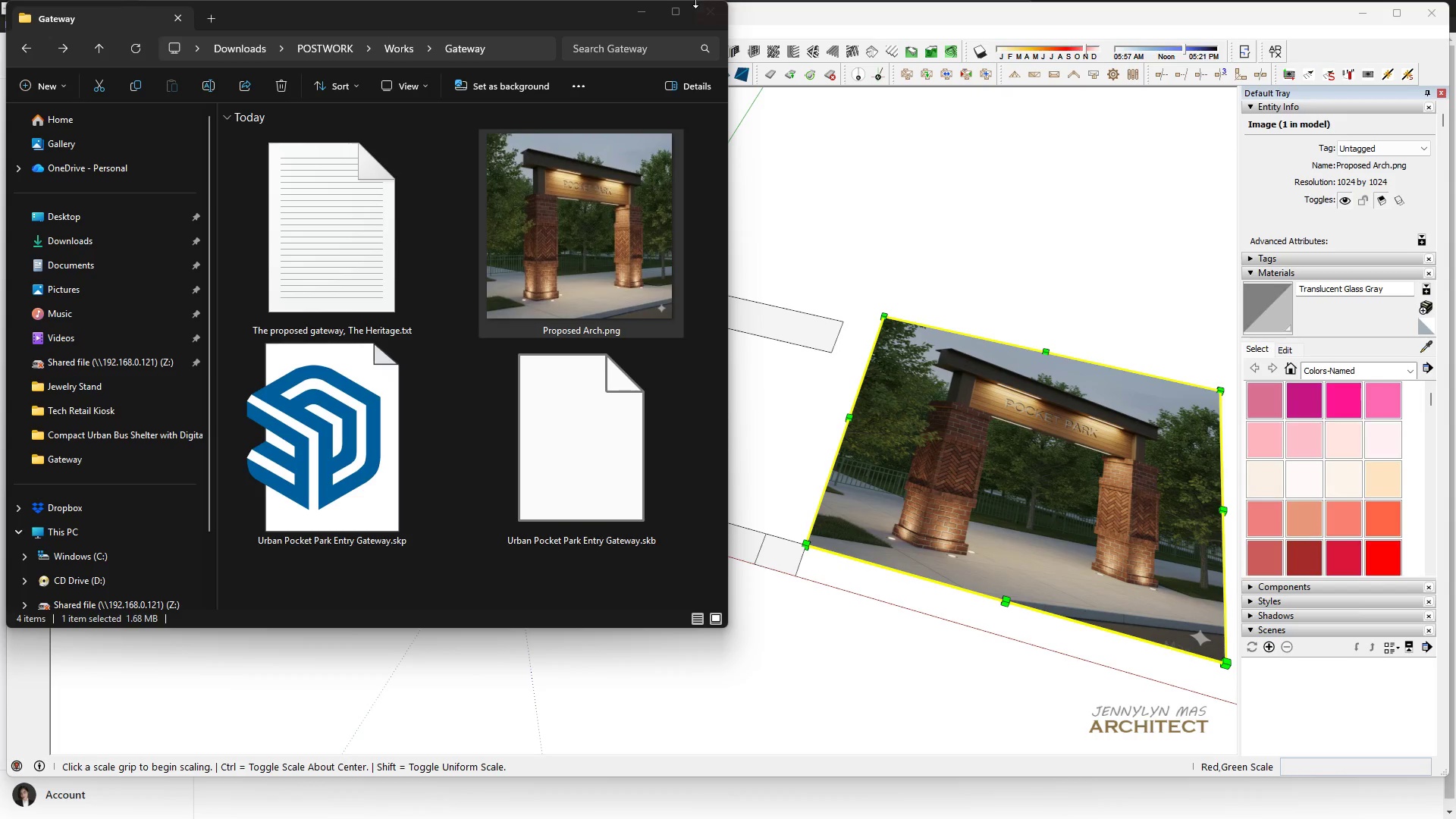 
left_click([676, 20])
 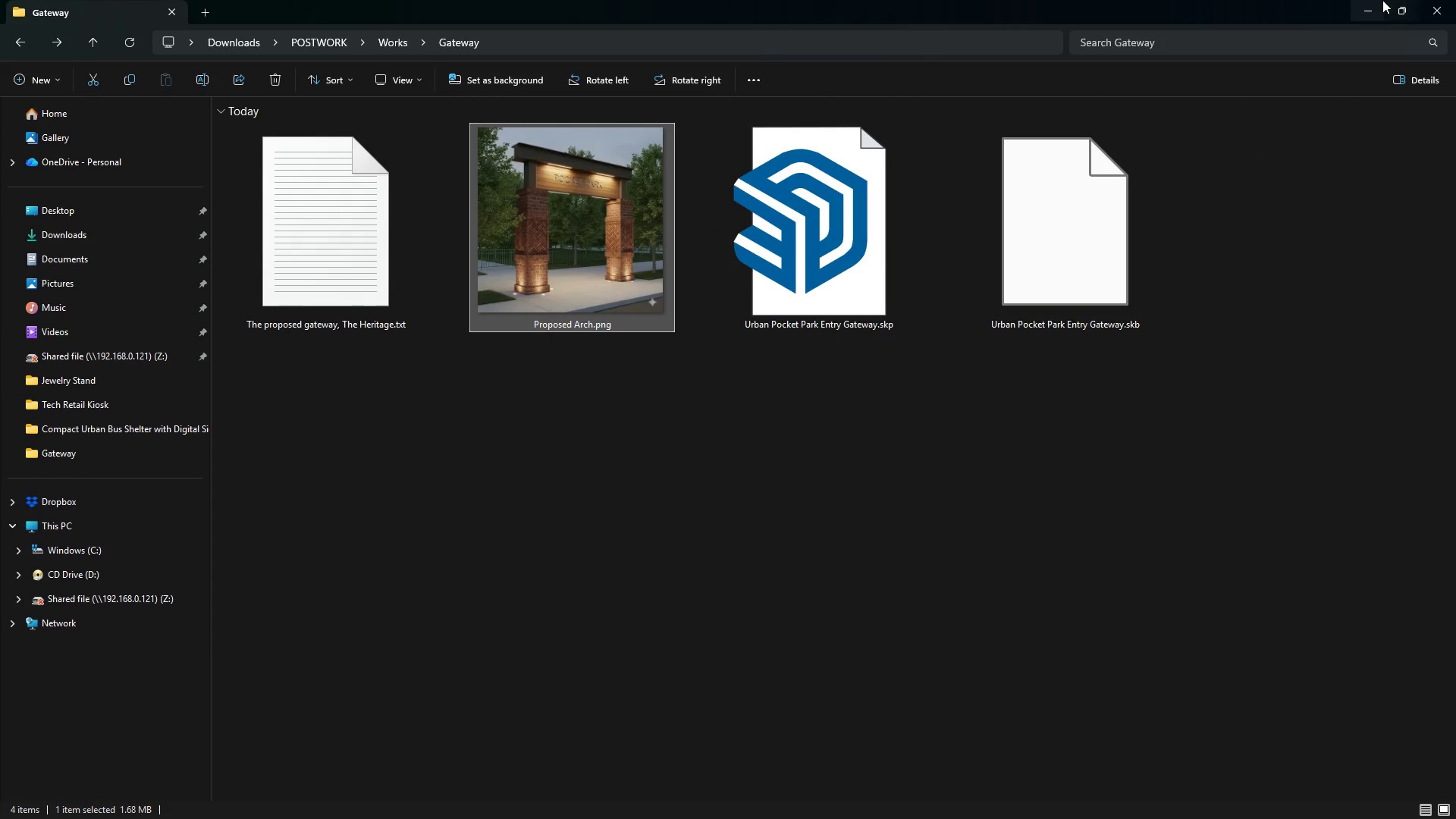 
left_click([1376, 0])
 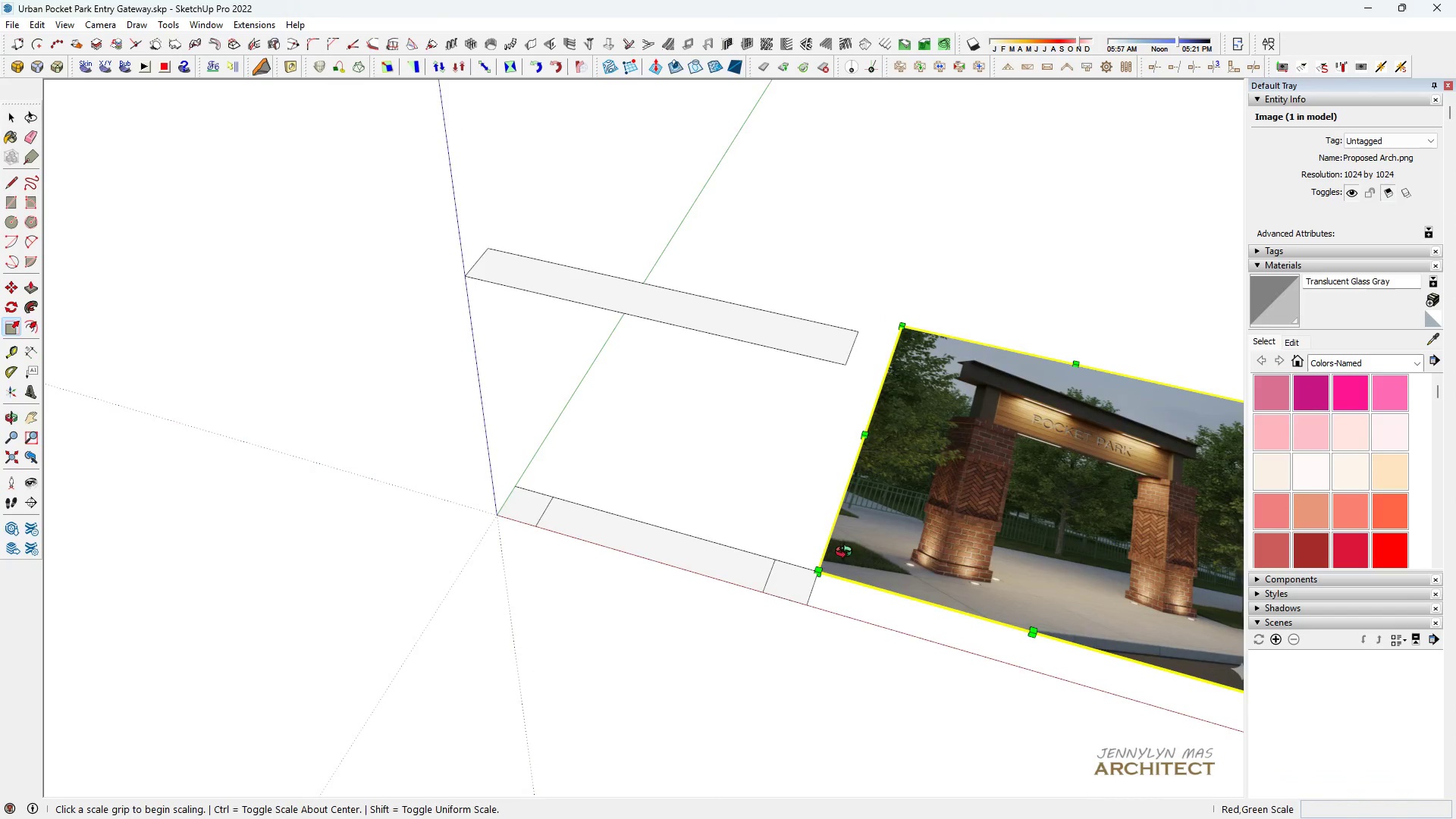 
scroll: coordinate [525, 543], scroll_direction: down, amount: 5.0
 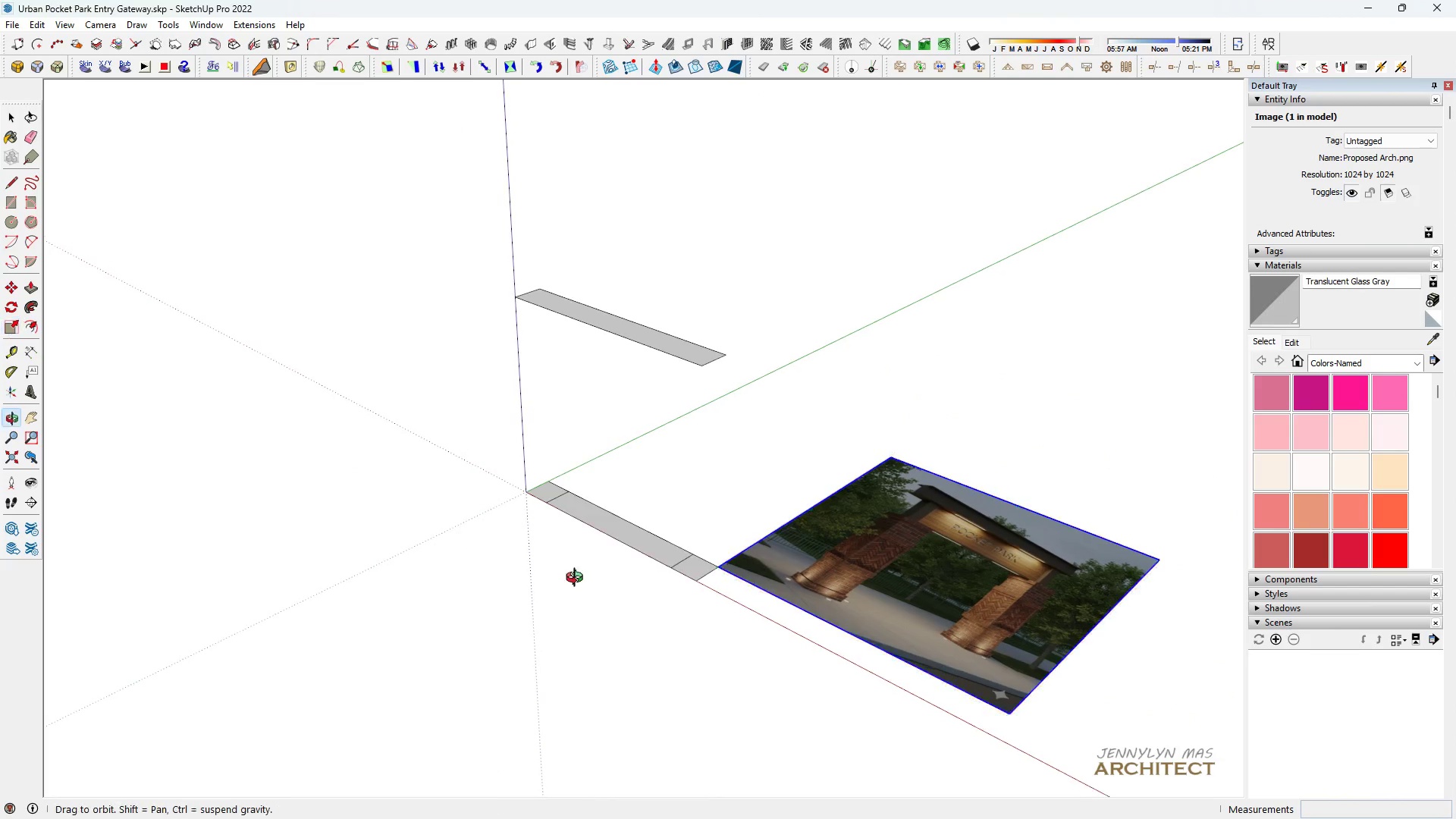 
scroll: coordinate [569, 570], scroll_direction: up, amount: 4.0
 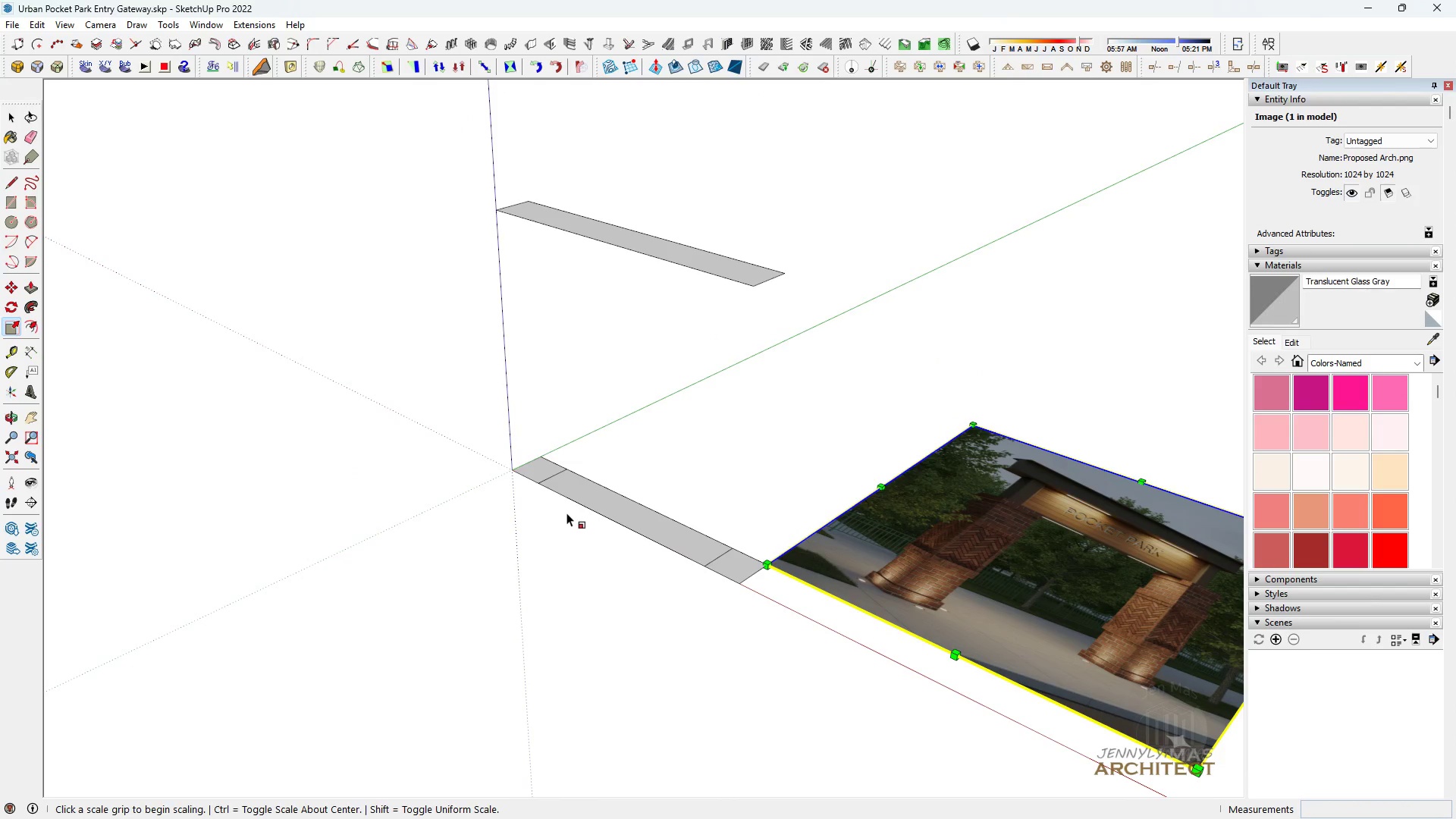 
key(Space)
 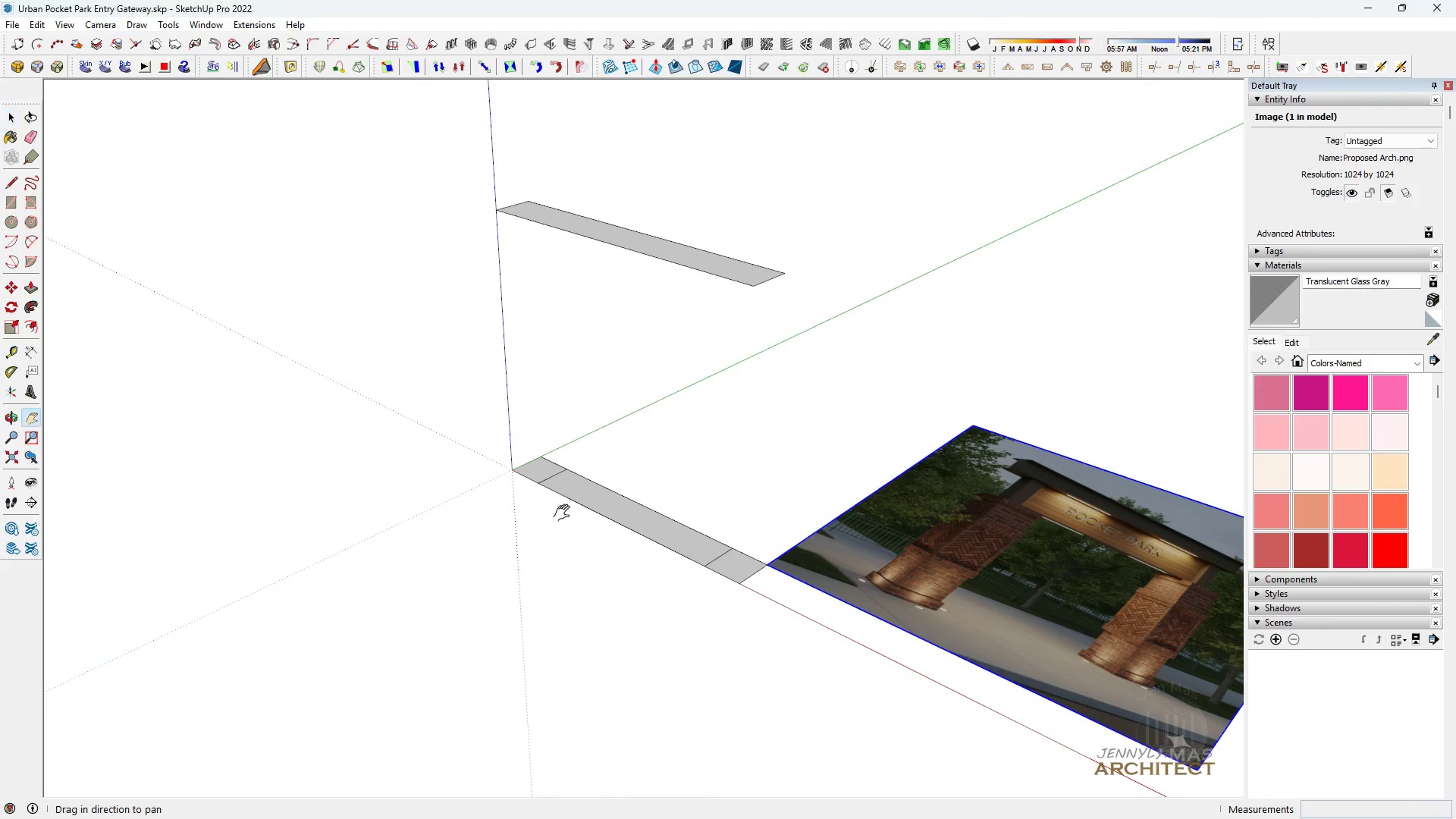 
key(H)
 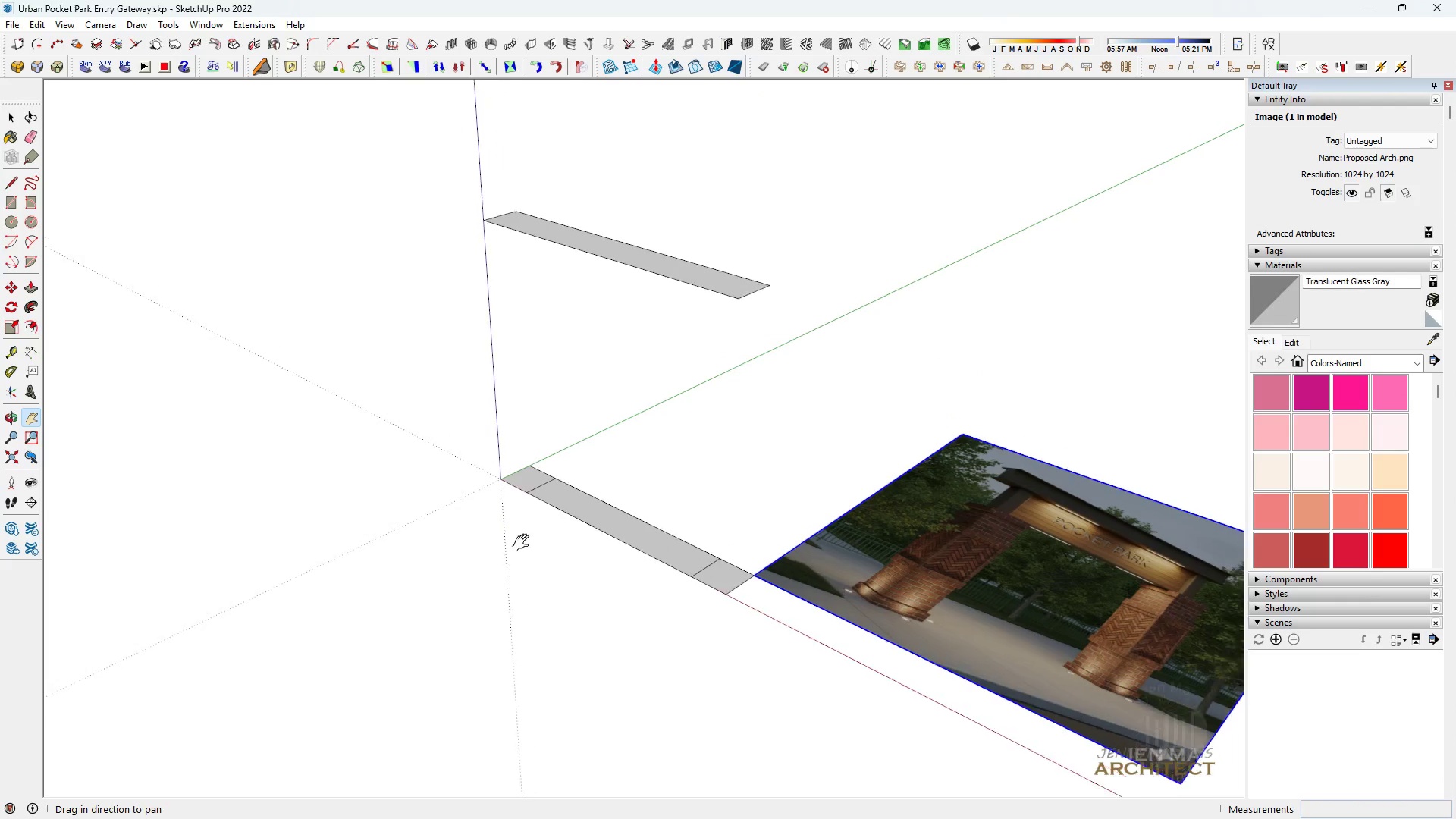 
left_click_drag(start_coordinate=[563, 515], to_coordinate=[474, 576])
 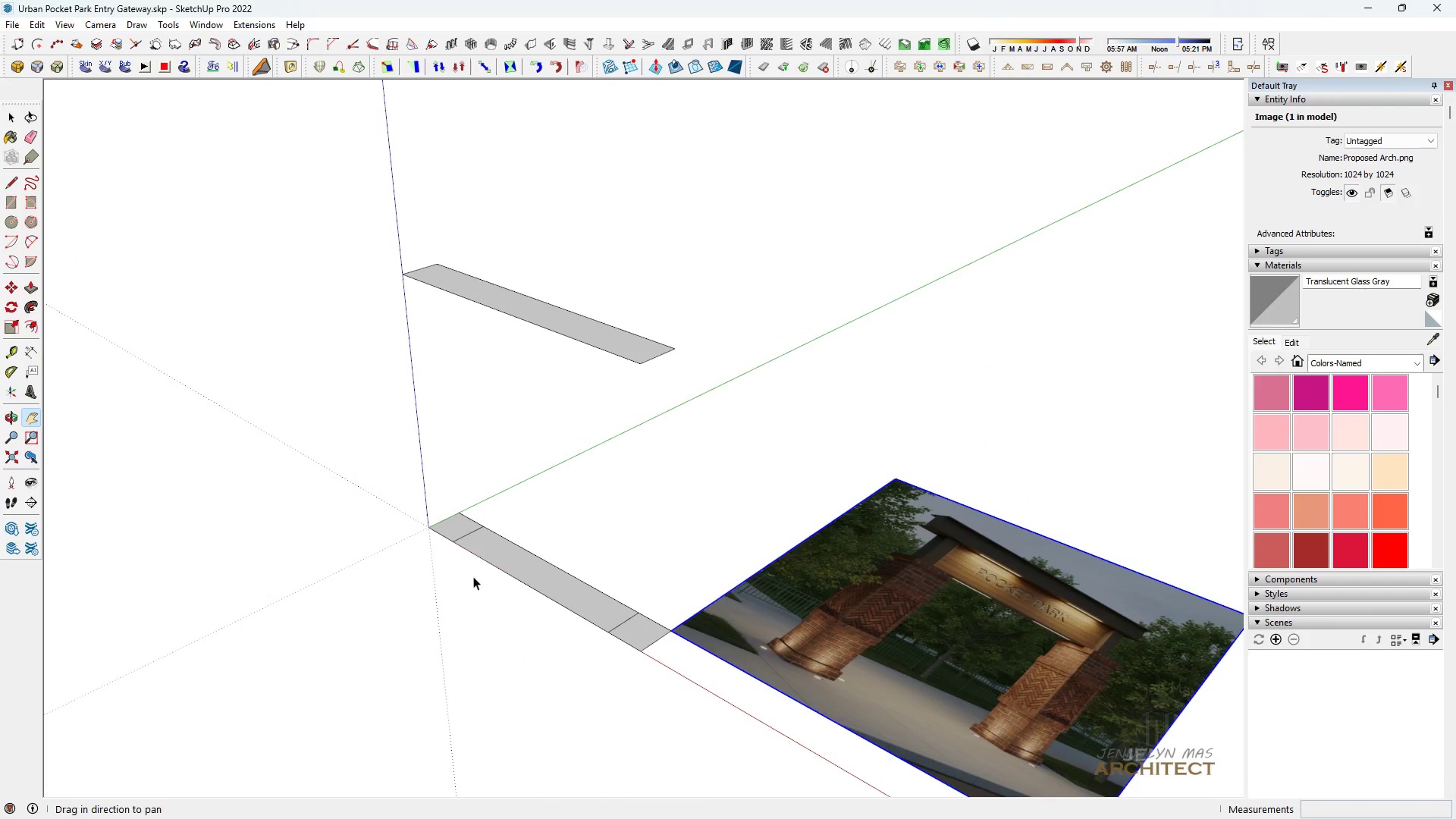 
key(Space)
 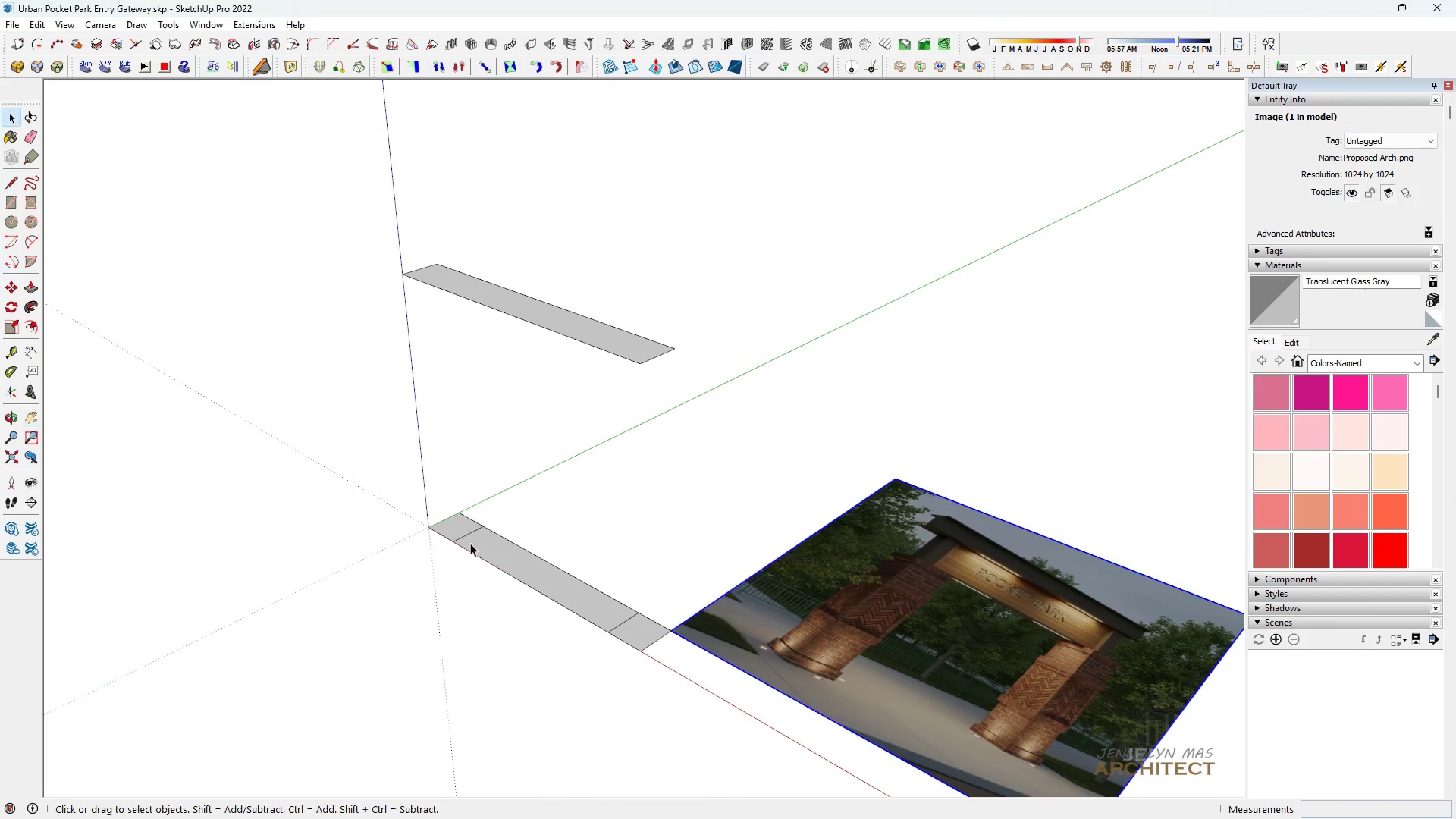 
scroll: coordinate [479, 522], scroll_direction: up, amount: 5.0
 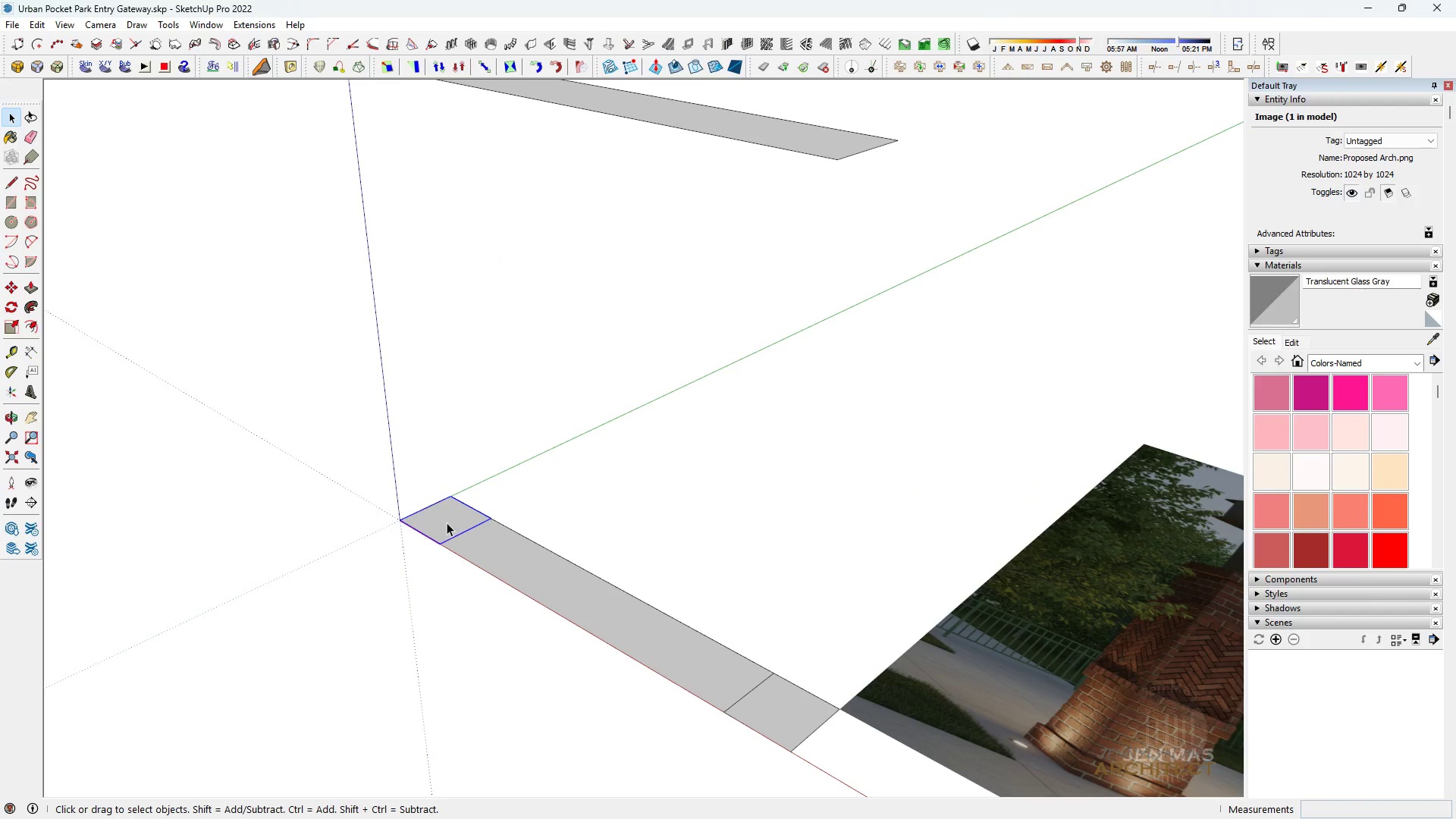 
double_click([447, 522])
 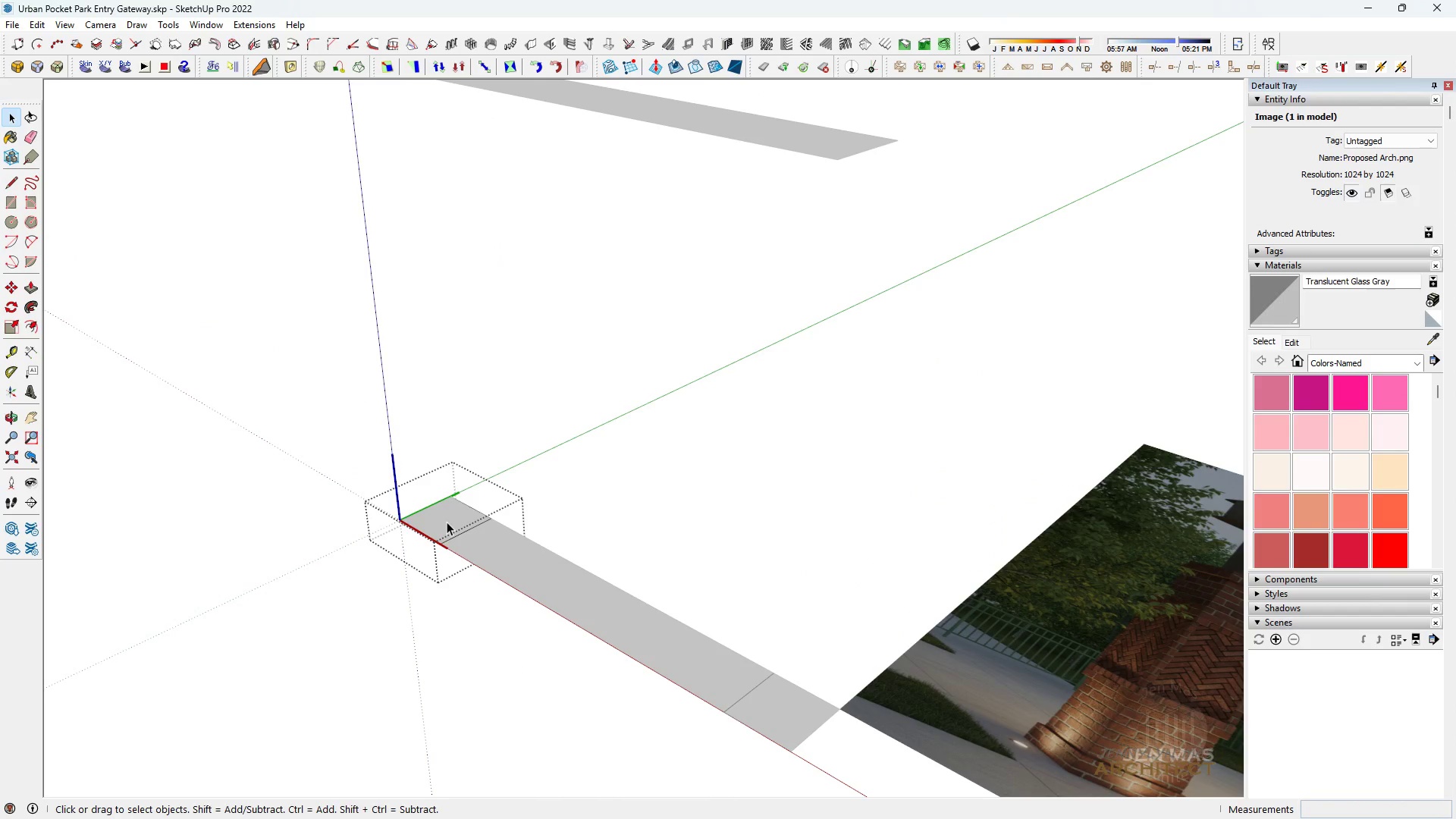 
triple_click([447, 522])
 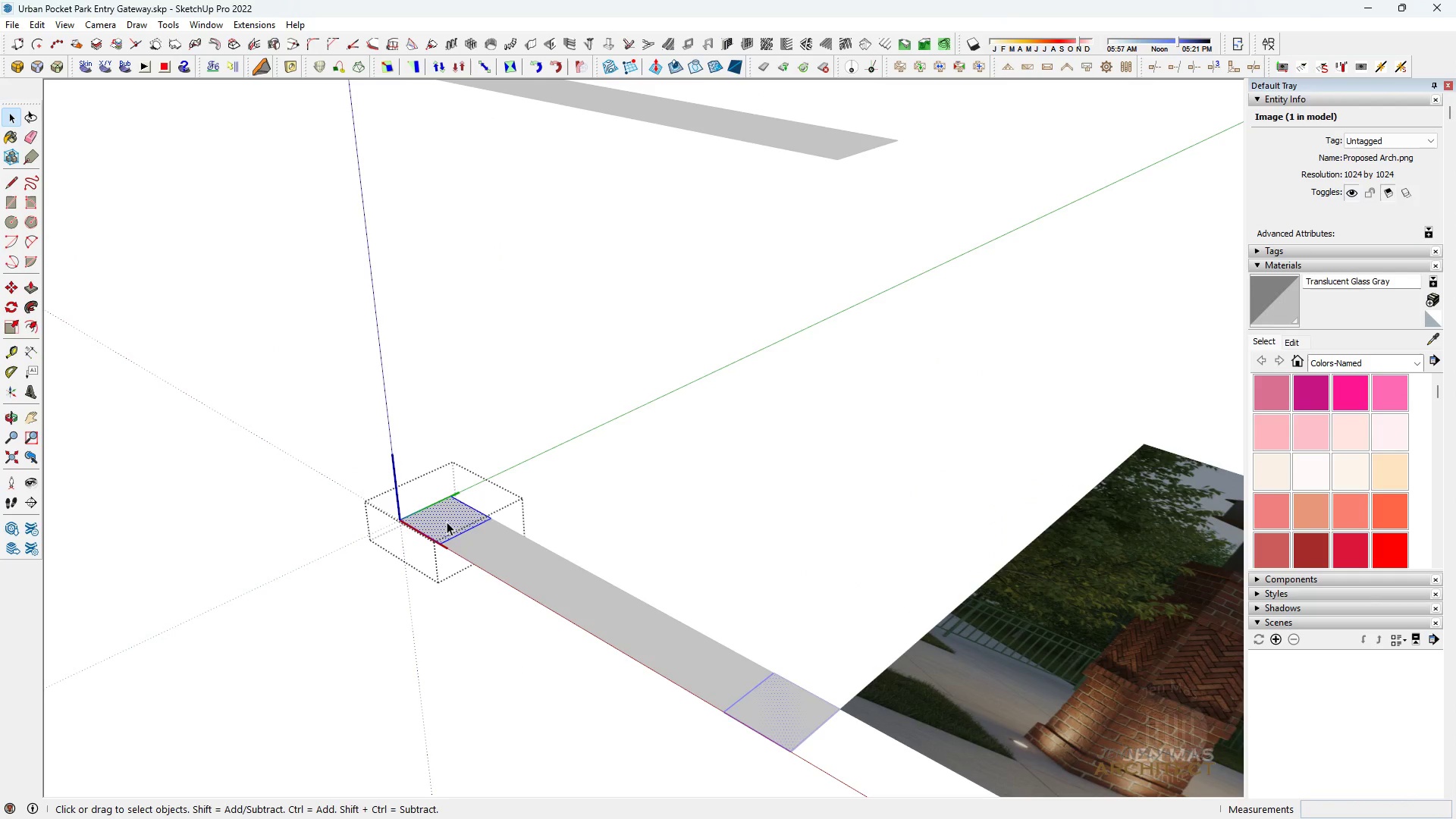 
triple_click([447, 522])
 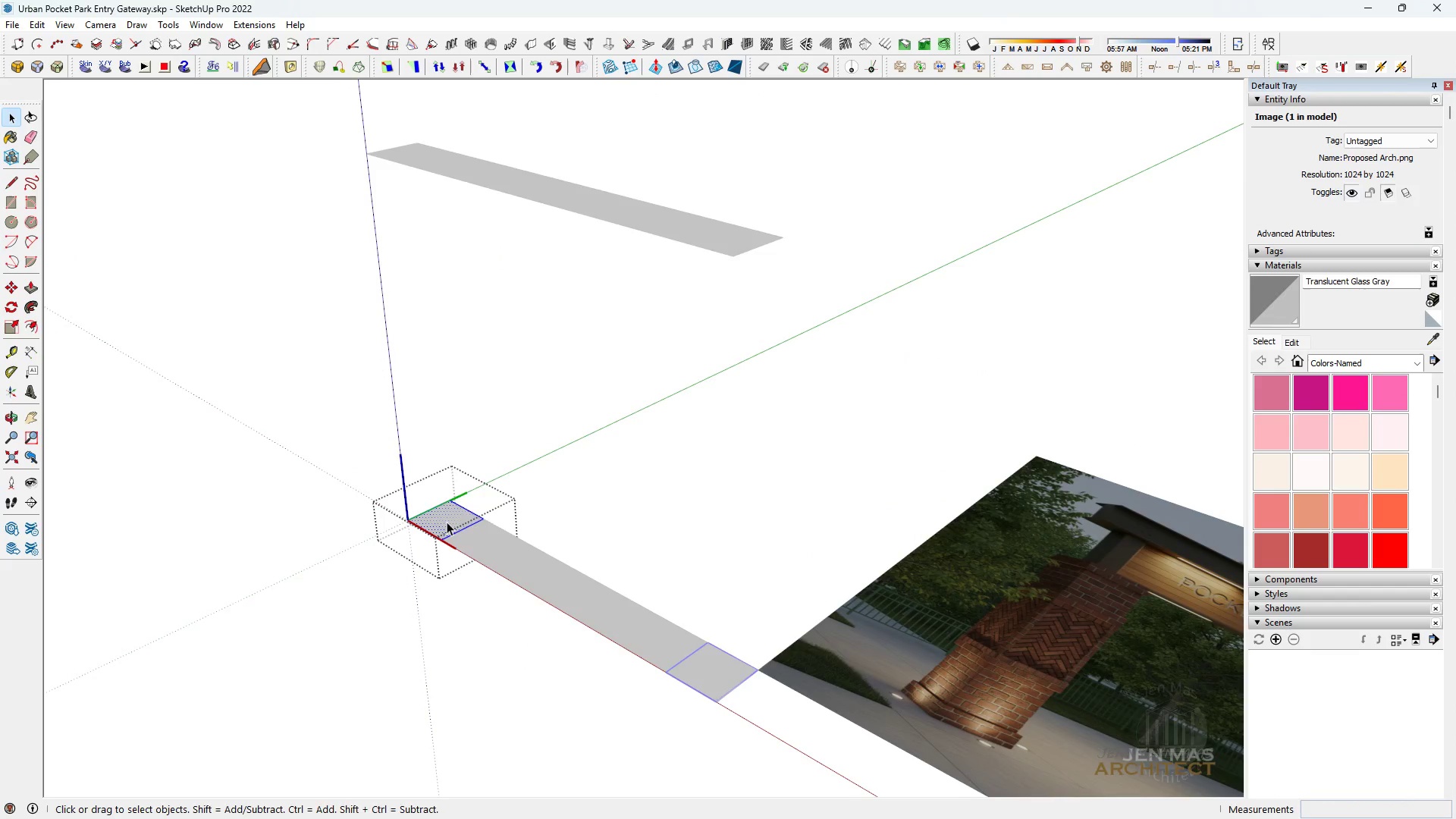 
scroll: coordinate [447, 522], scroll_direction: down, amount: 3.0
 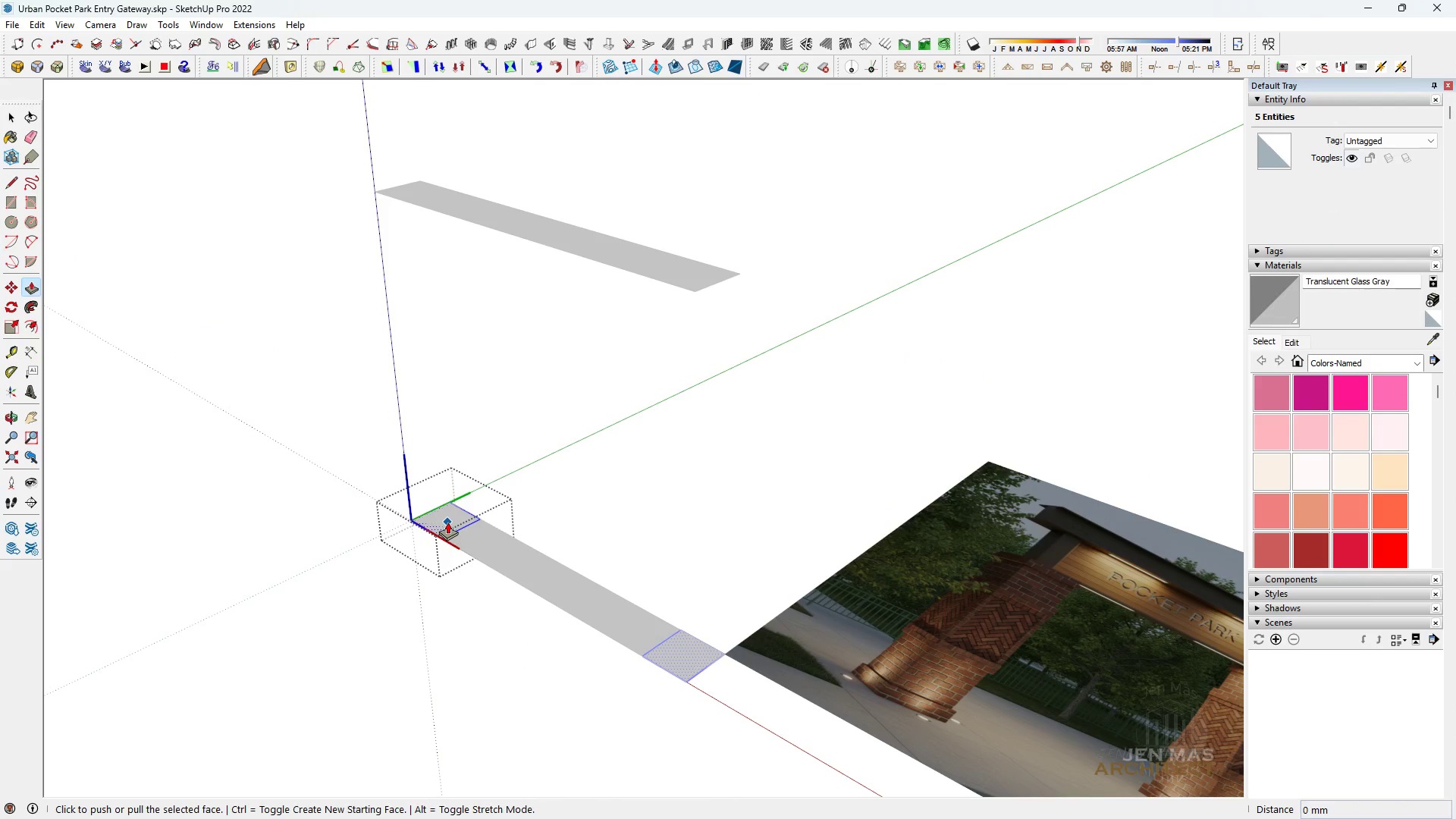 
key(P)
 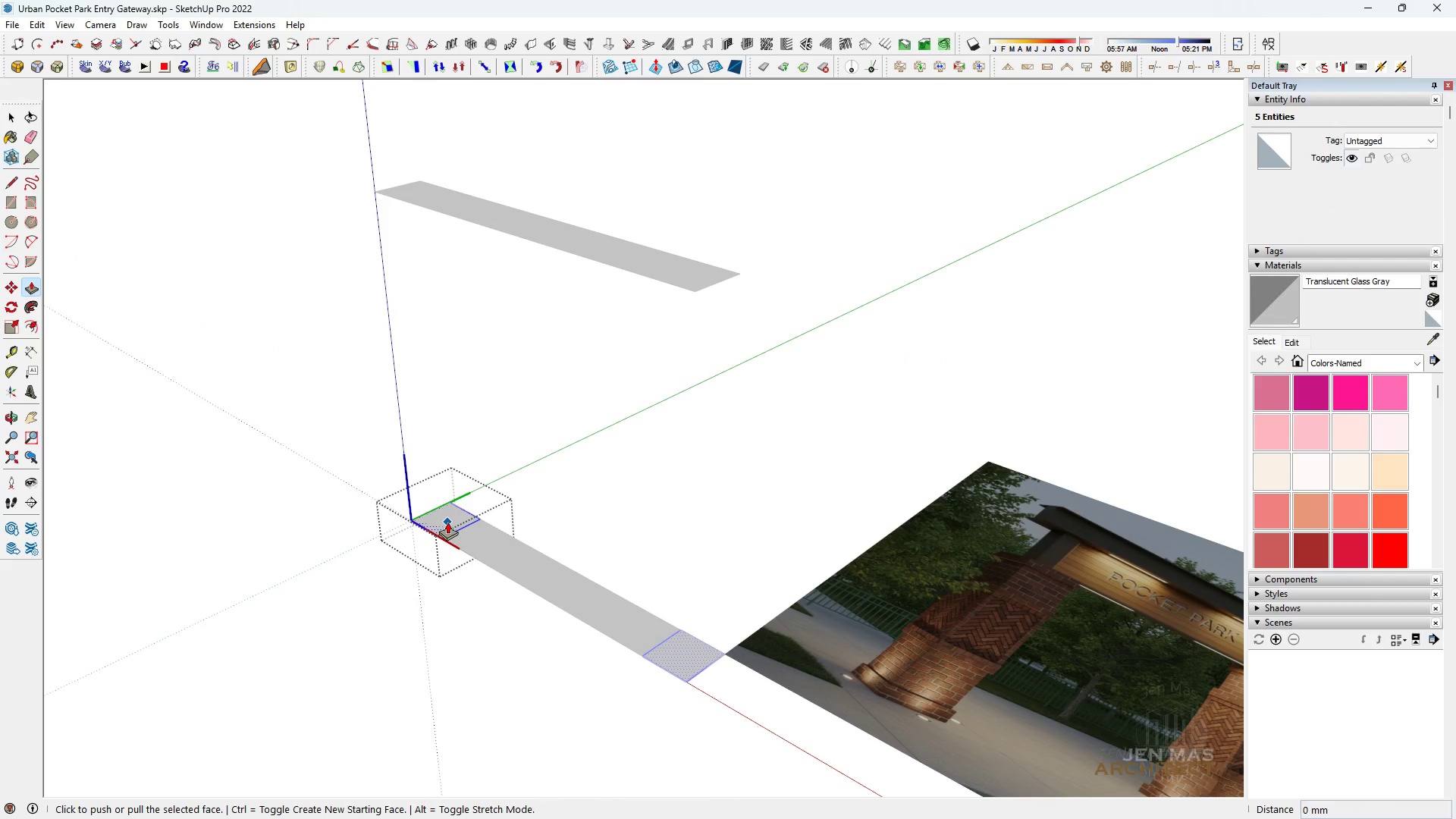 
left_click([447, 522])
 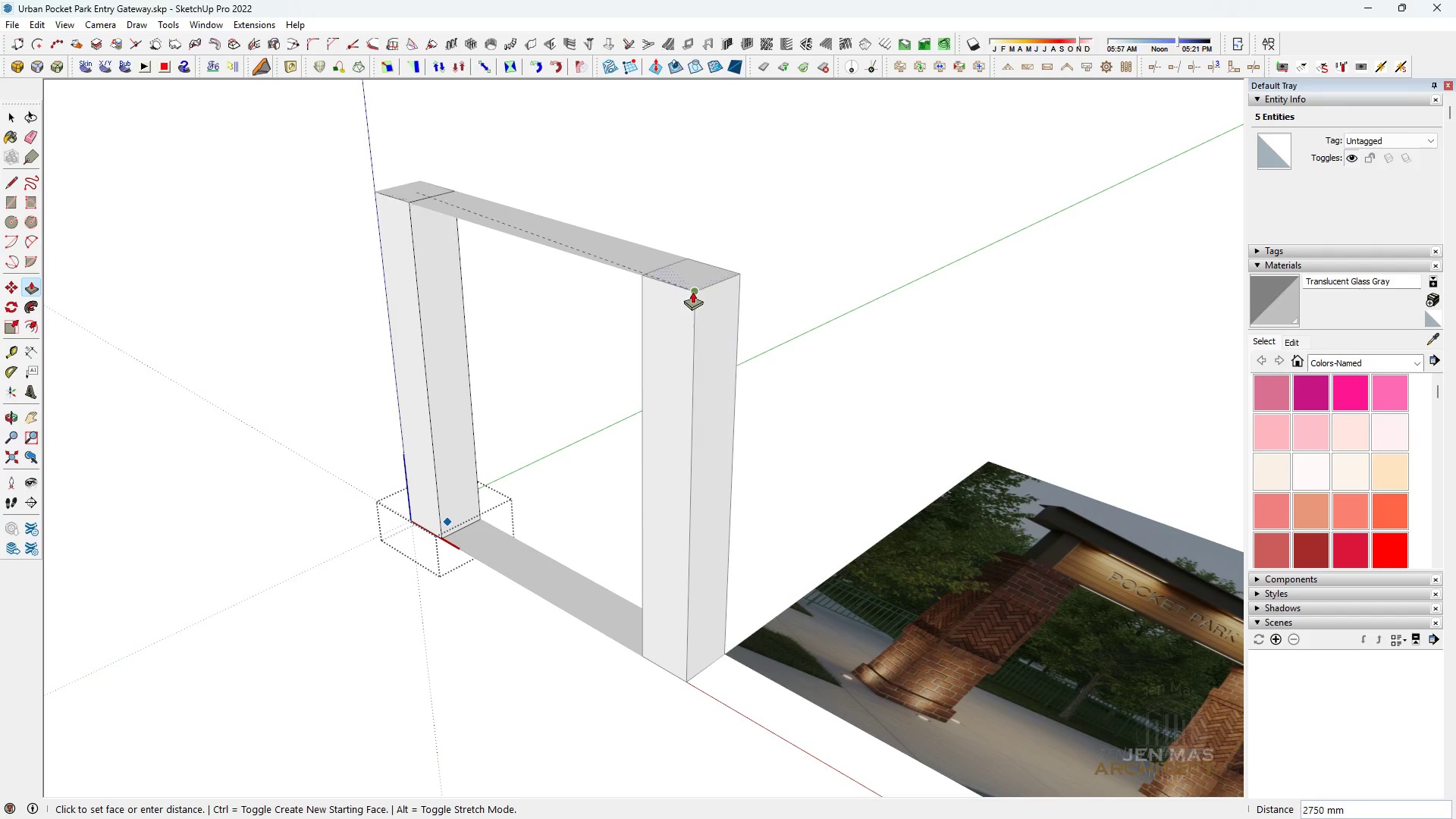 
left_click([692, 291])
 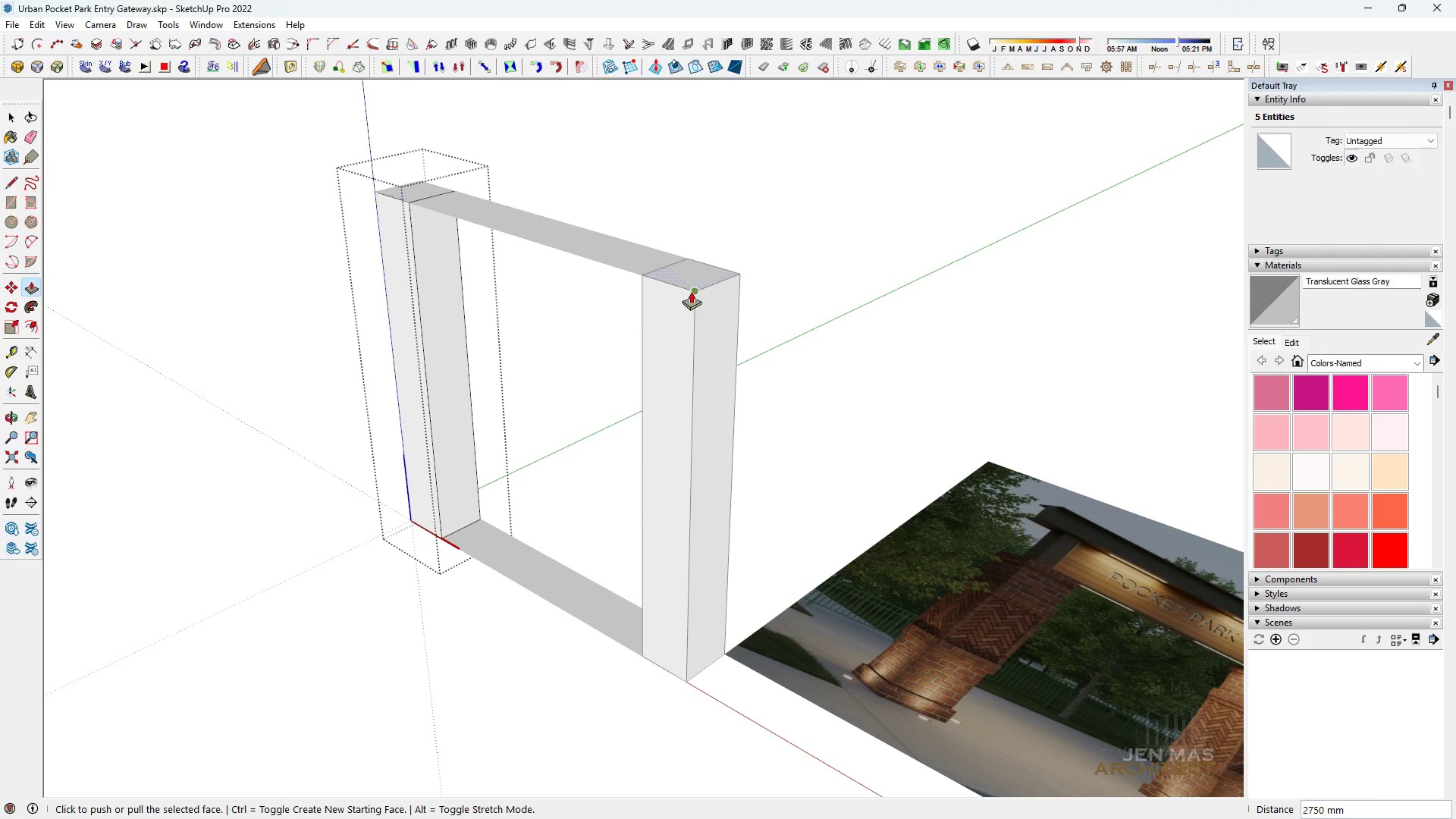 
key(Space)
 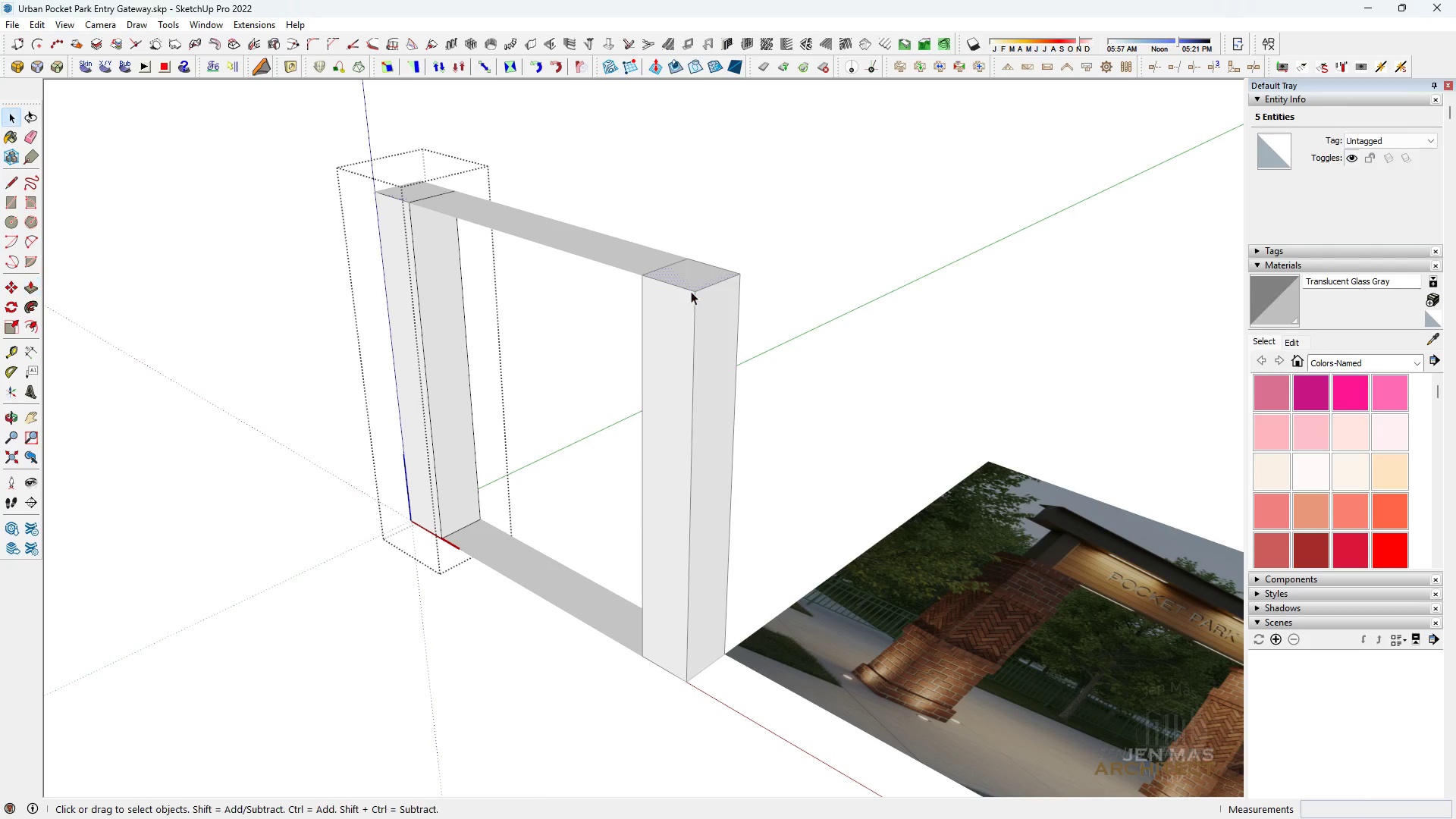 
scroll: coordinate [691, 293], scroll_direction: down, amount: 3.0
 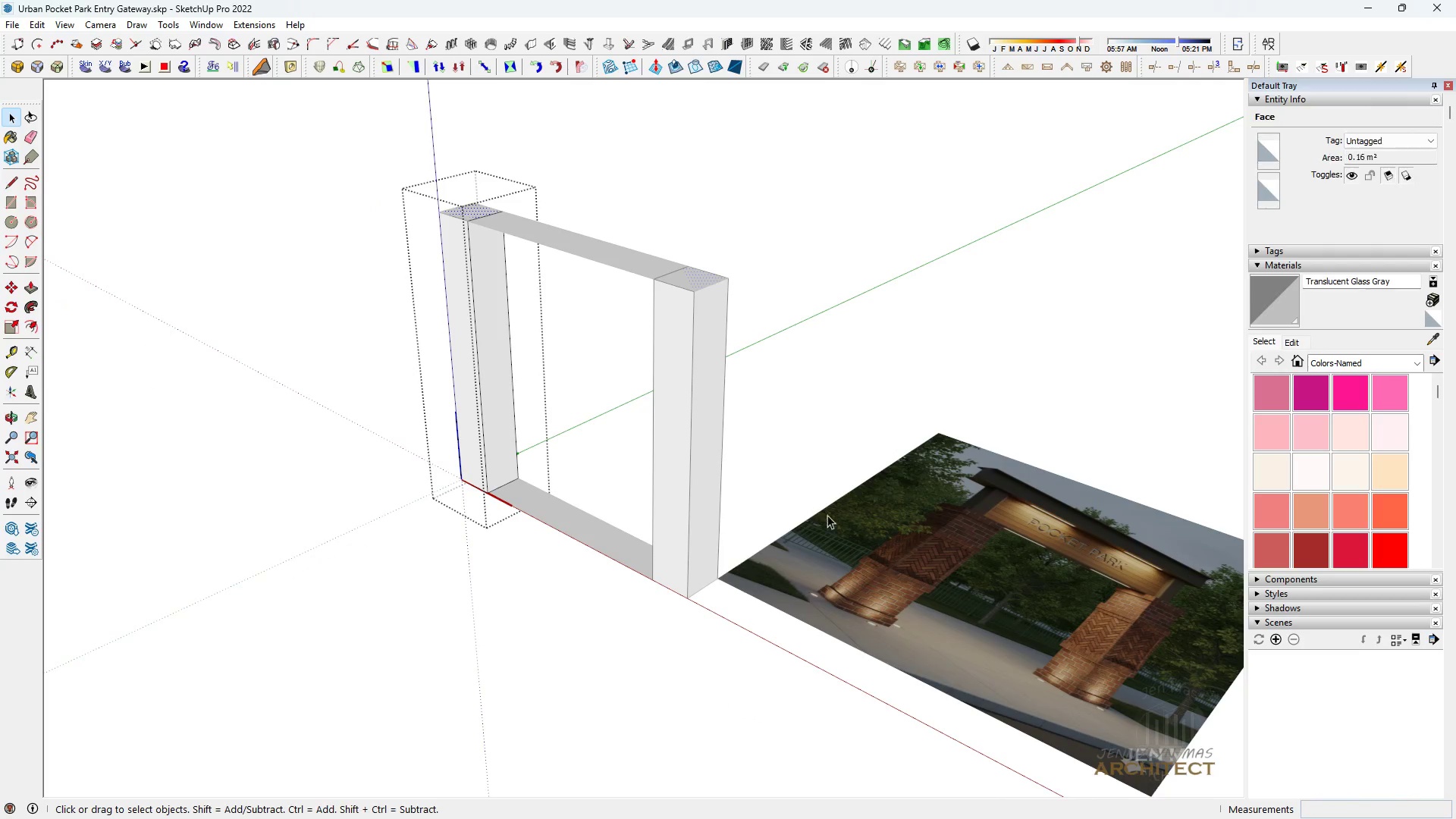 
key(Escape)
 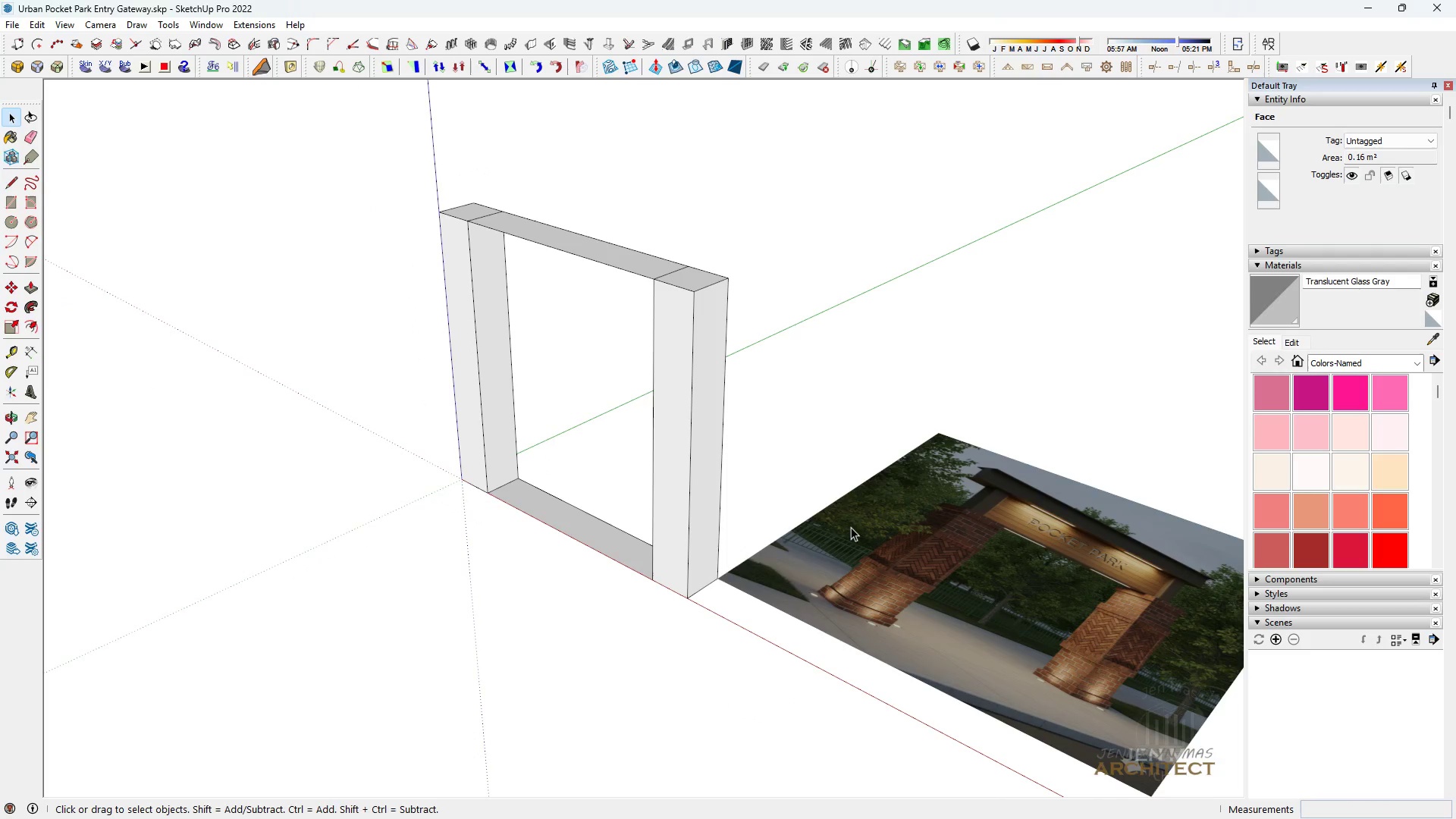 
left_click([851, 527])
 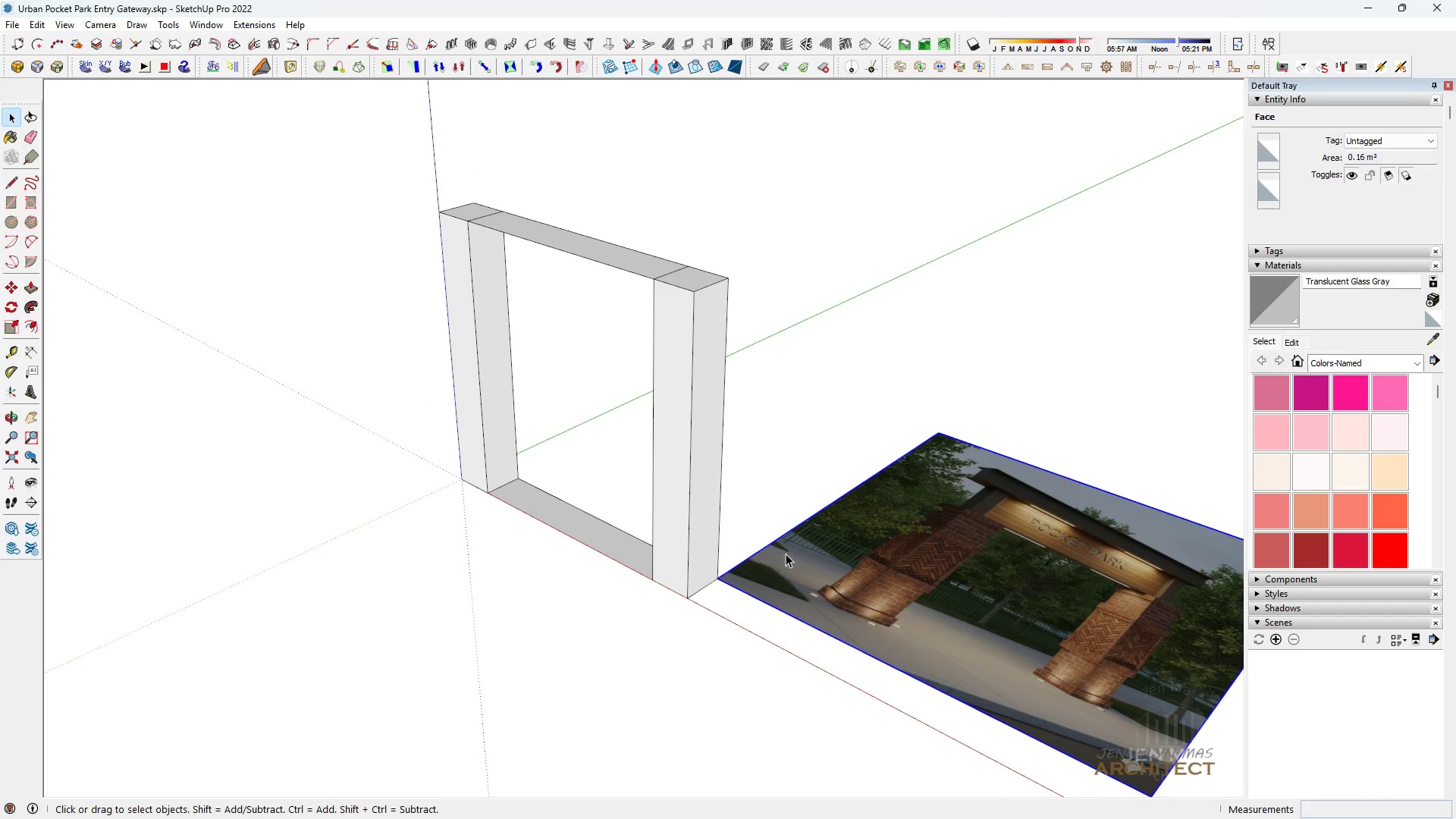 
scroll: coordinate [672, 592], scroll_direction: up, amount: 9.0
 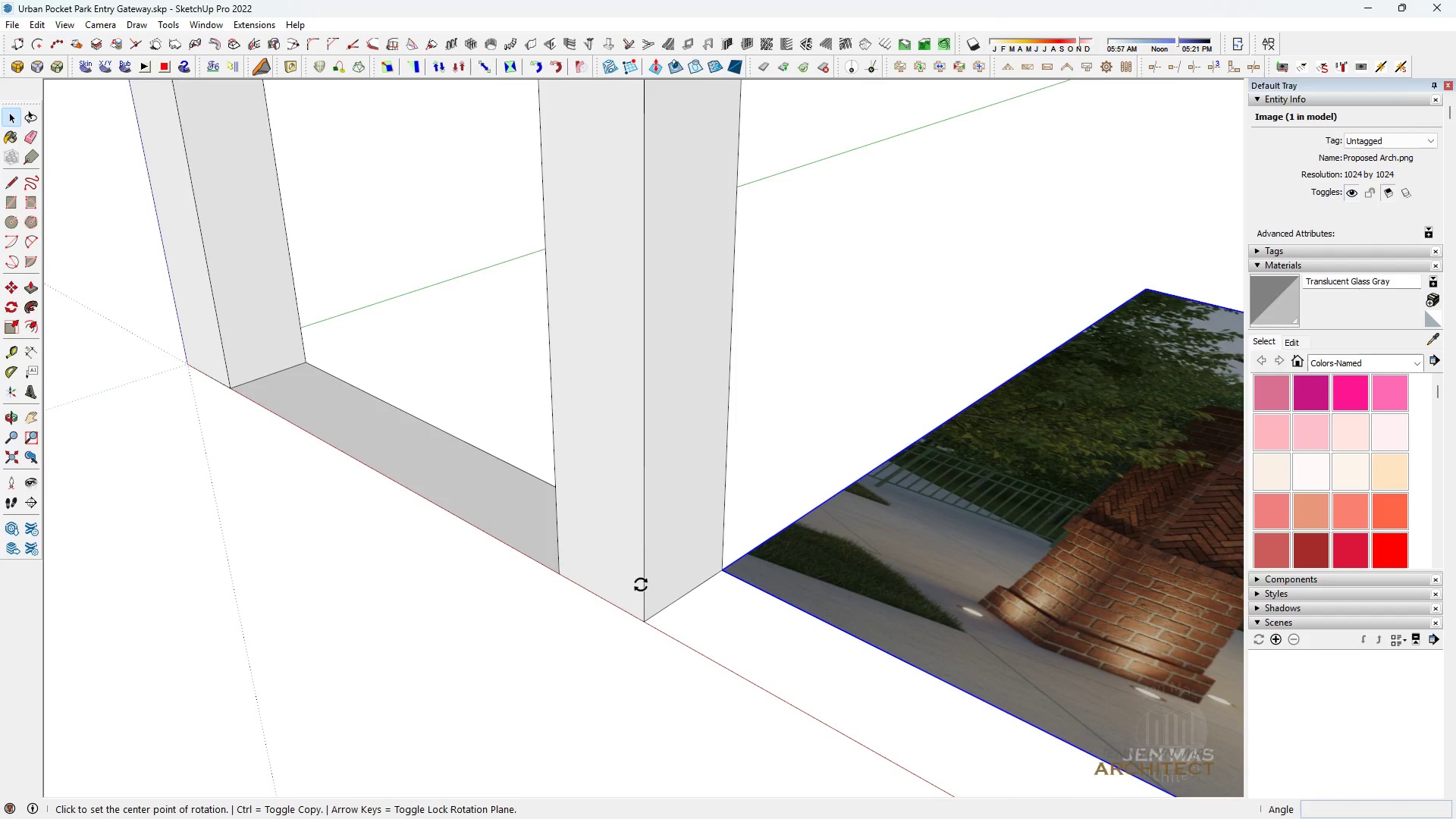 
key(Q)
 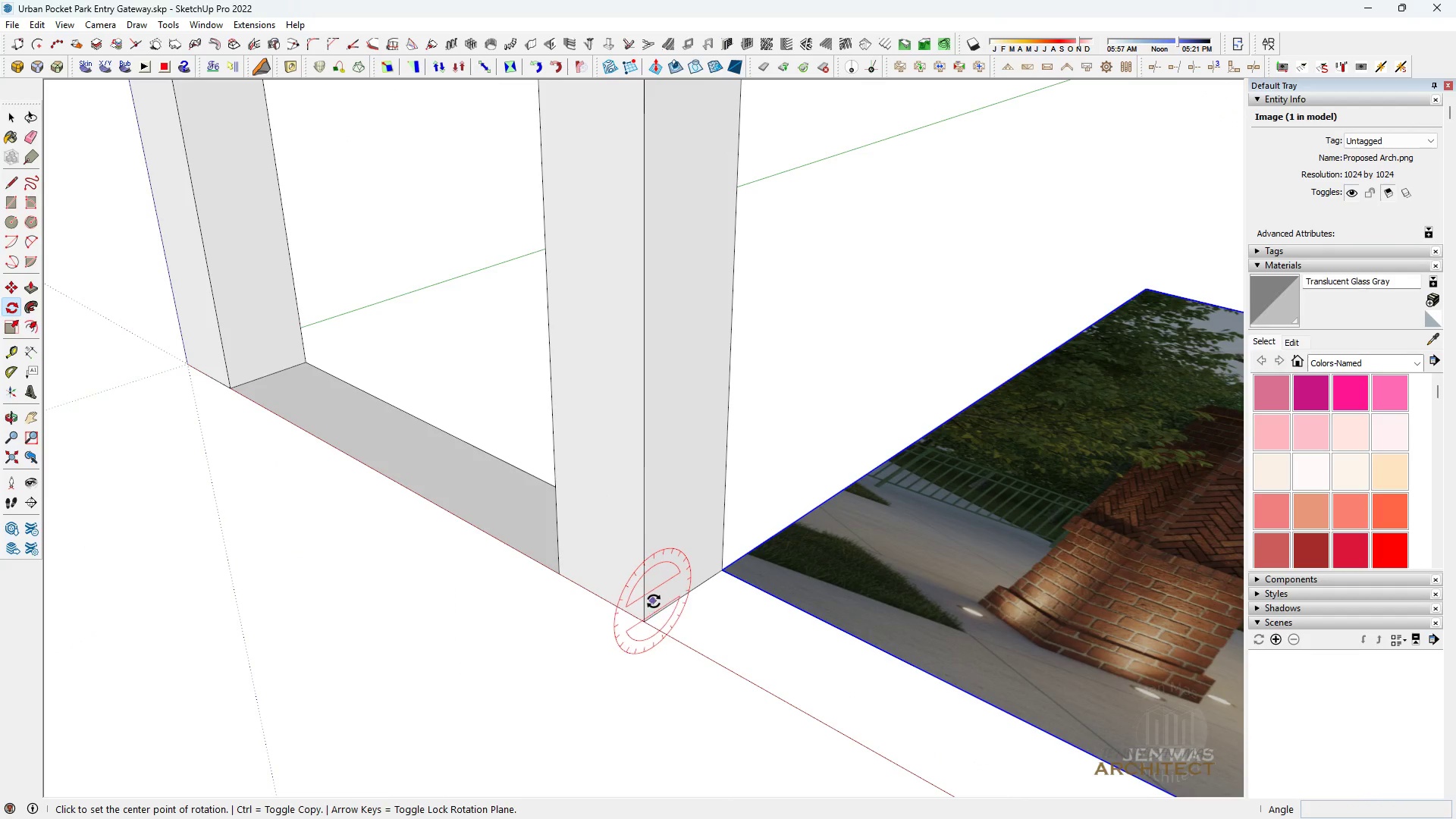 
left_click([654, 601])
 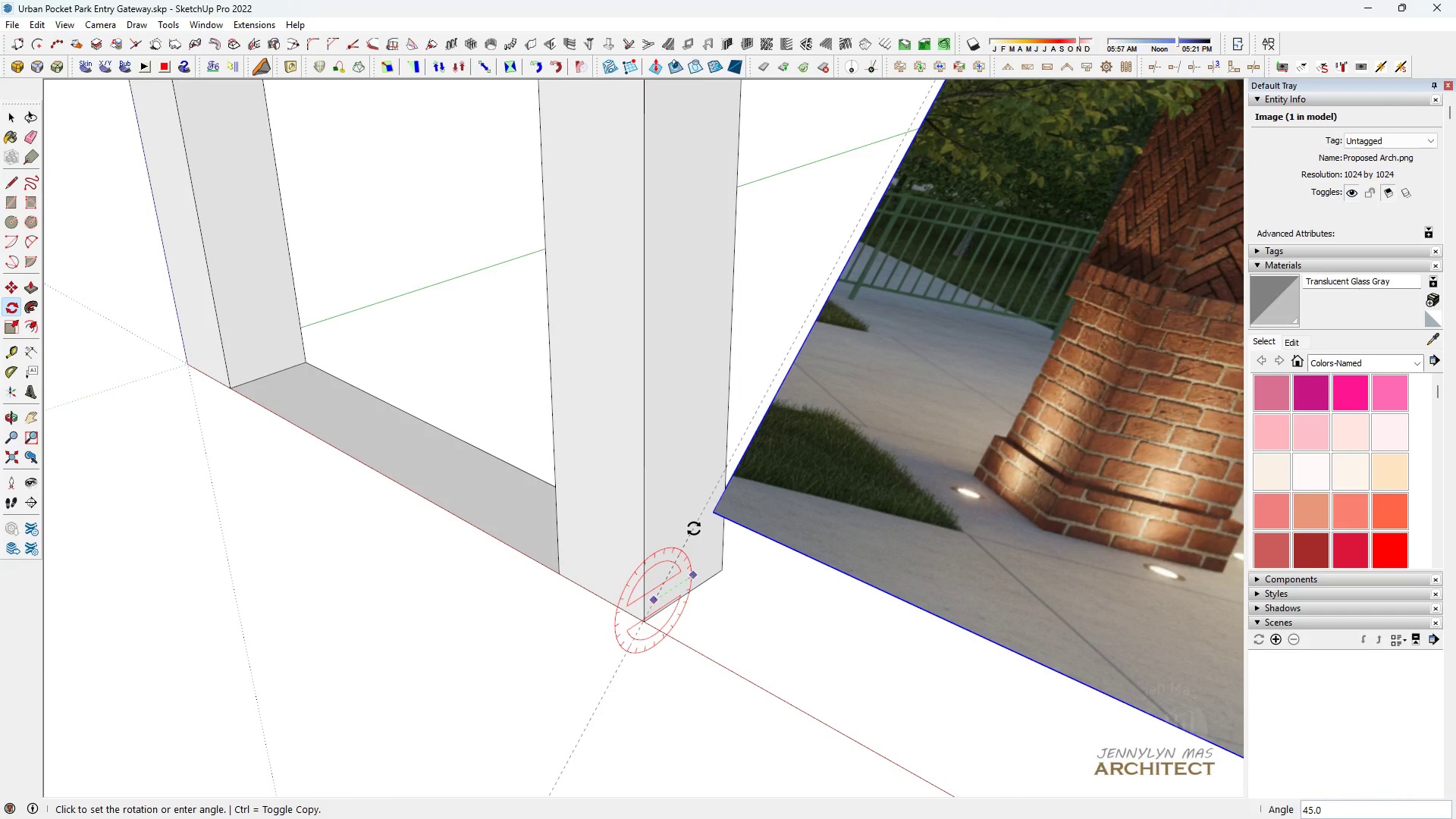 
type(90)
 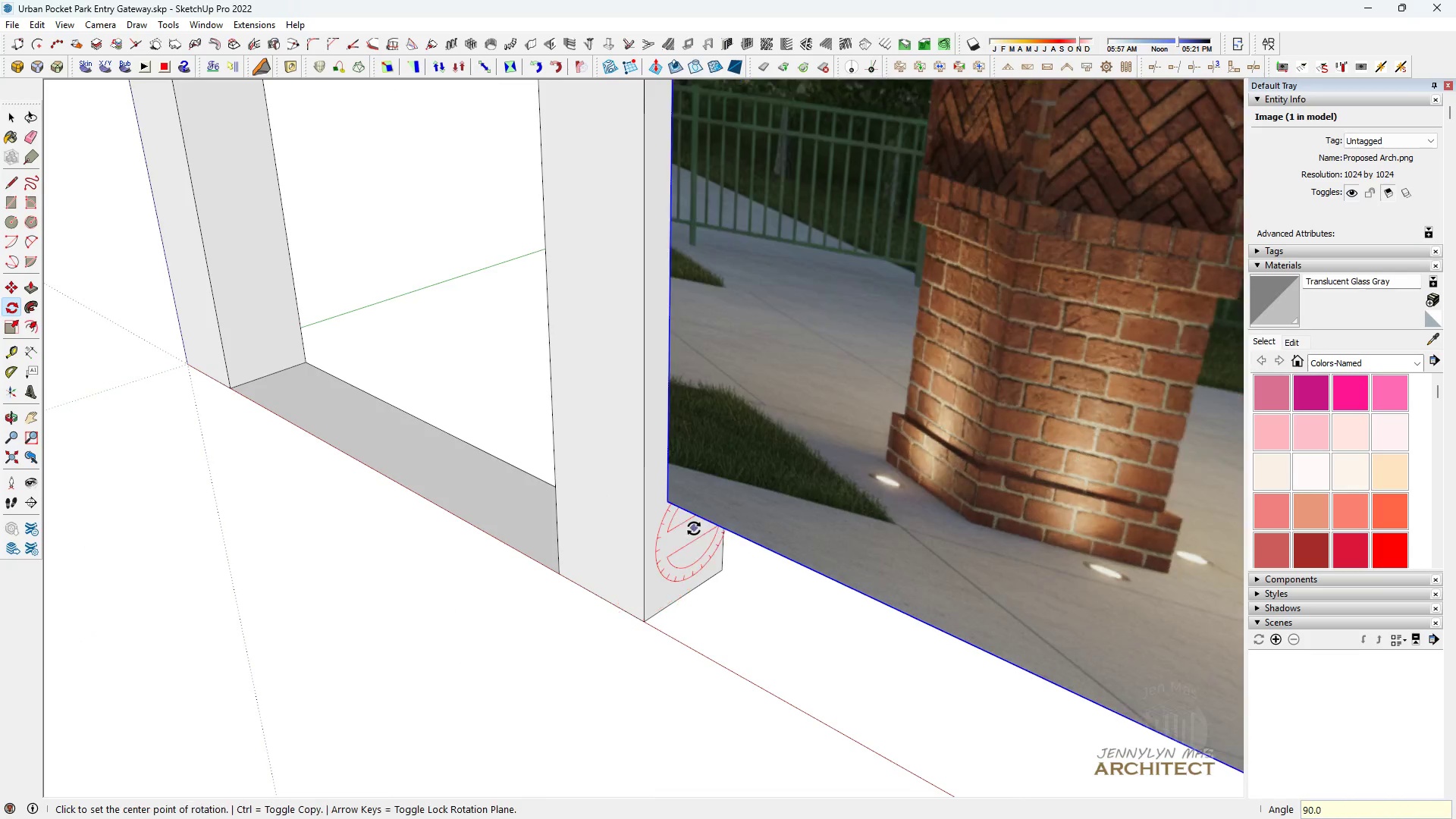 
key(Enter)
 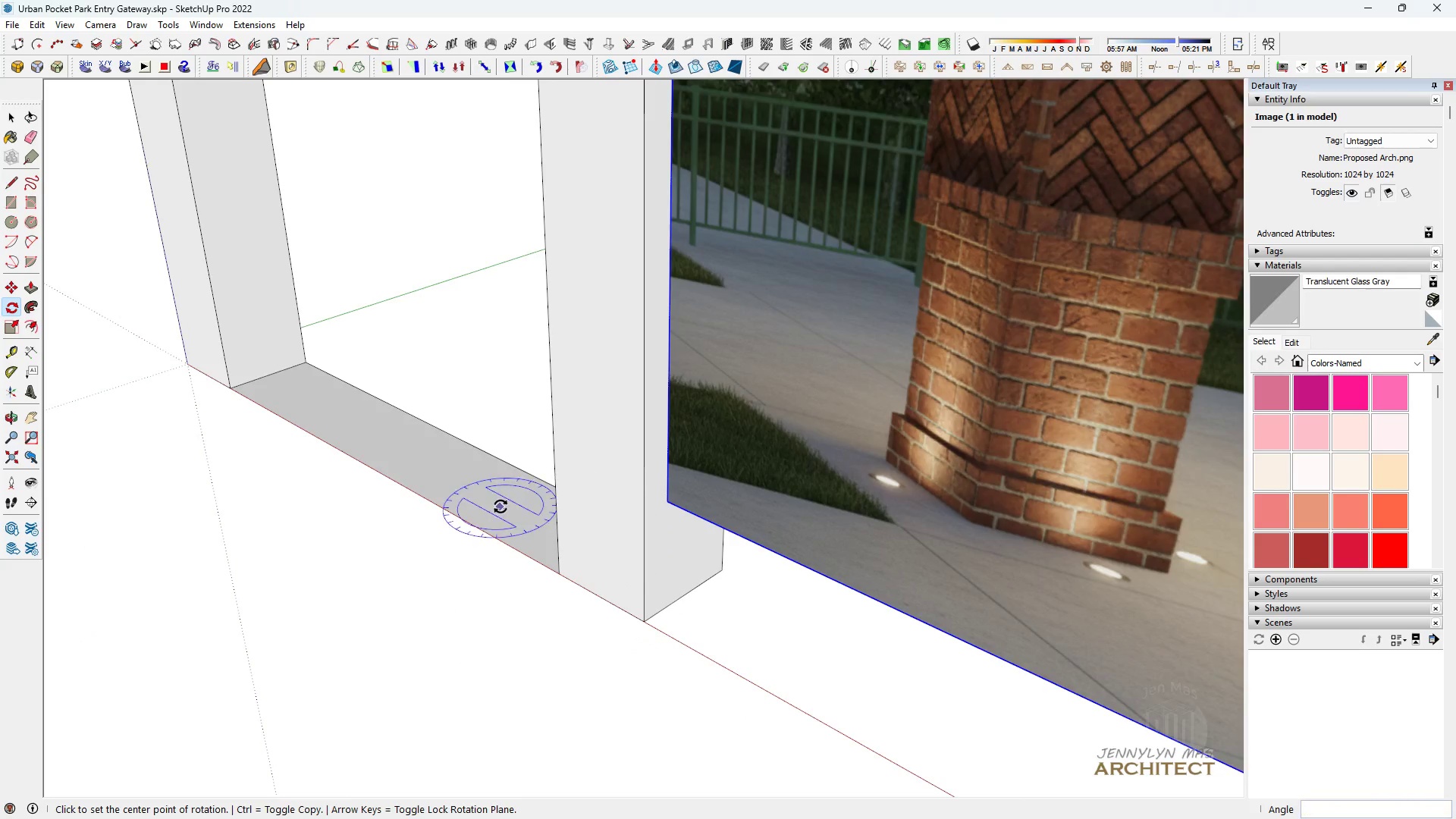 
scroll: coordinate [515, 482], scroll_direction: down, amount: 11.0
 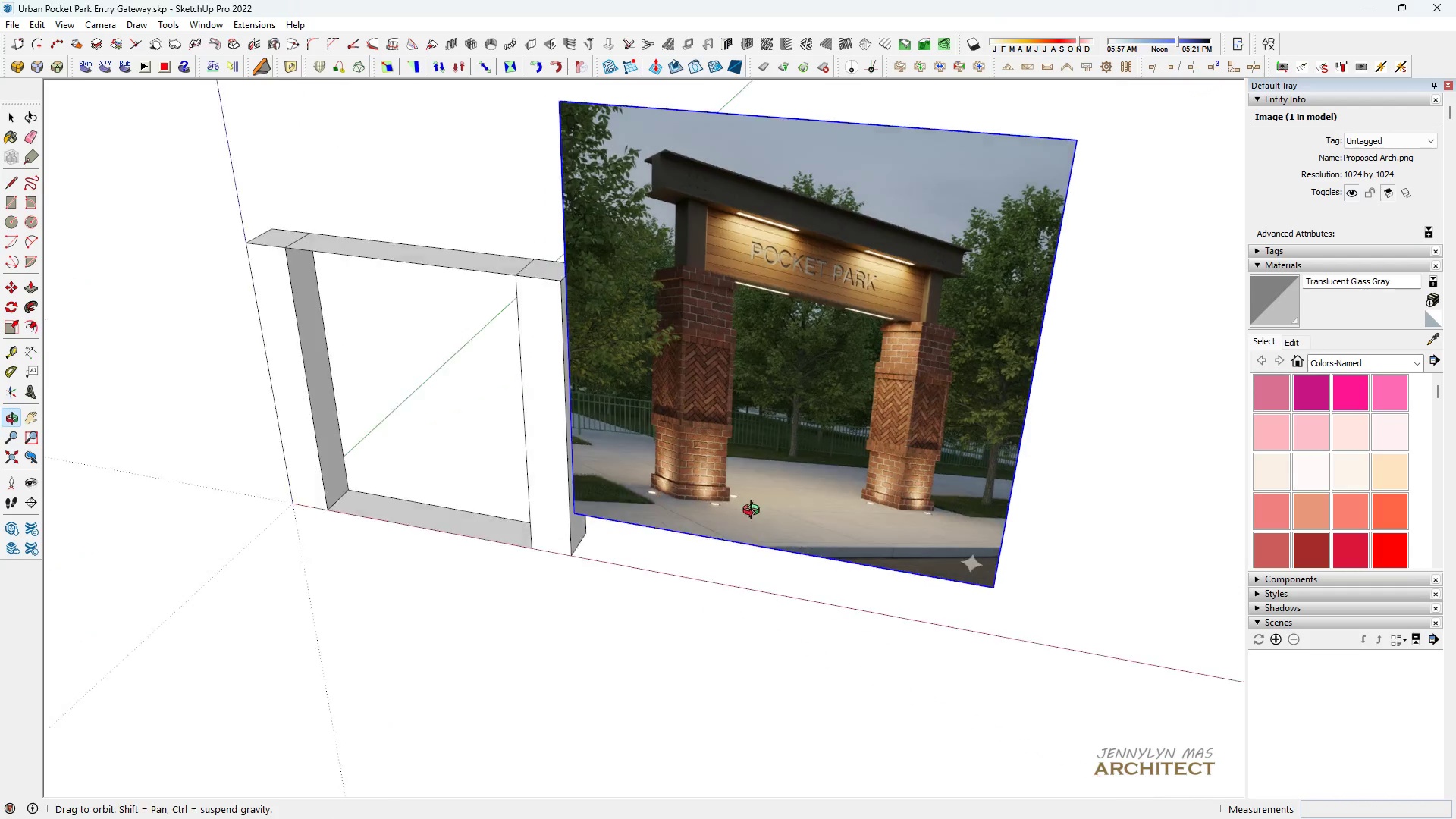 
type( hm)
 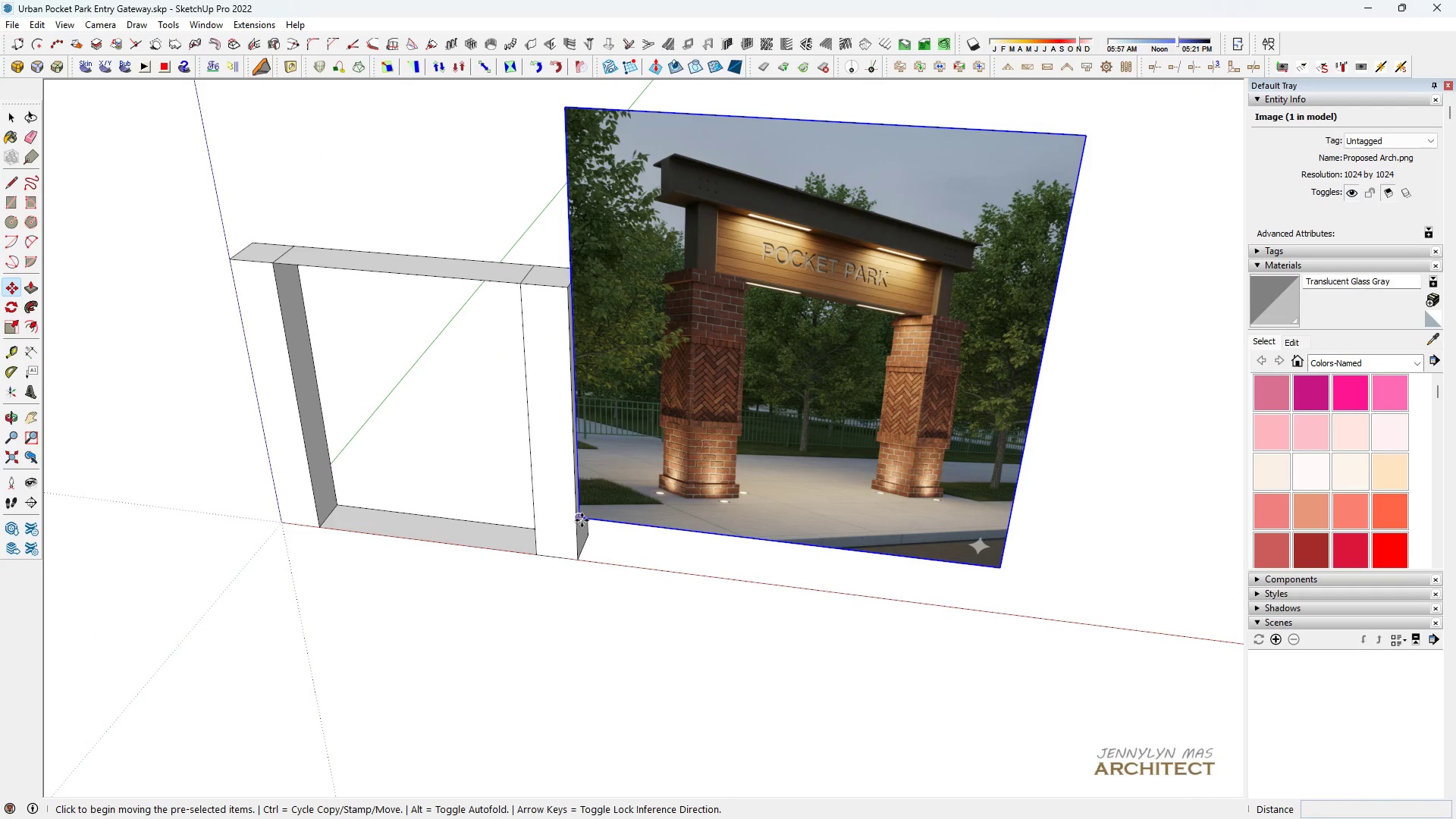 
left_click([582, 520])
 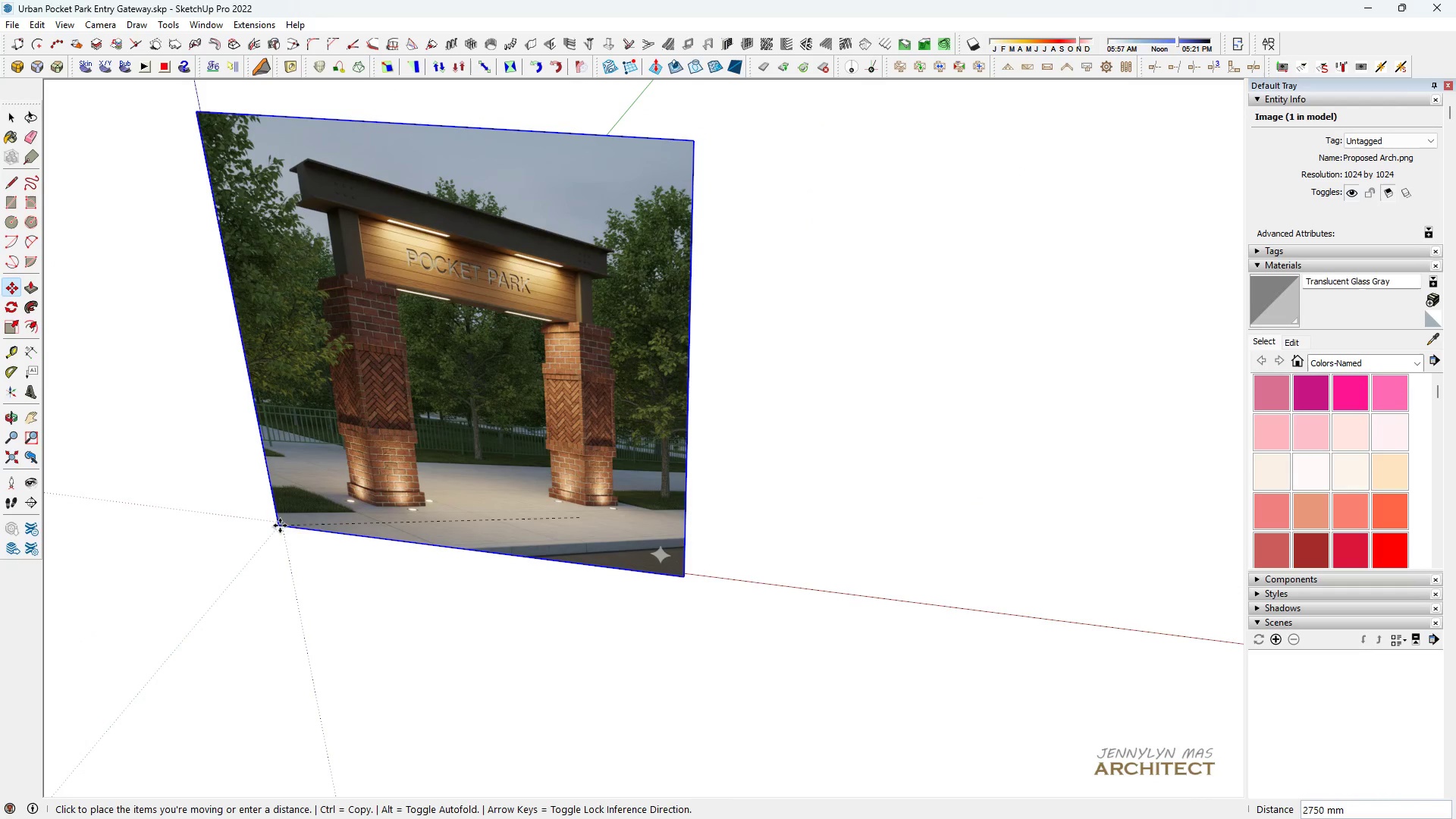 
type(kk m)
 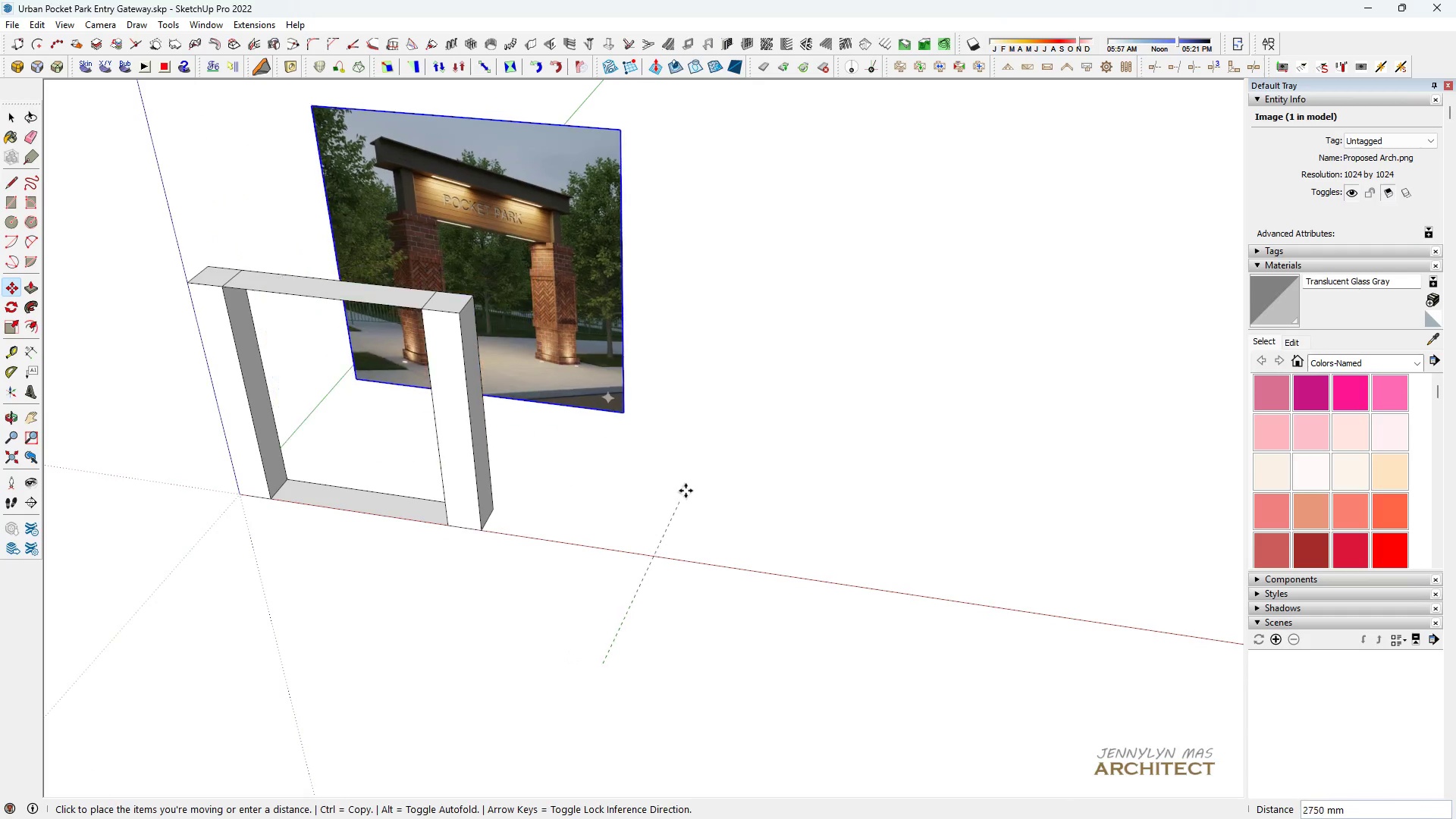 
scroll: coordinate [308, 534], scroll_direction: down, amount: 5.0
 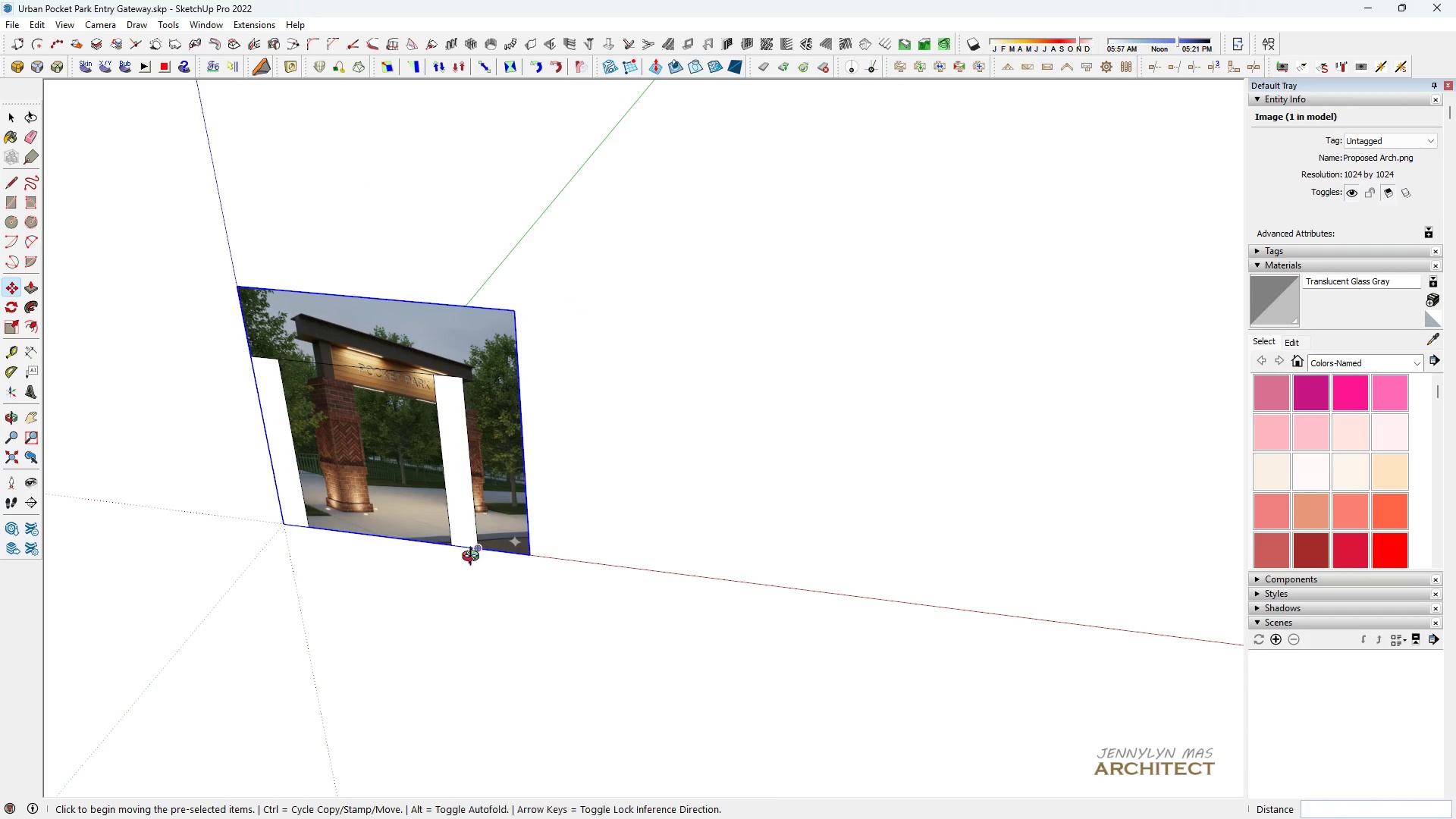 
scroll: coordinate [470, 592], scroll_direction: up, amount: 3.0
 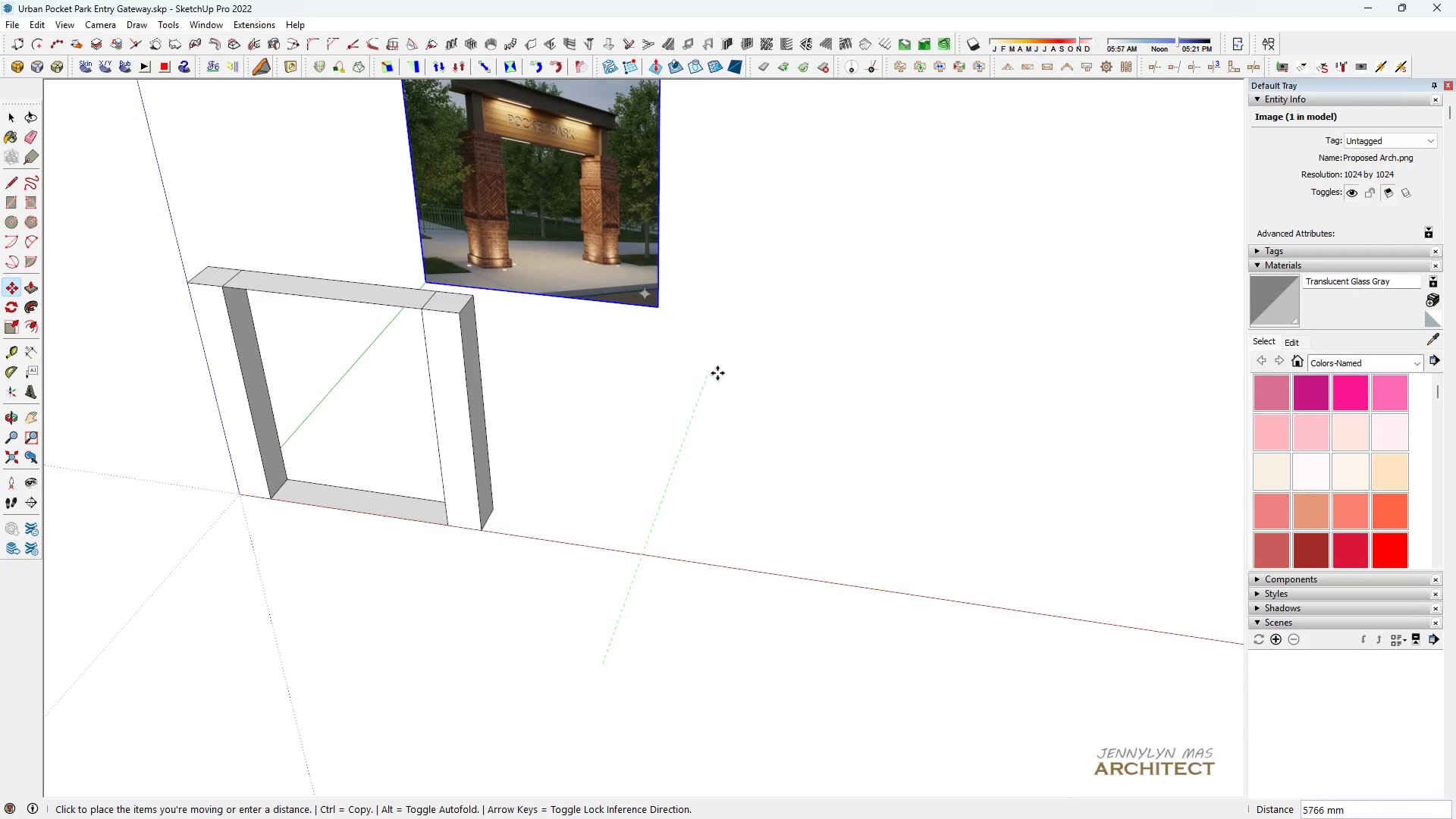 
left_click([721, 362])
 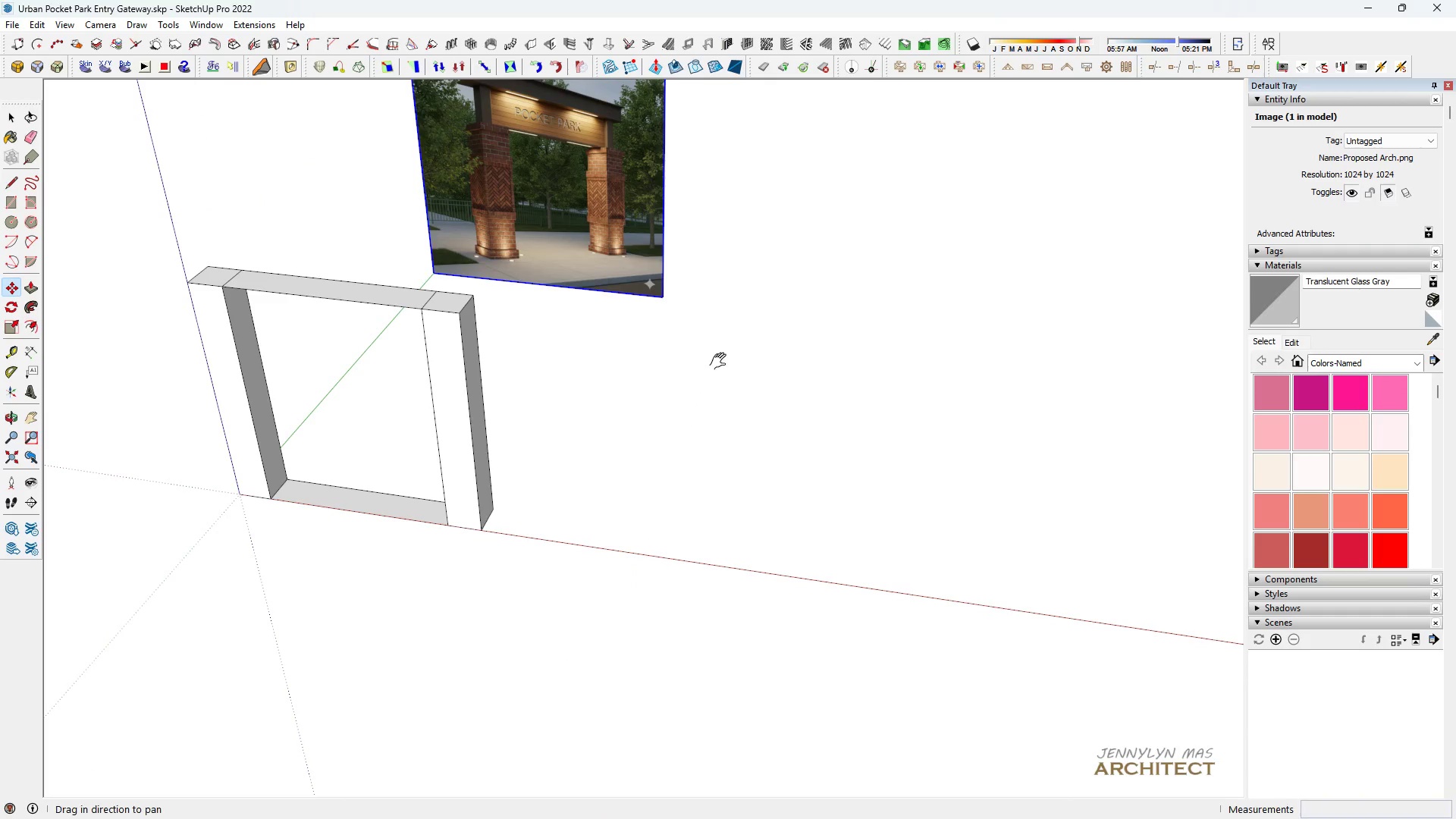 
type(hhhhh h)
 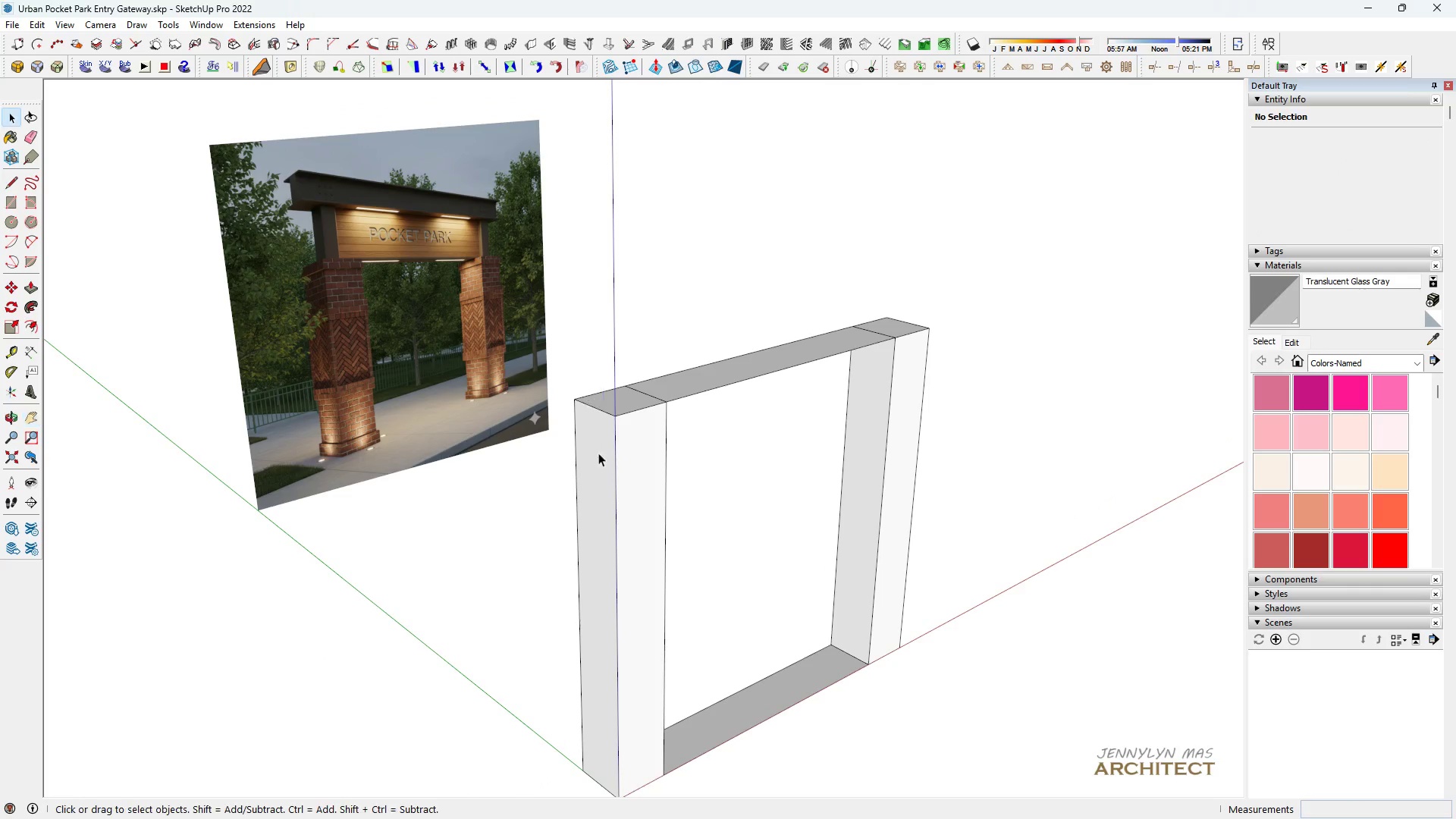 
scroll: coordinate [330, 256], scroll_direction: up, amount: 5.0
 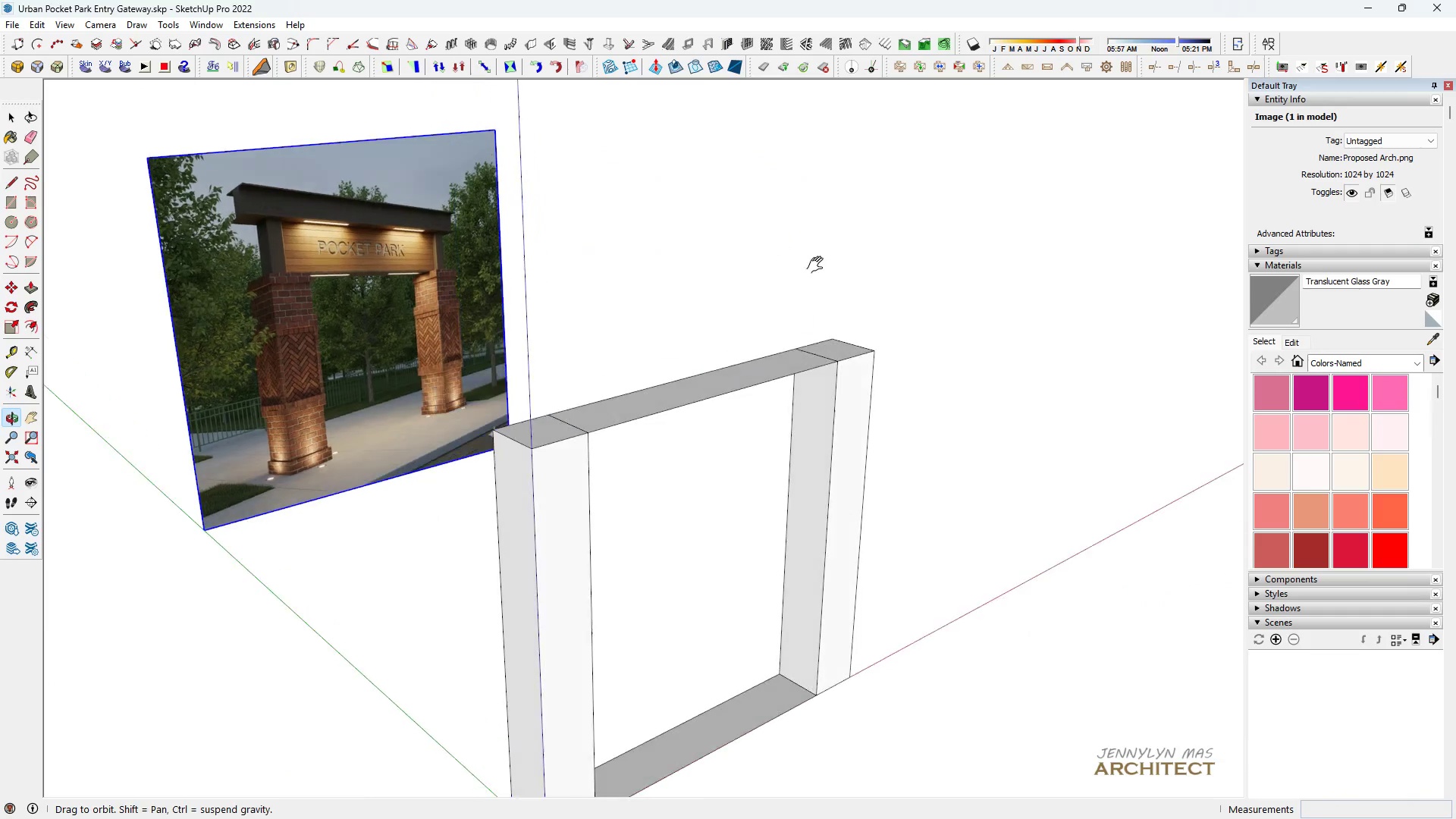 
left_click_drag(start_coordinate=[570, 437], to_coordinate=[570, 366])
 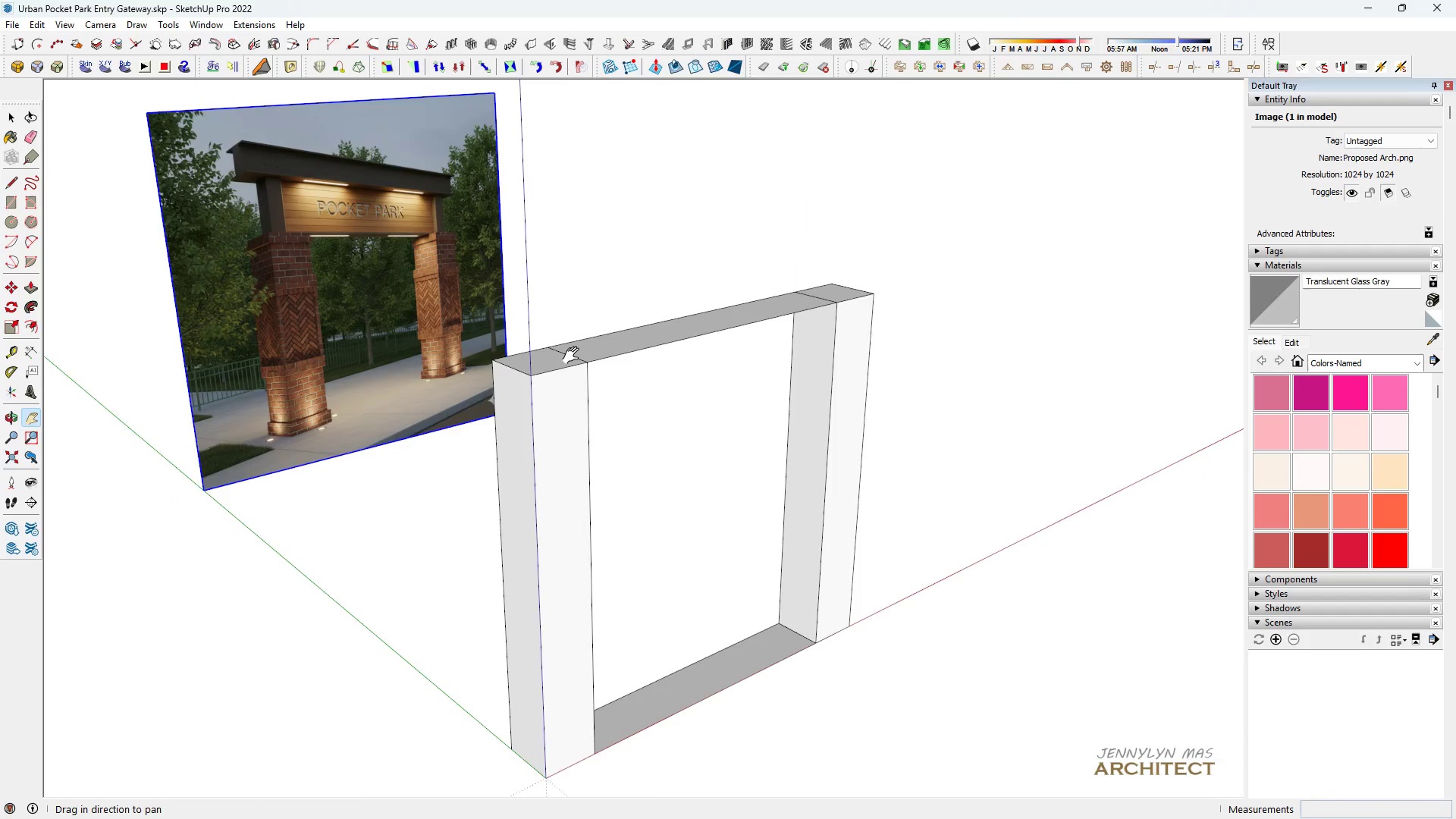 
scroll: coordinate [574, 356], scroll_direction: down, amount: 2.0
 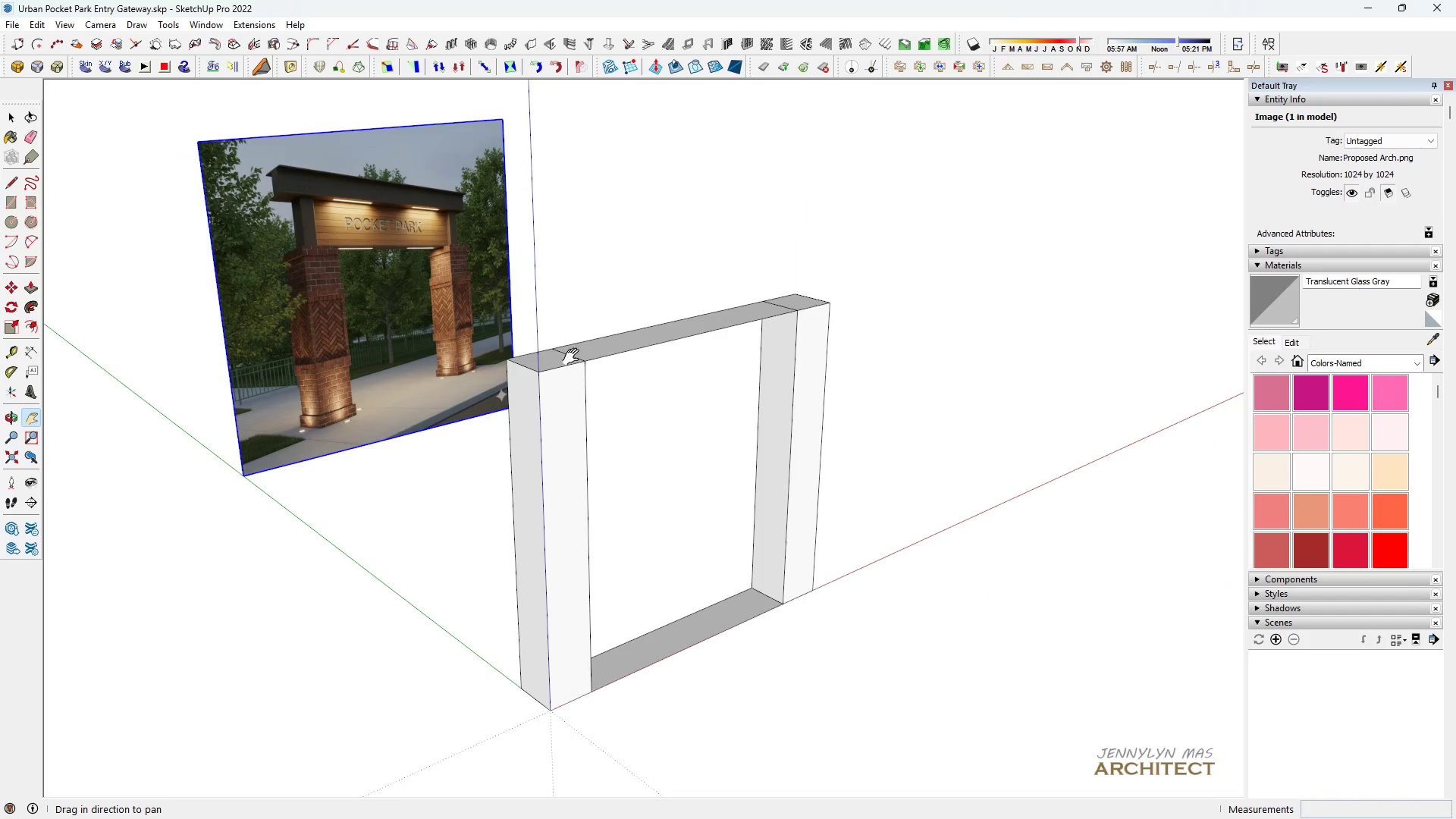 
left_click_drag(start_coordinate=[585, 351], to_coordinate=[611, 347])
 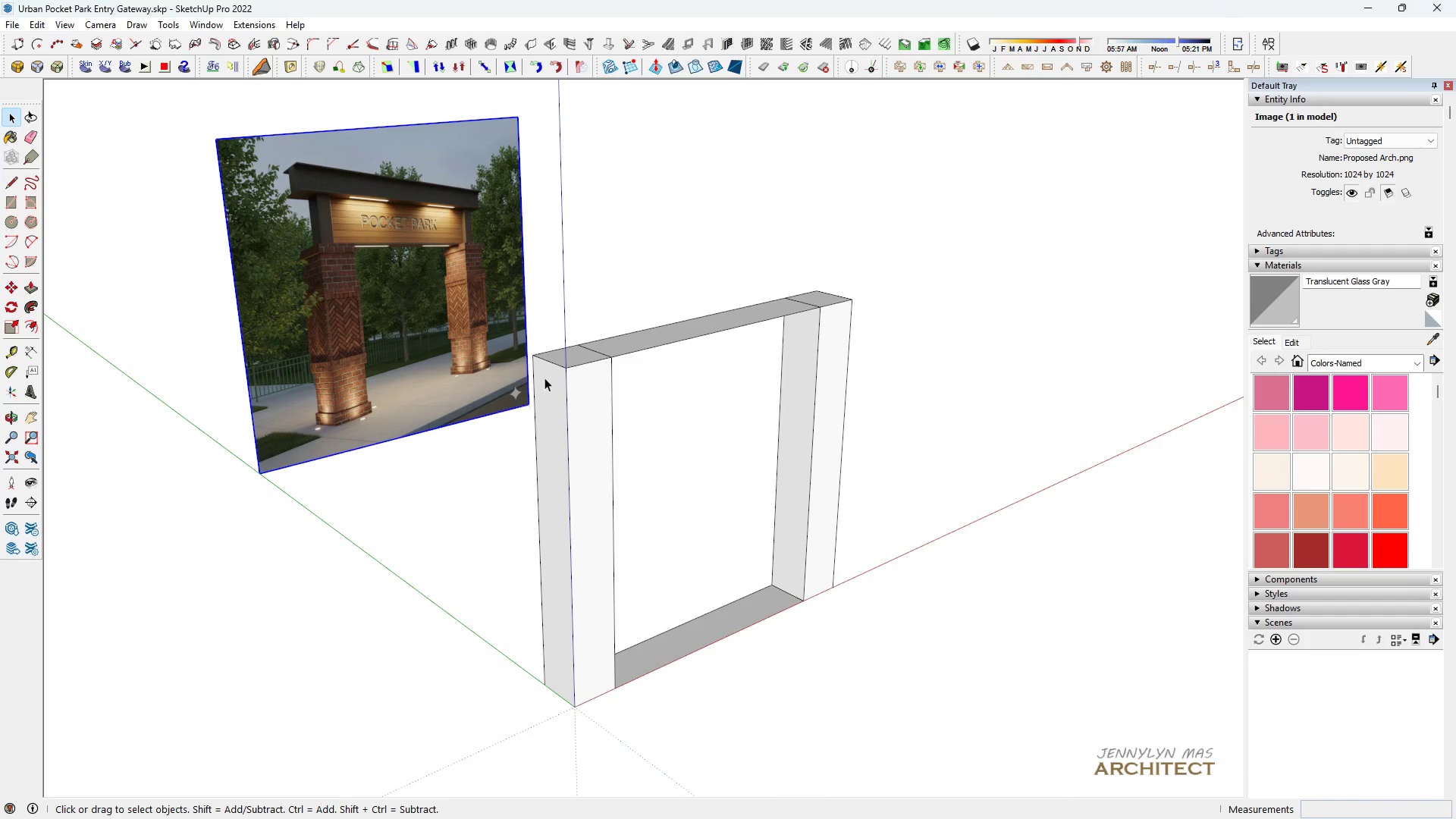 
scroll: coordinate [598, 342], scroll_direction: up, amount: 4.0
 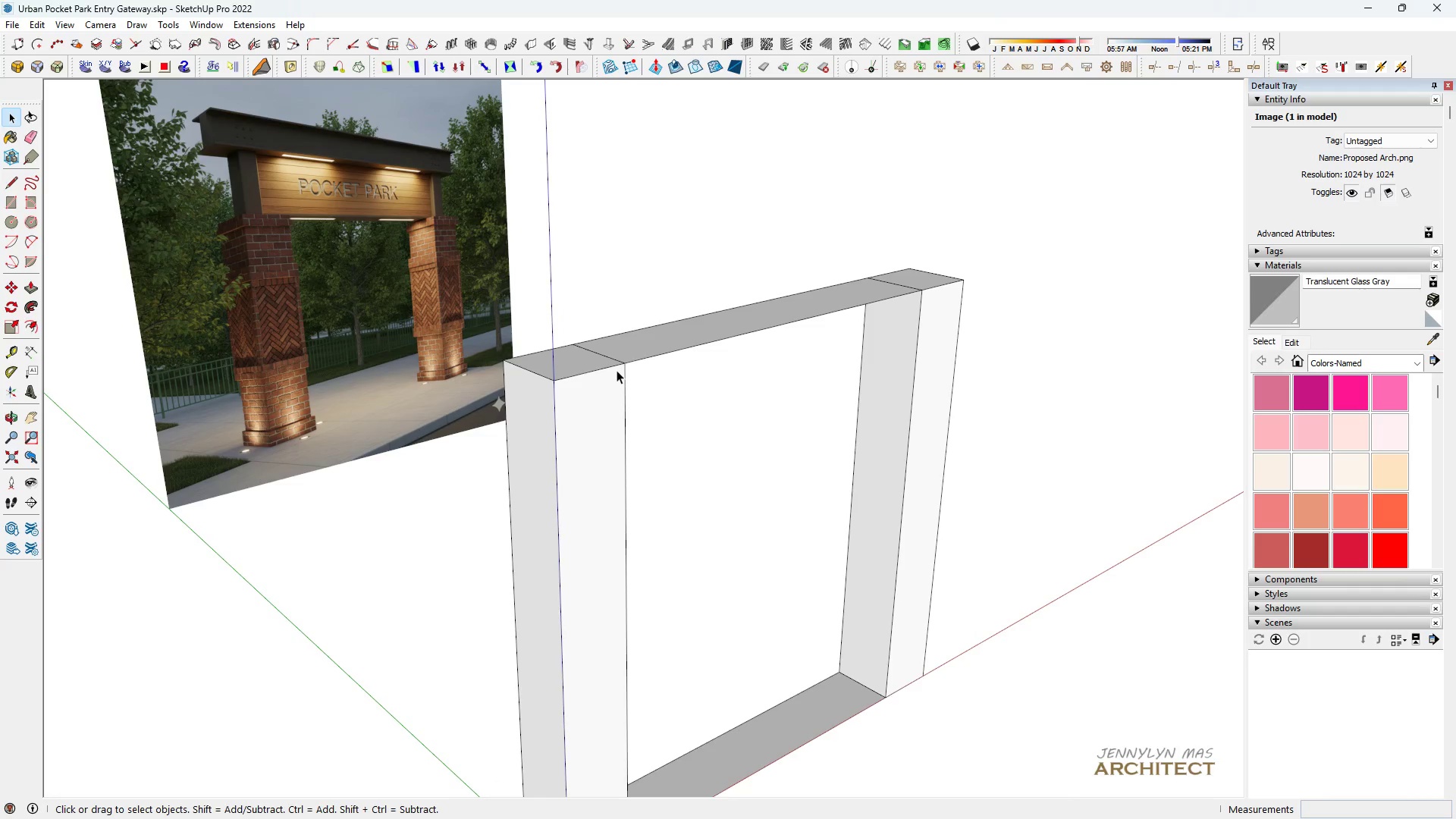 
scroll: coordinate [613, 370], scroll_direction: down, amount: 3.0
 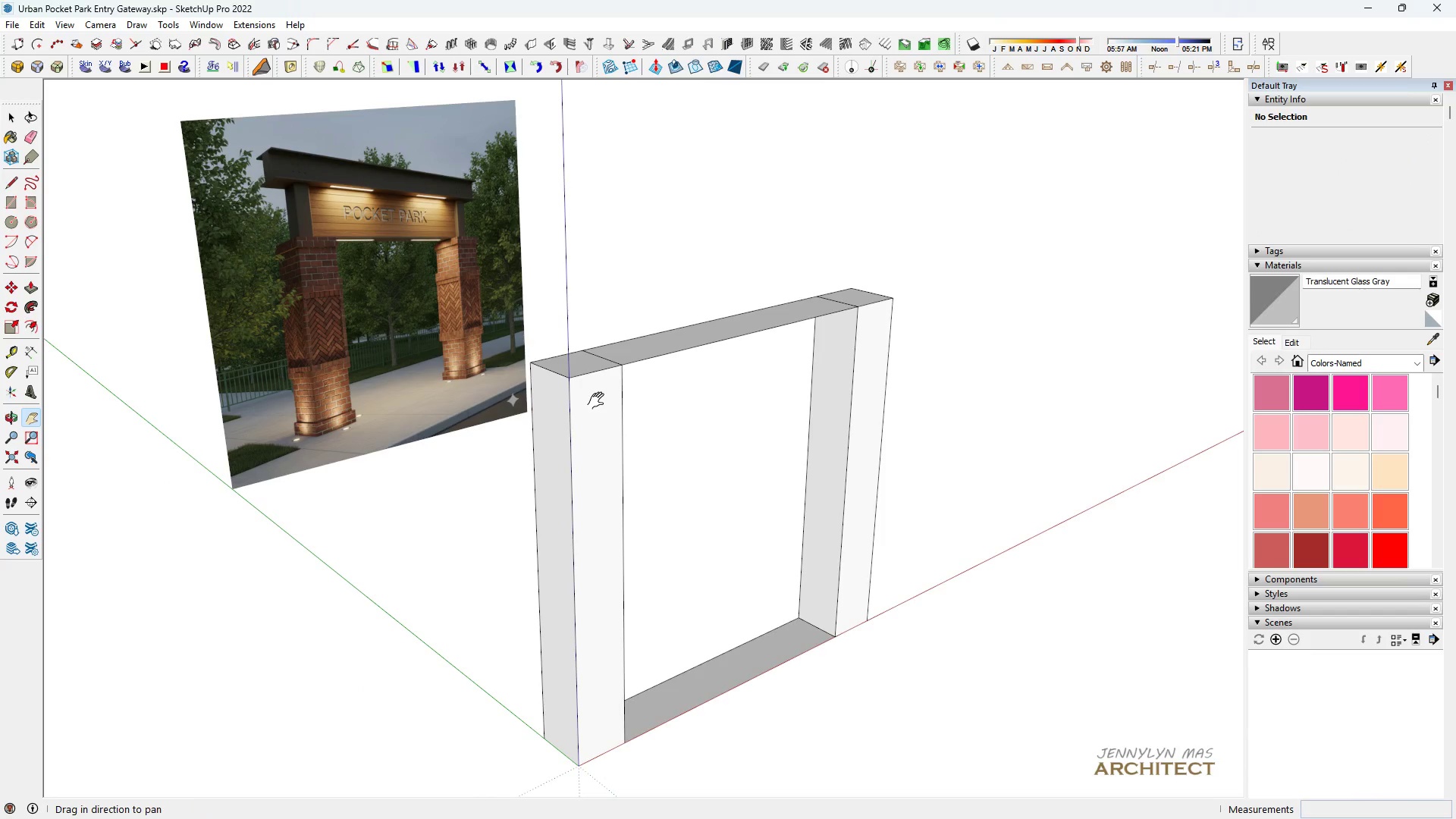 
double_click([599, 401])
 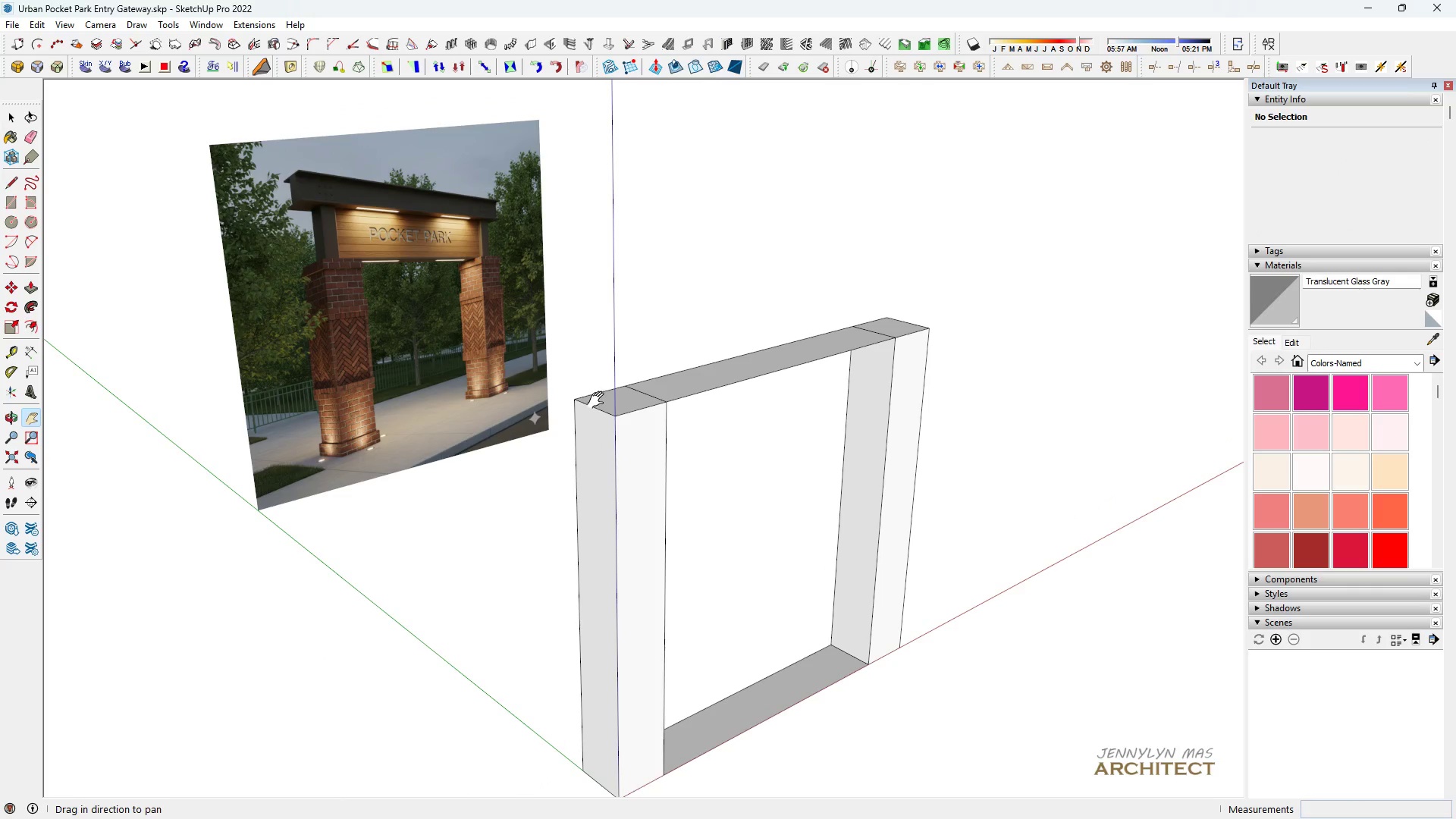 
key(Space)
 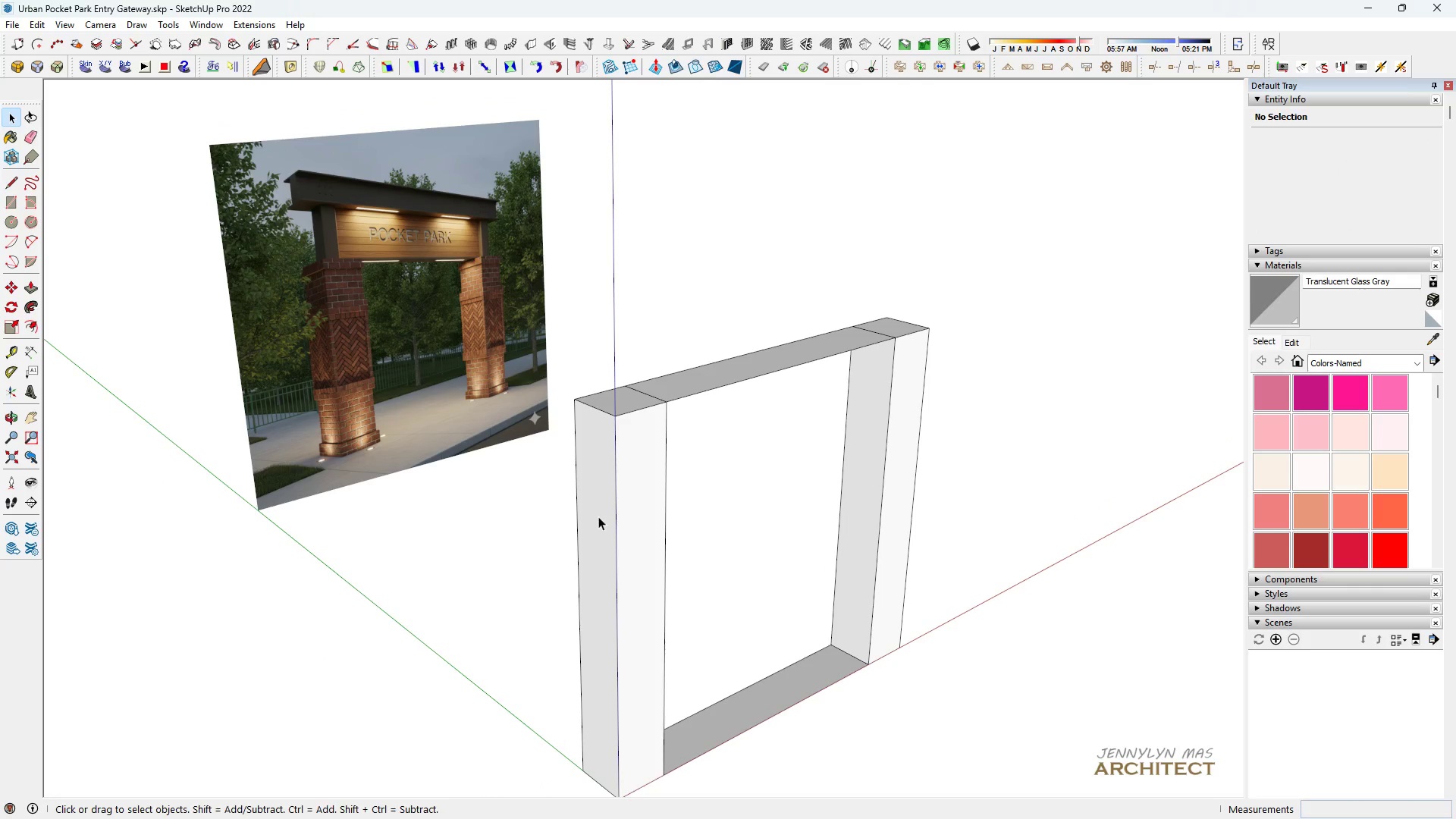 
key(H)
 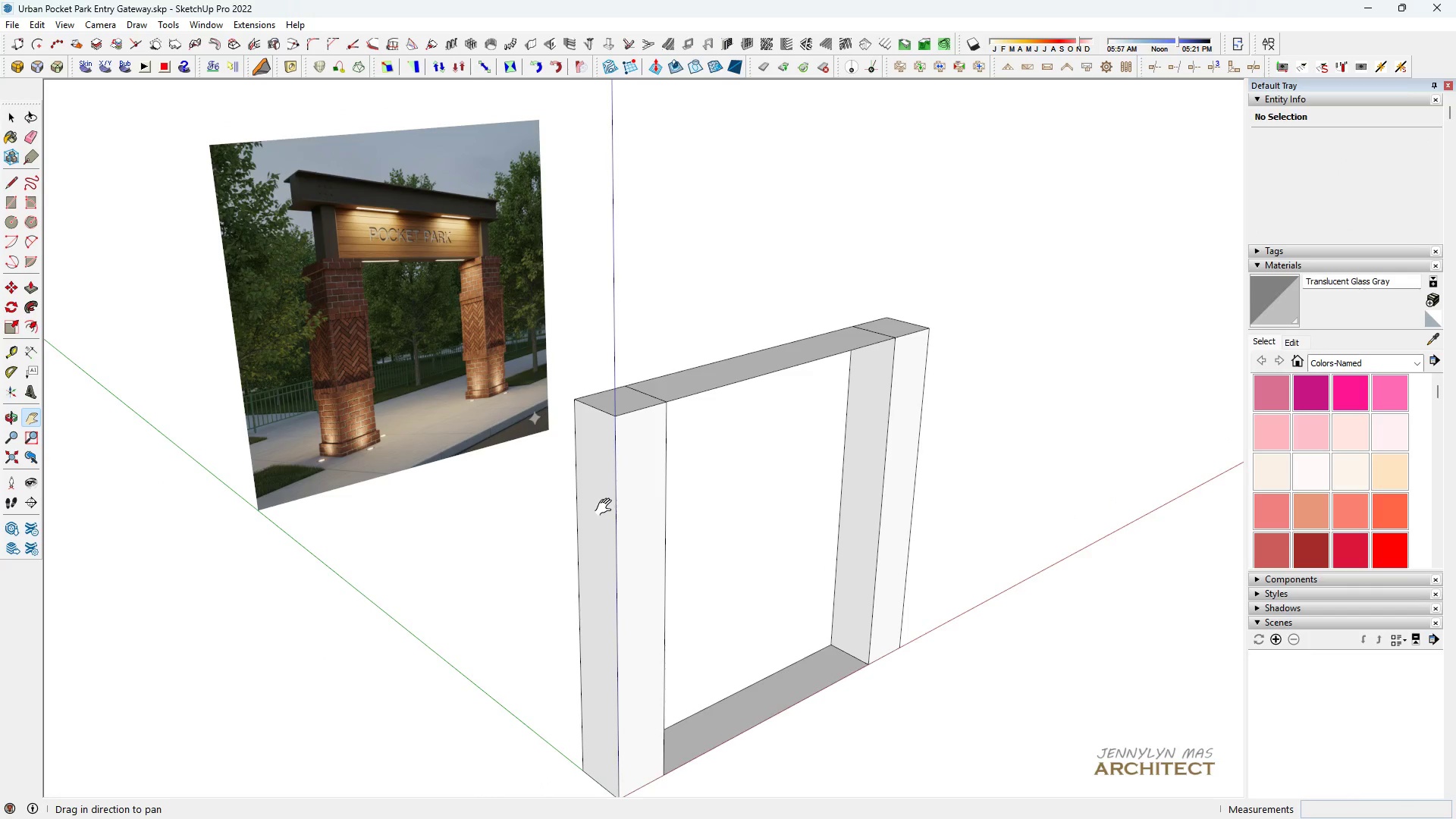 
left_click_drag(start_coordinate=[607, 507], to_coordinate=[613, 419])
 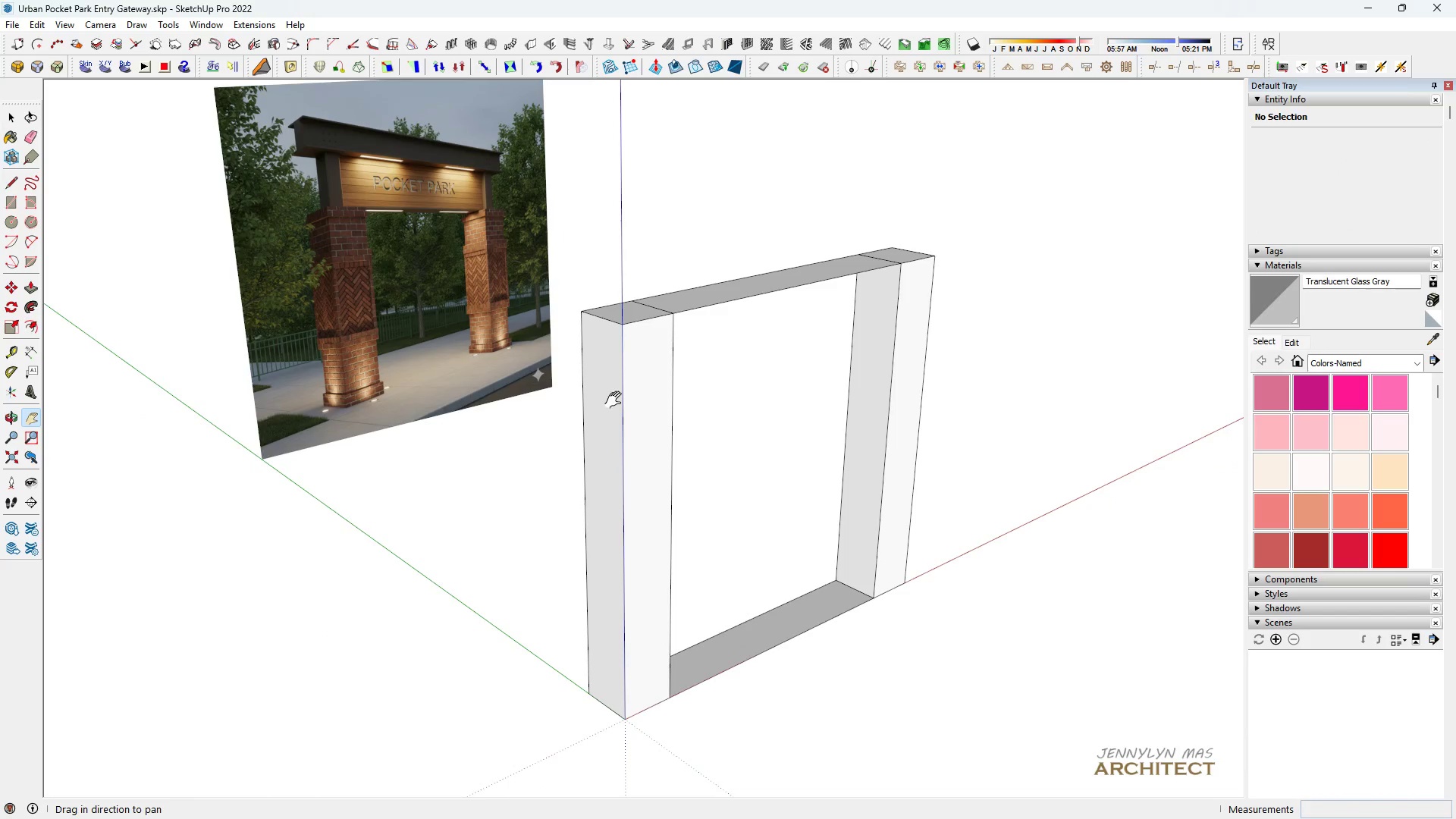 
key(Space)
 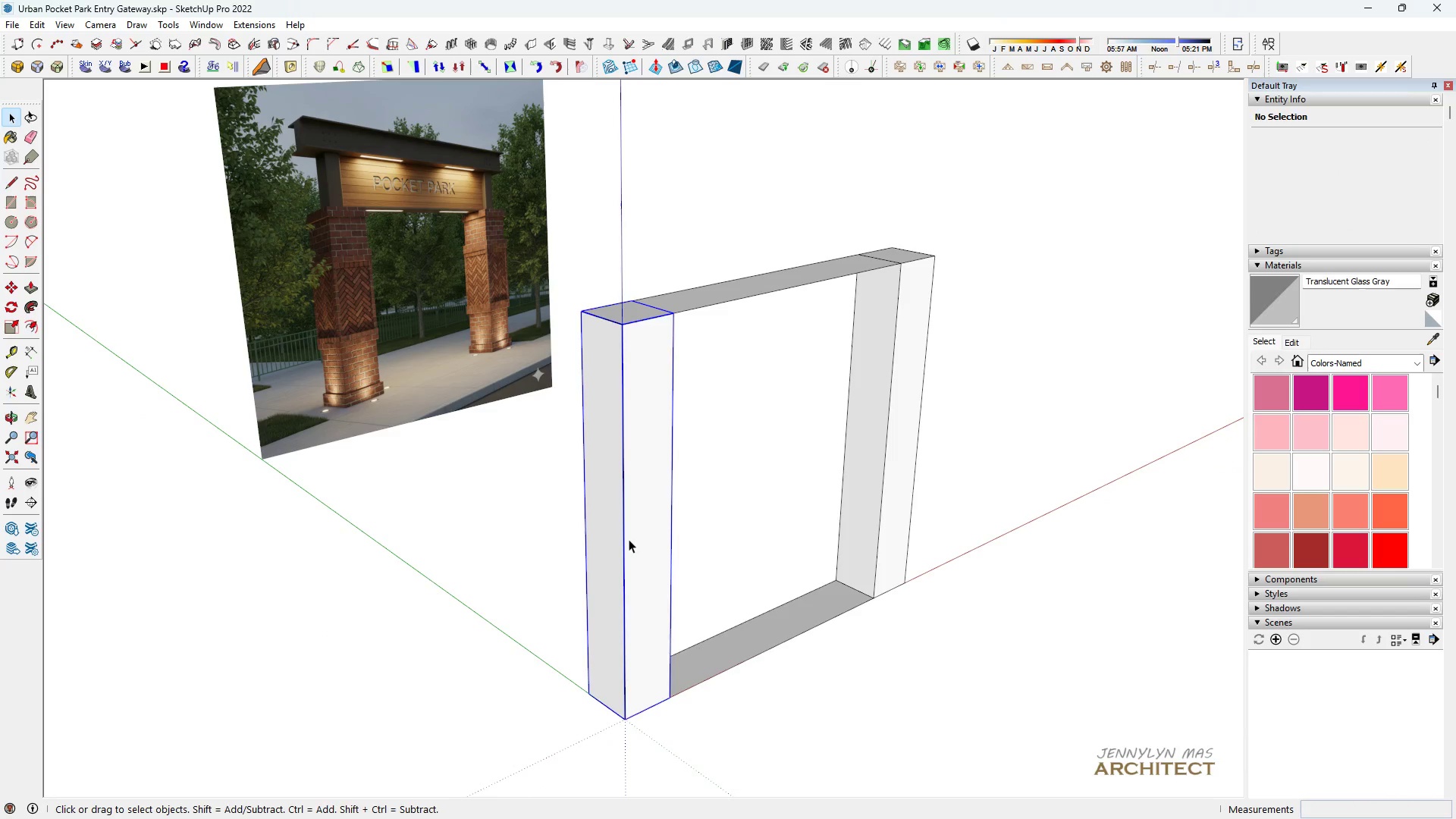 
double_click([629, 539])
 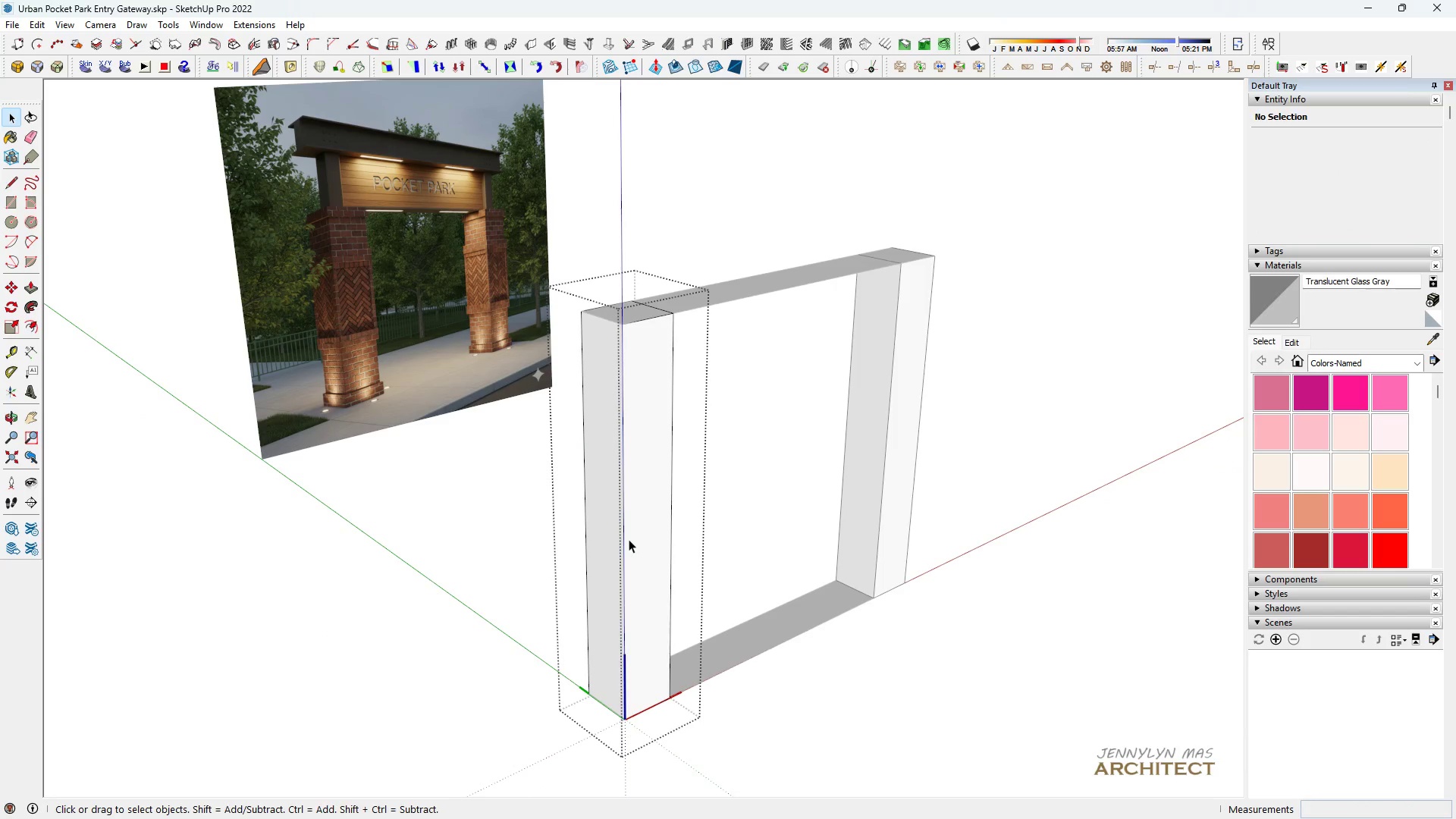 
triple_click([629, 539])
 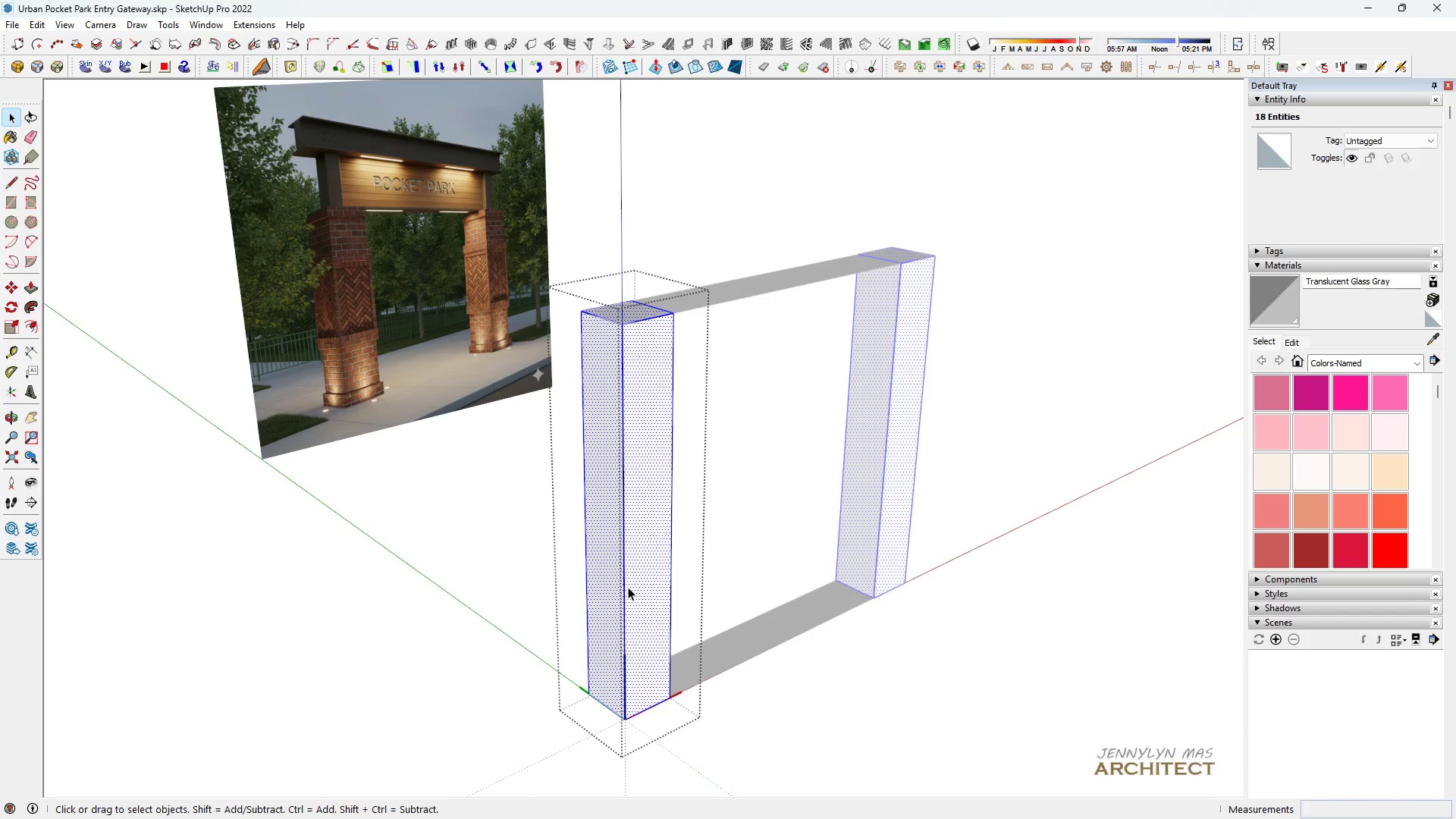 
key(H)
 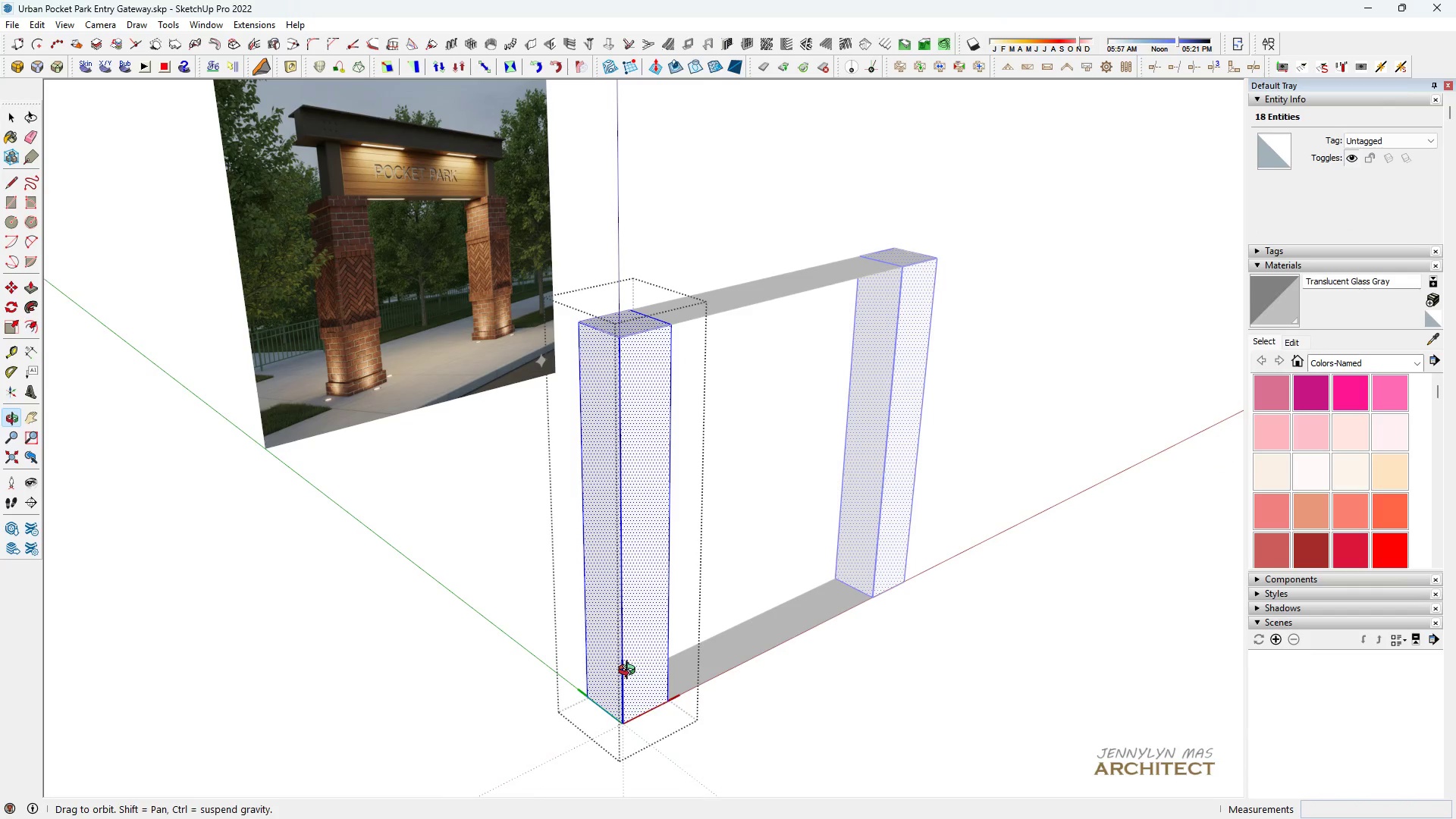 
scroll: coordinate [630, 673], scroll_direction: up, amount: 2.0
 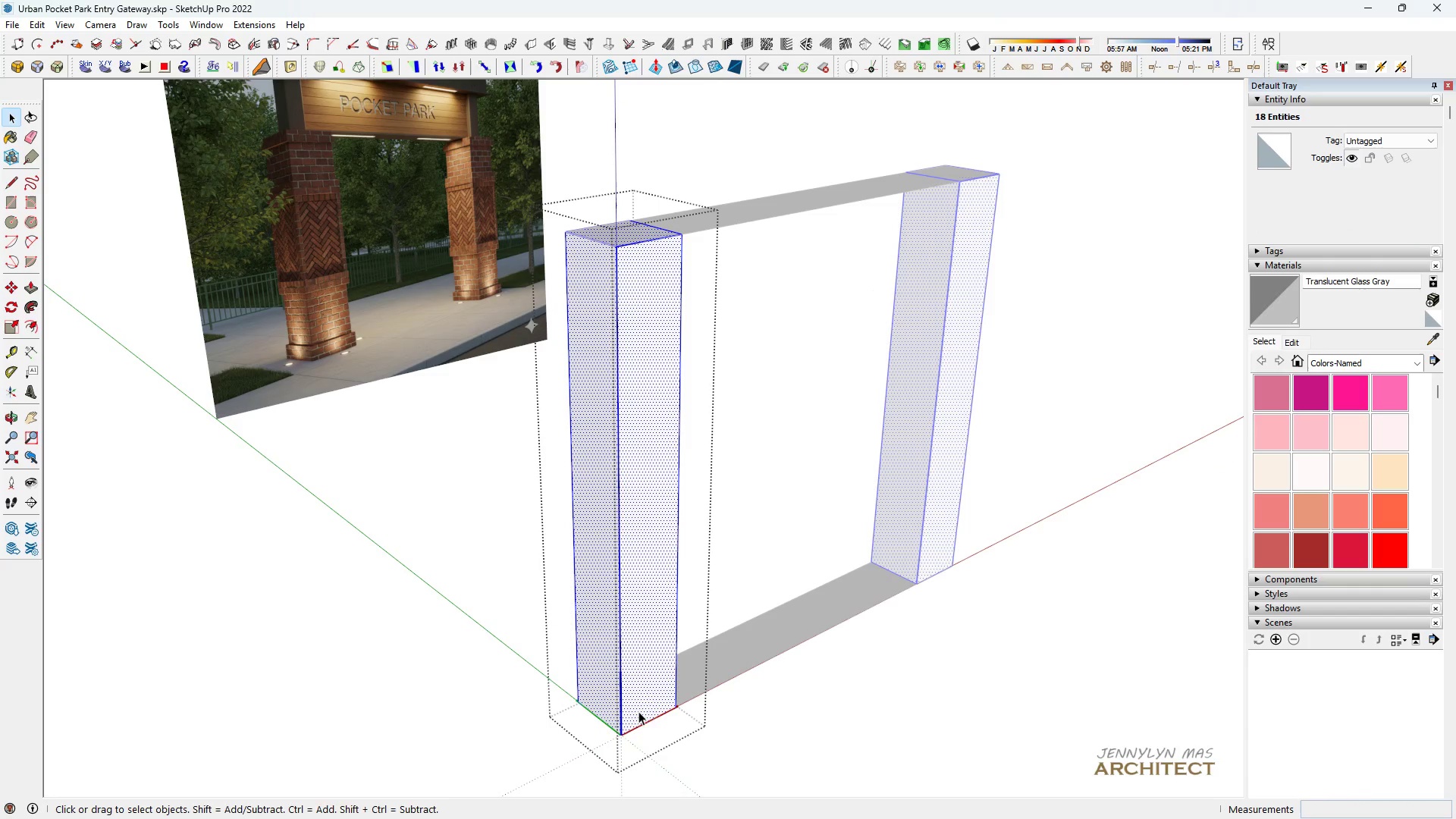 
key(Space)
 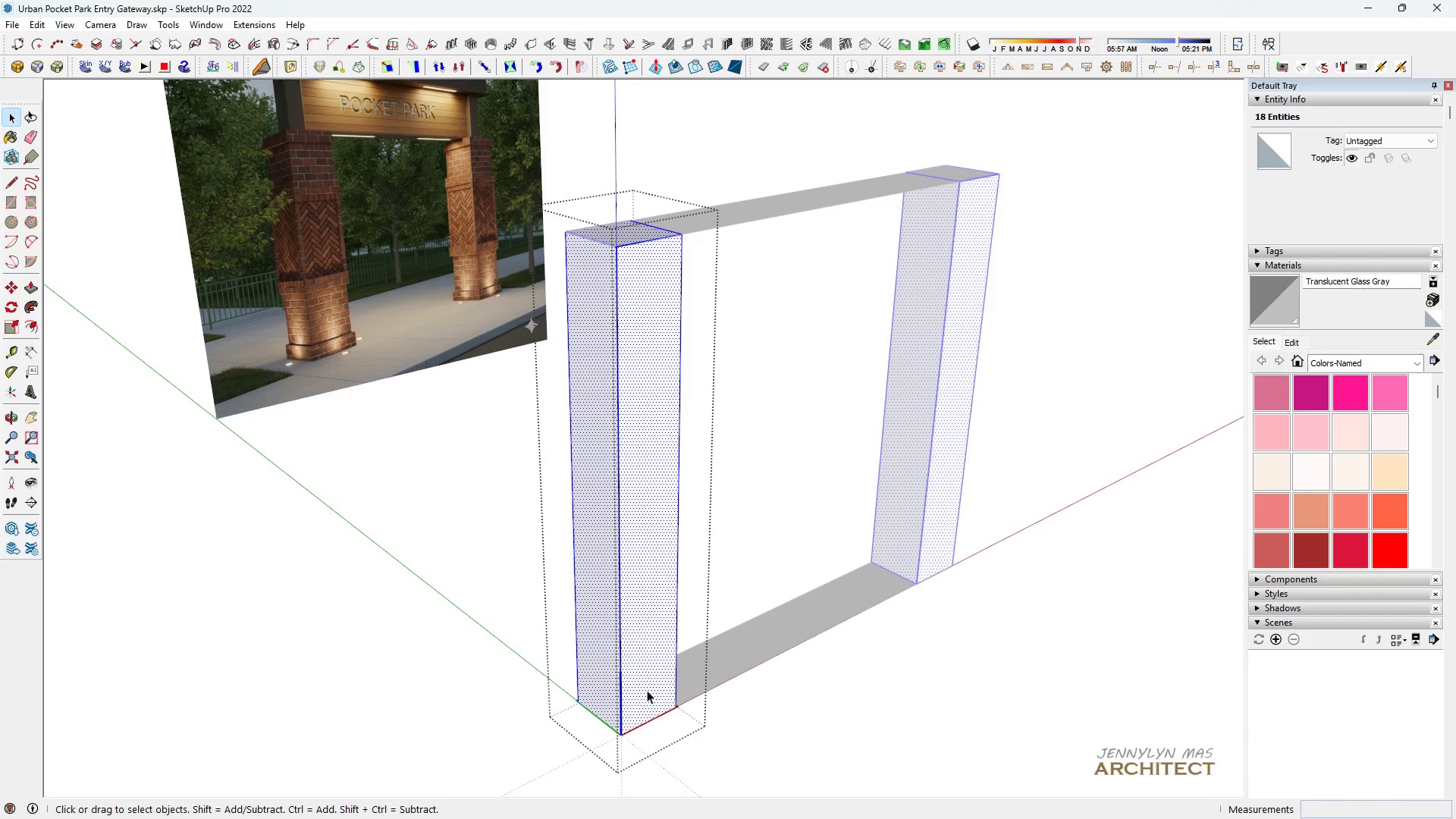 
scroll: coordinate [656, 577], scroll_direction: down, amount: 2.0
 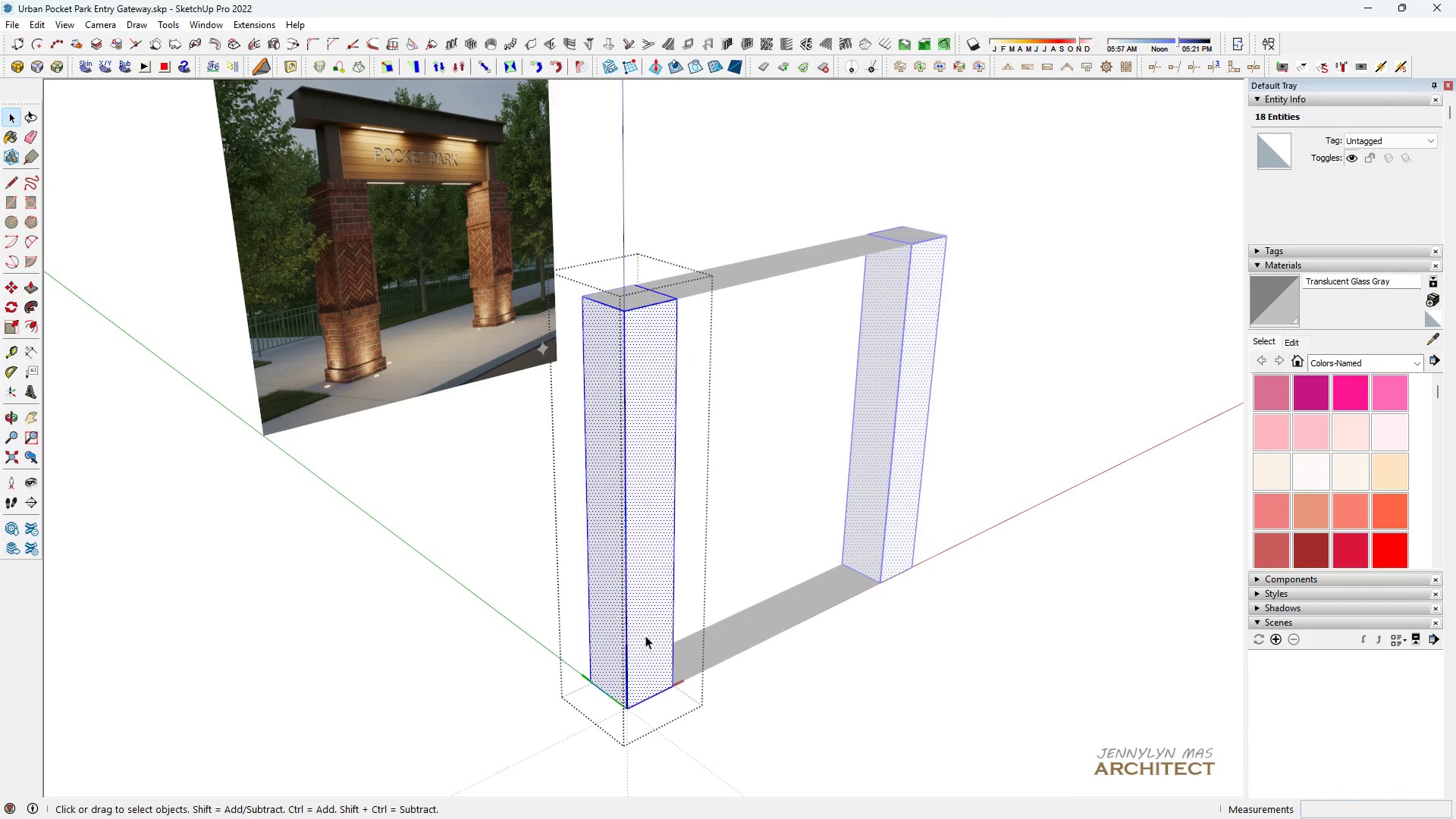 
key(T)
 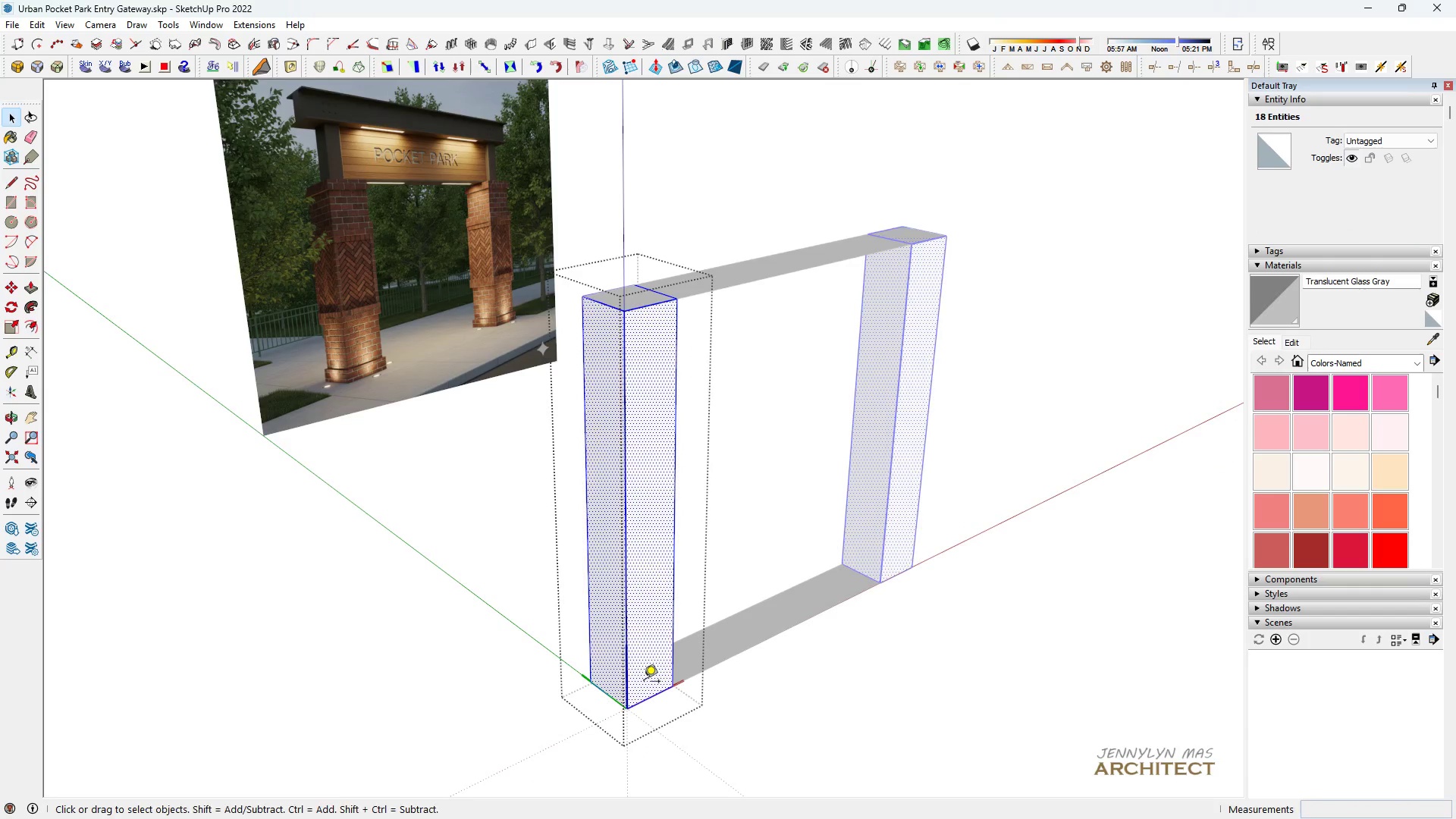 
scroll: coordinate [644, 682], scroll_direction: down, amount: 1.0
 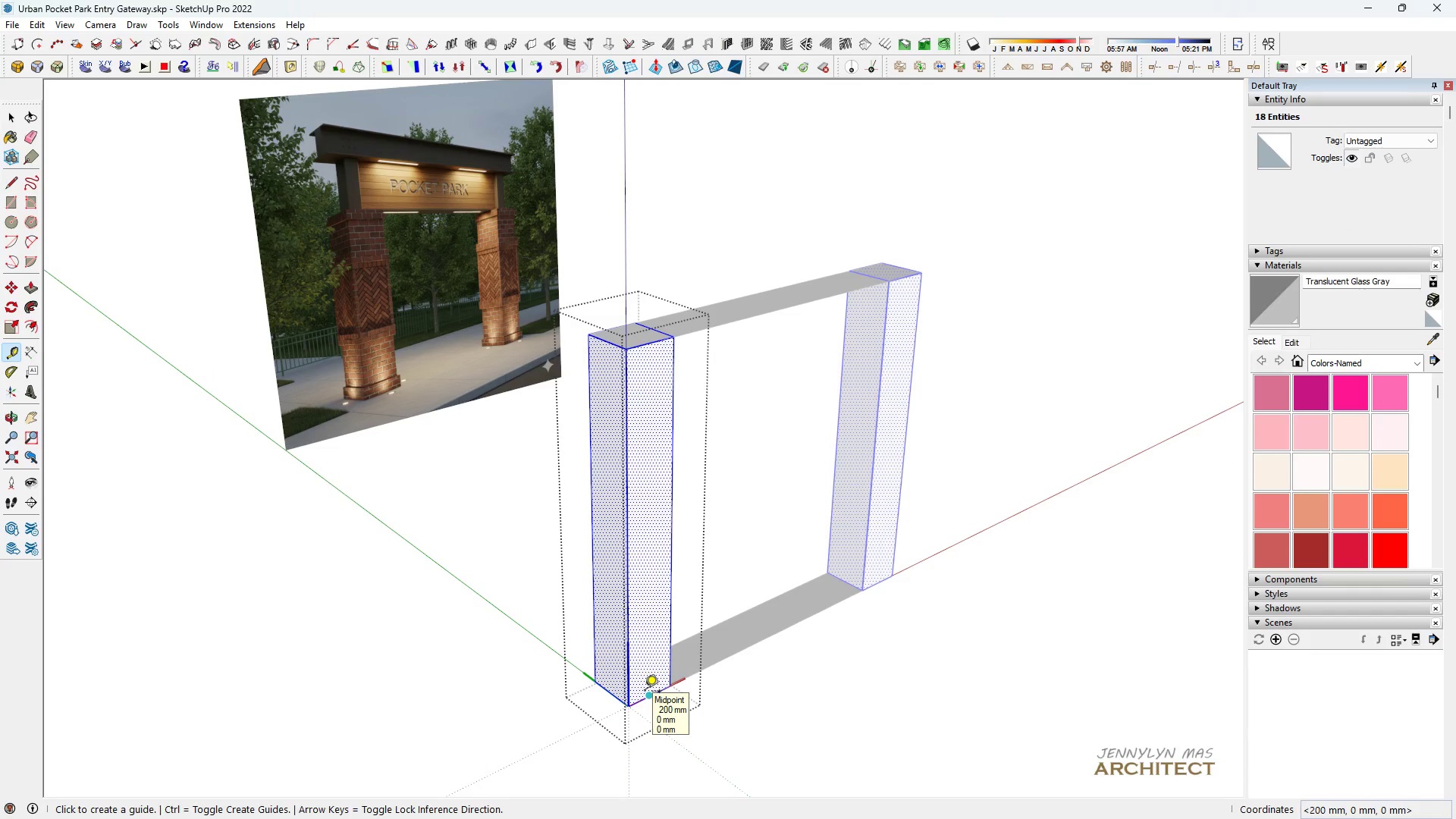 
key(Space)
 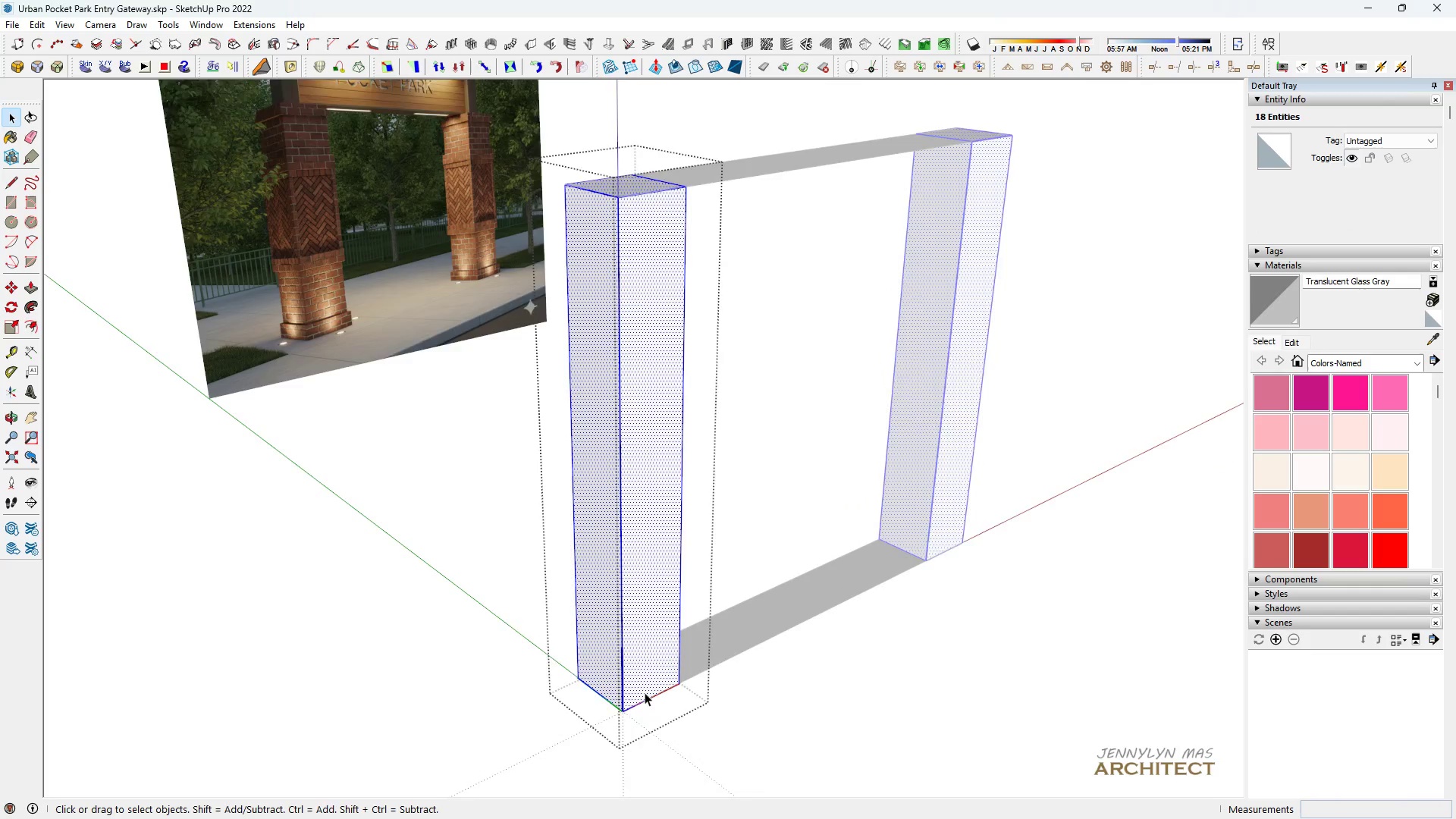 
scroll: coordinate [657, 543], scroll_direction: up, amount: 4.0
 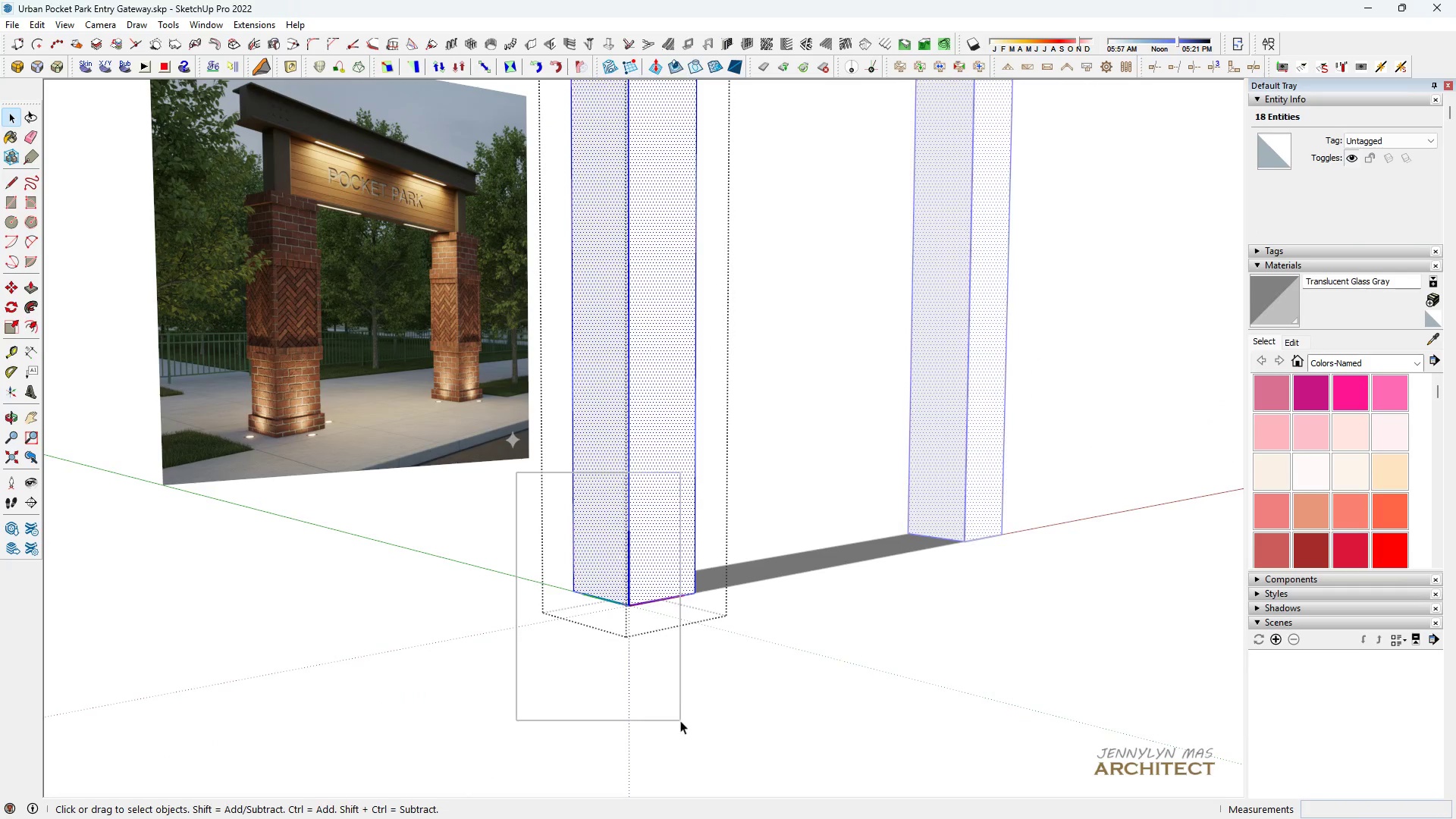 
key(H)
 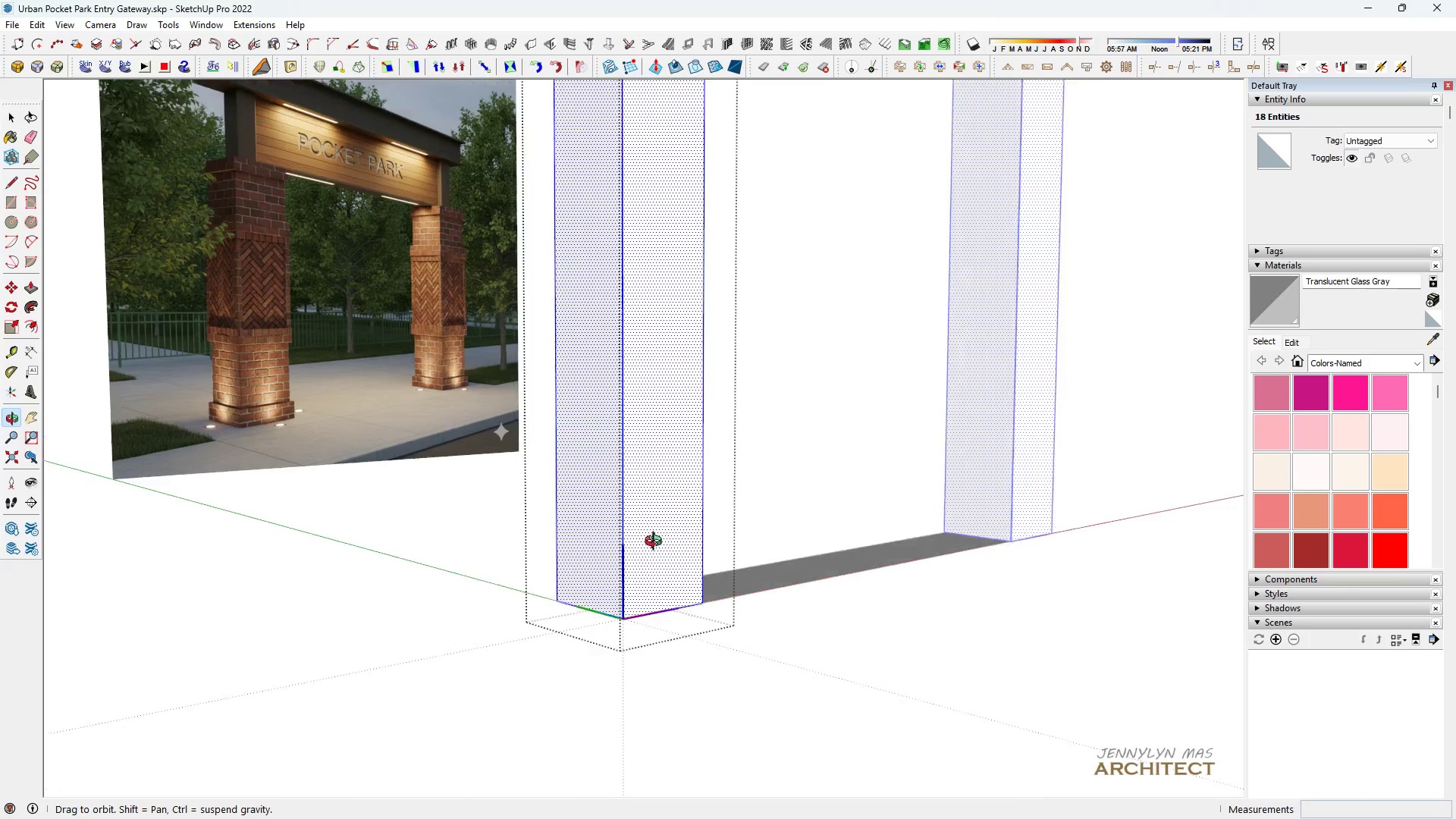 
key(Space)
 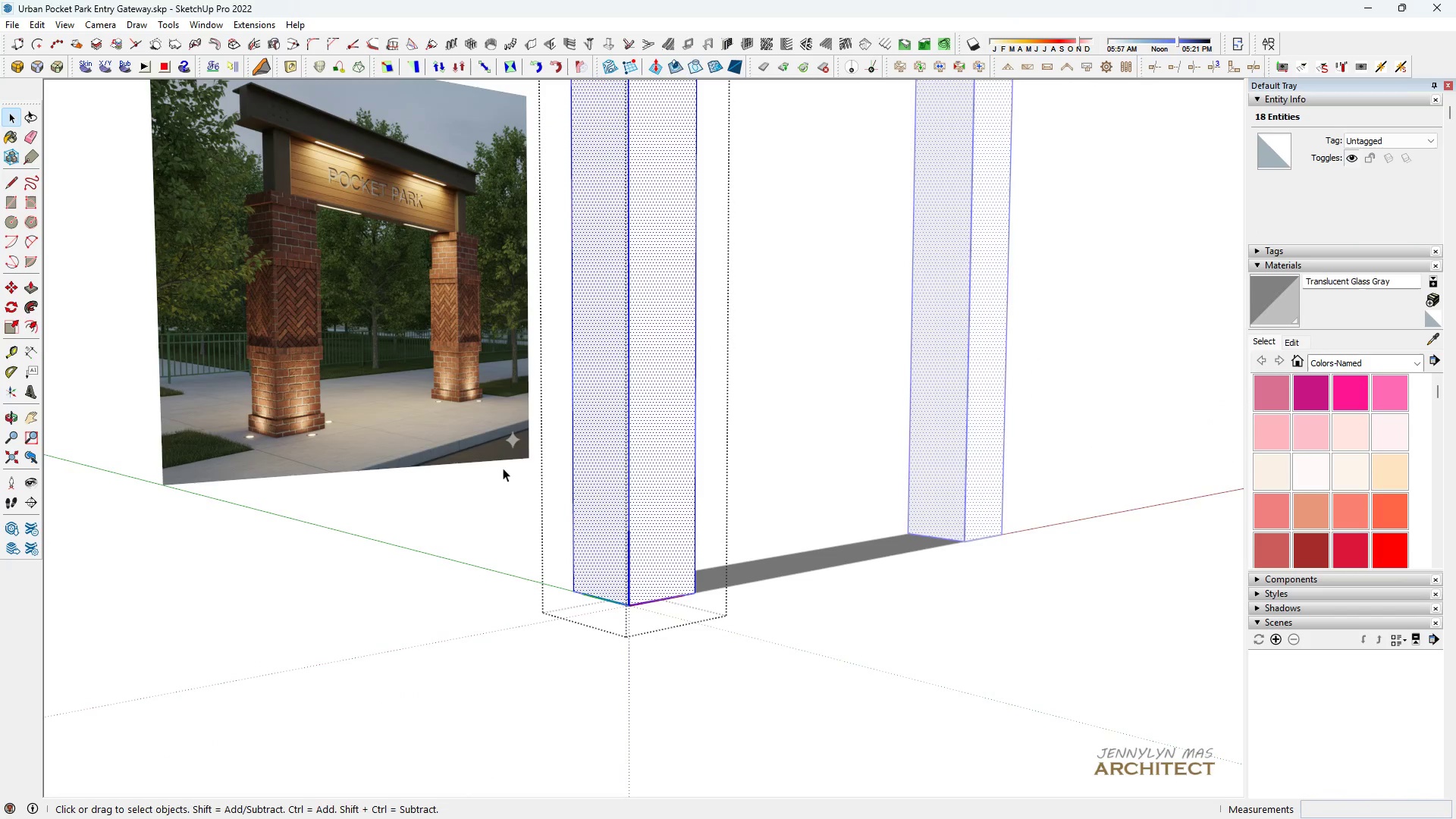 
left_click_drag(start_coordinate=[516, 472], to_coordinate=[680, 720])
 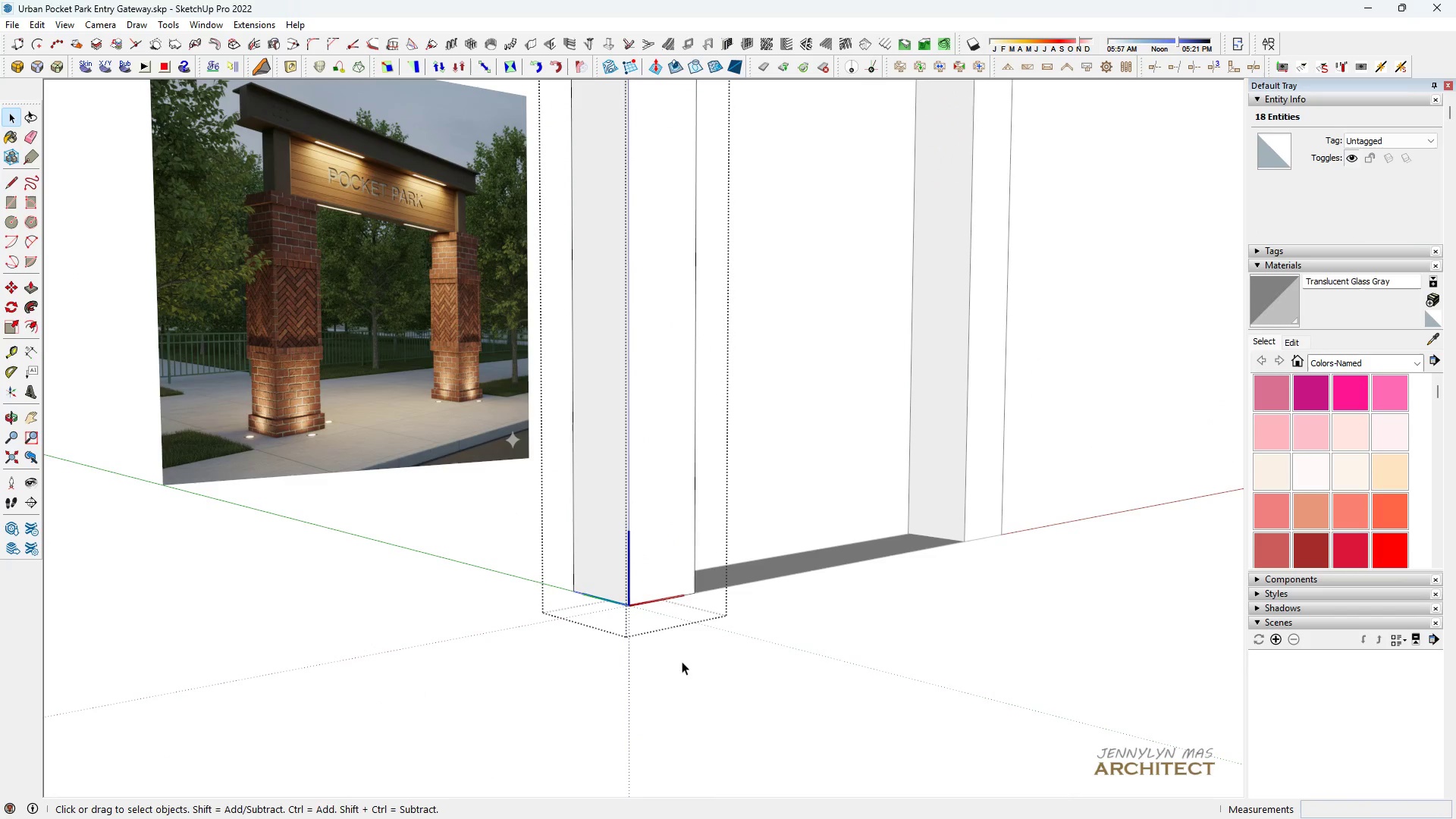 
key(H)
 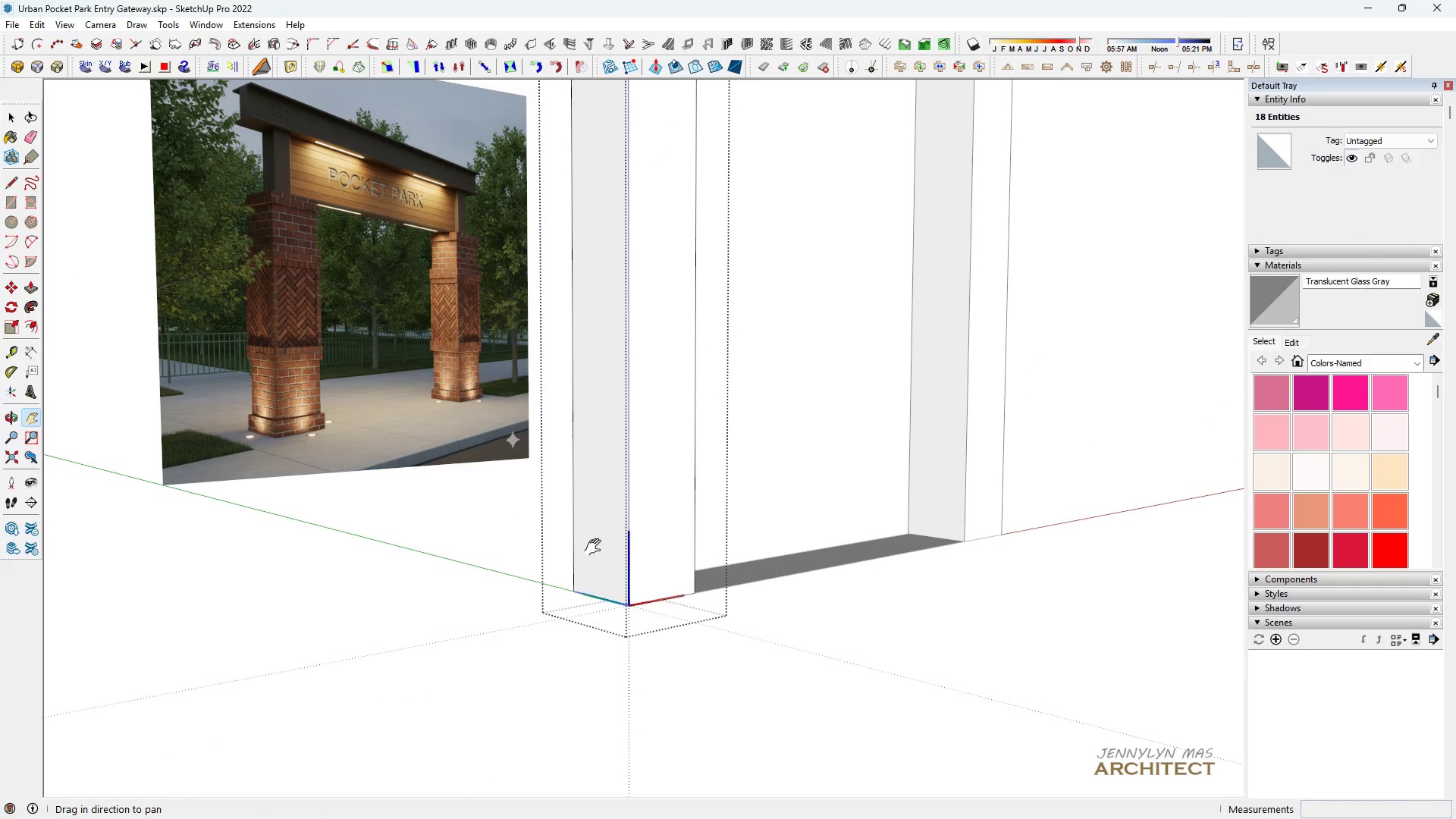 
key(Space)
 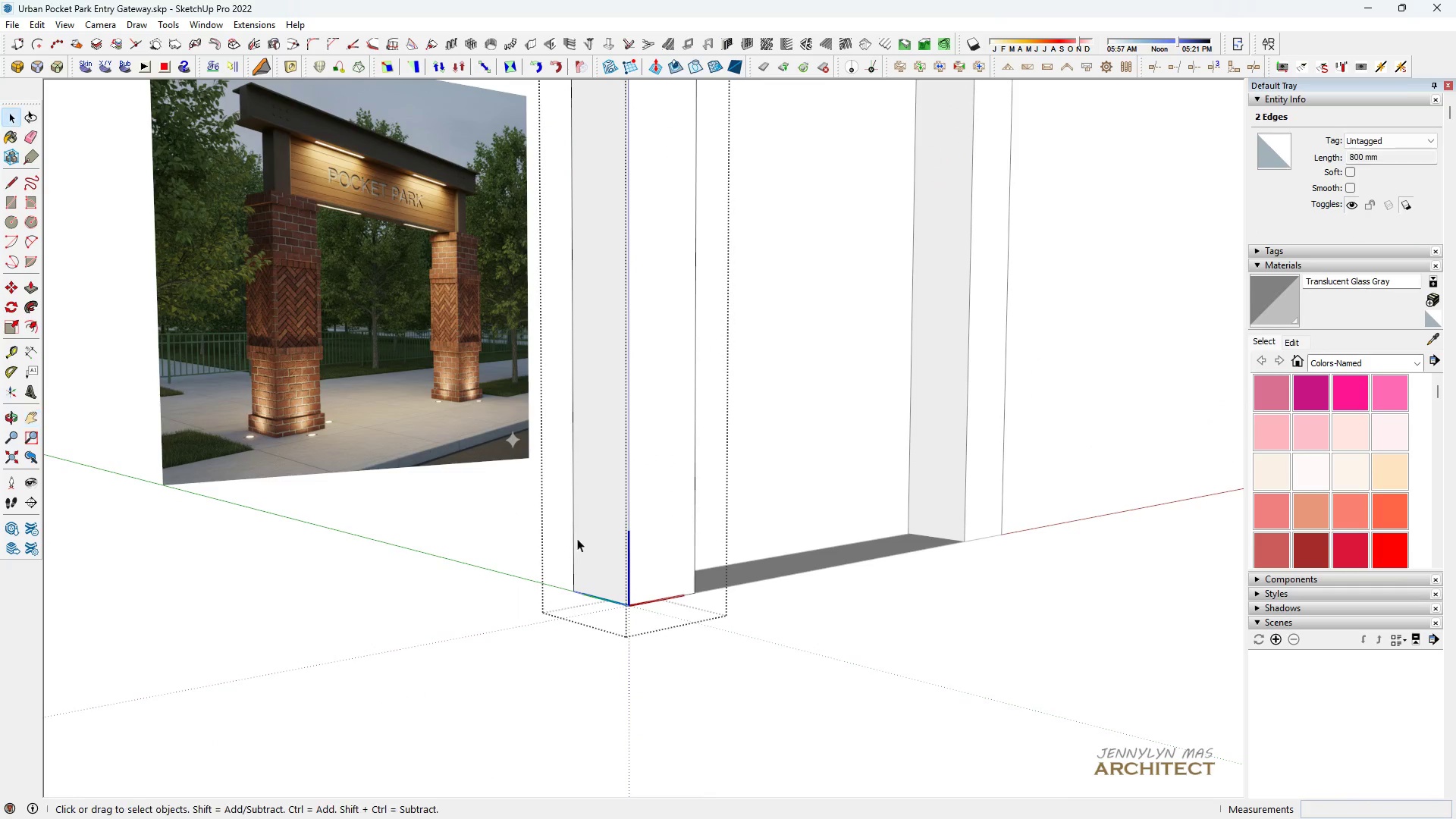 
scroll: coordinate [553, 576], scroll_direction: down, amount: 4.0
 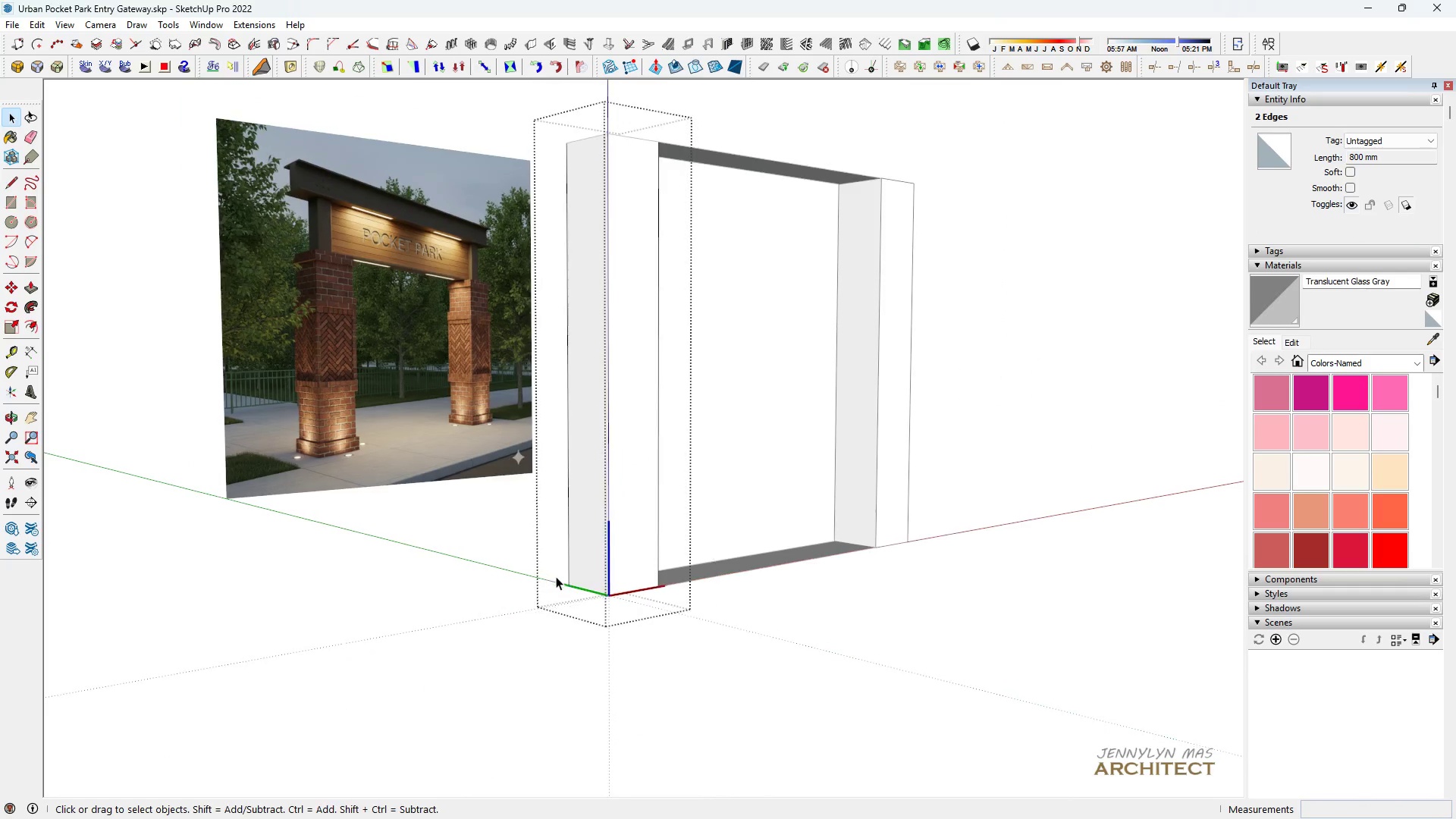 
key(H)
 